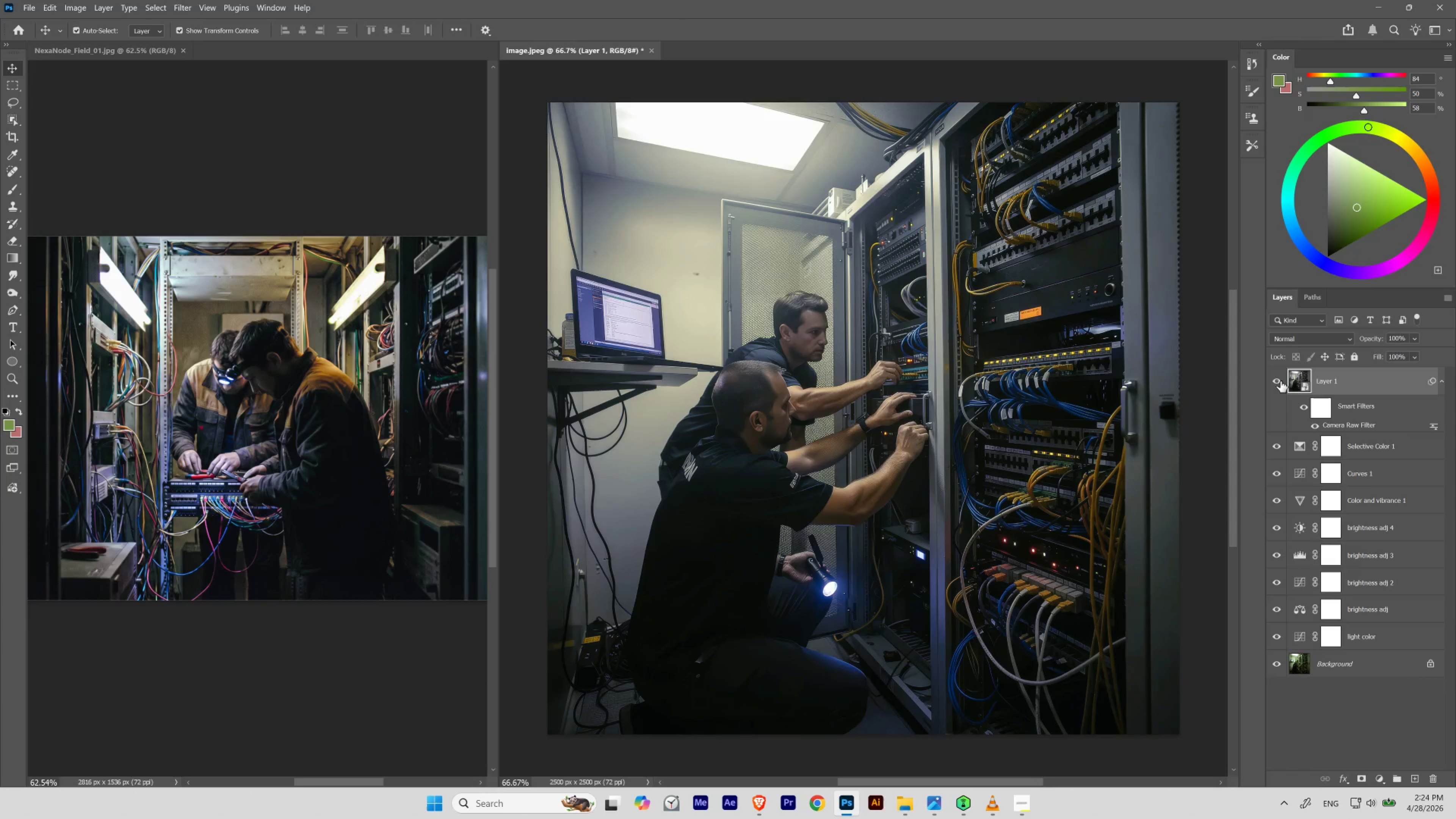 
left_click([1280, 381])
 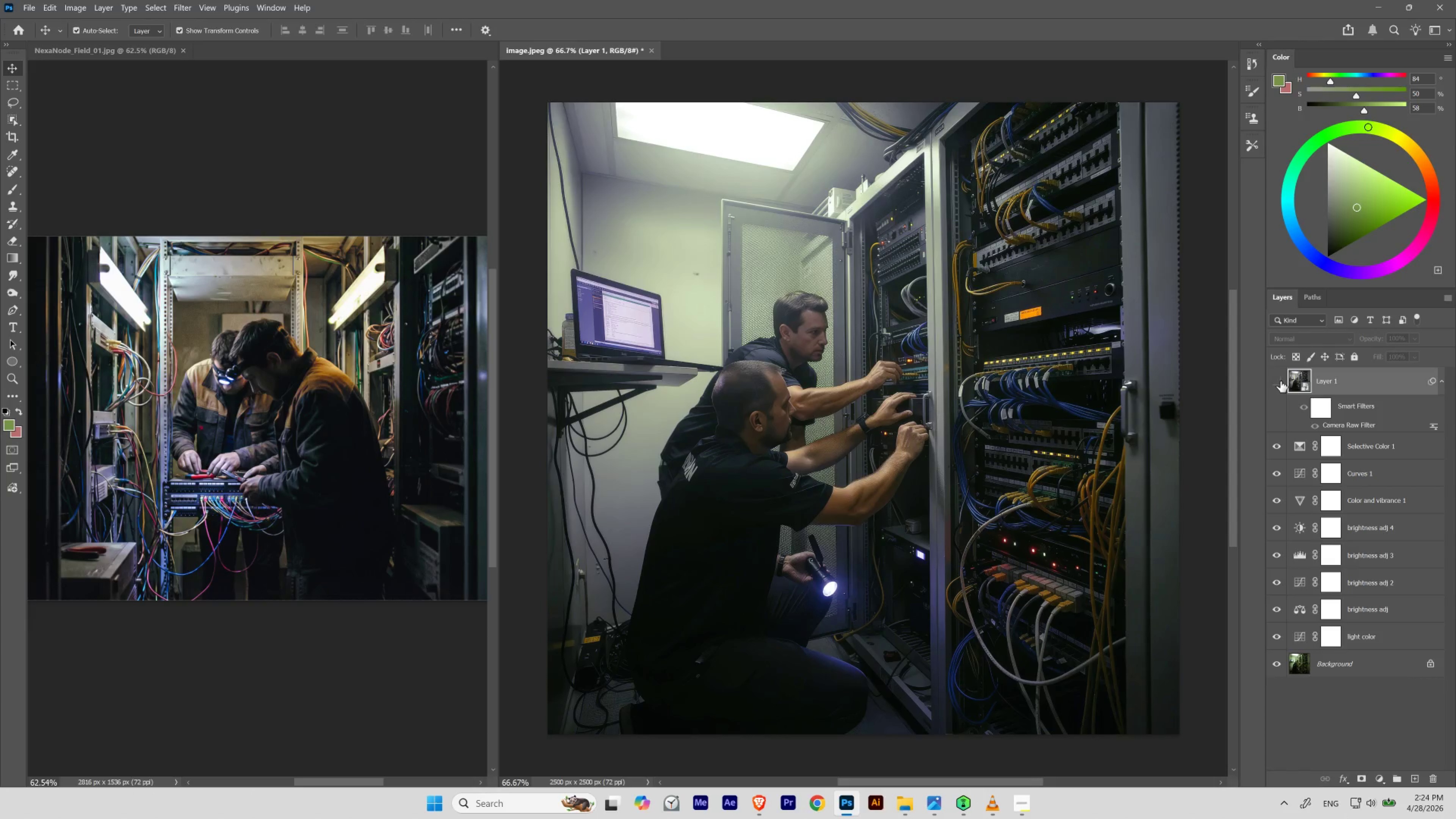 
left_click([1280, 381])
 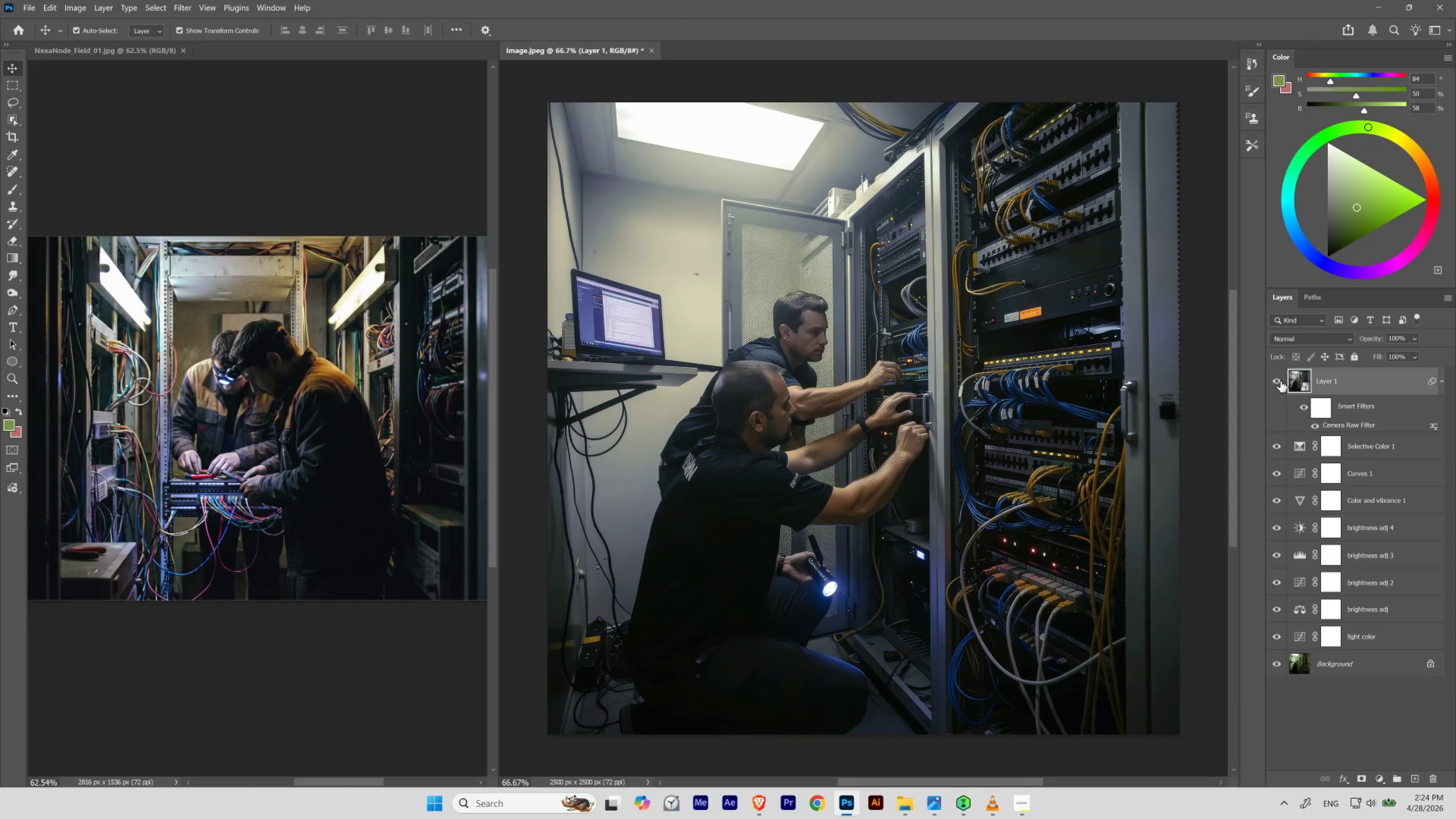 
left_click([1280, 381])
 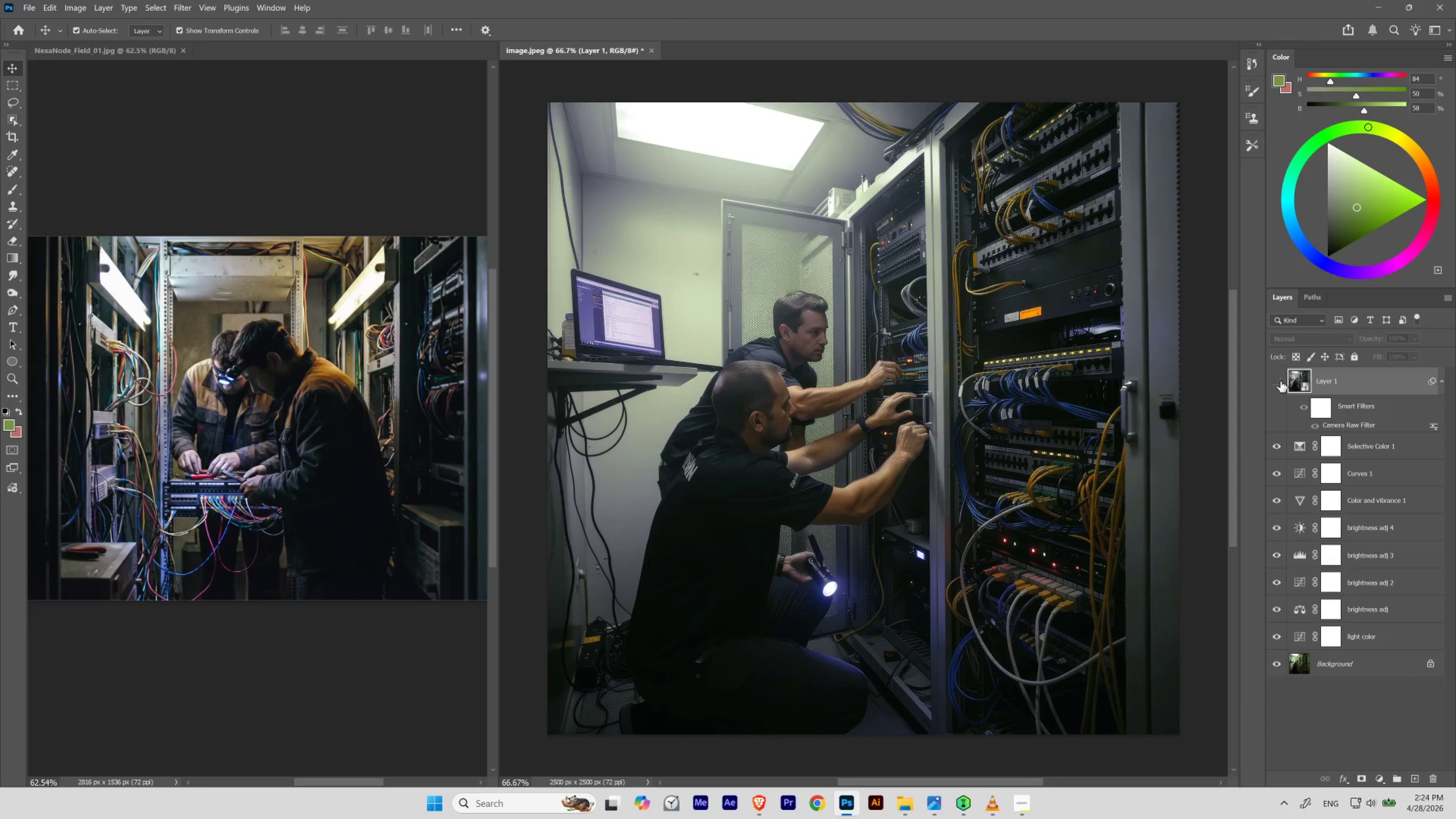 
left_click([1280, 381])
 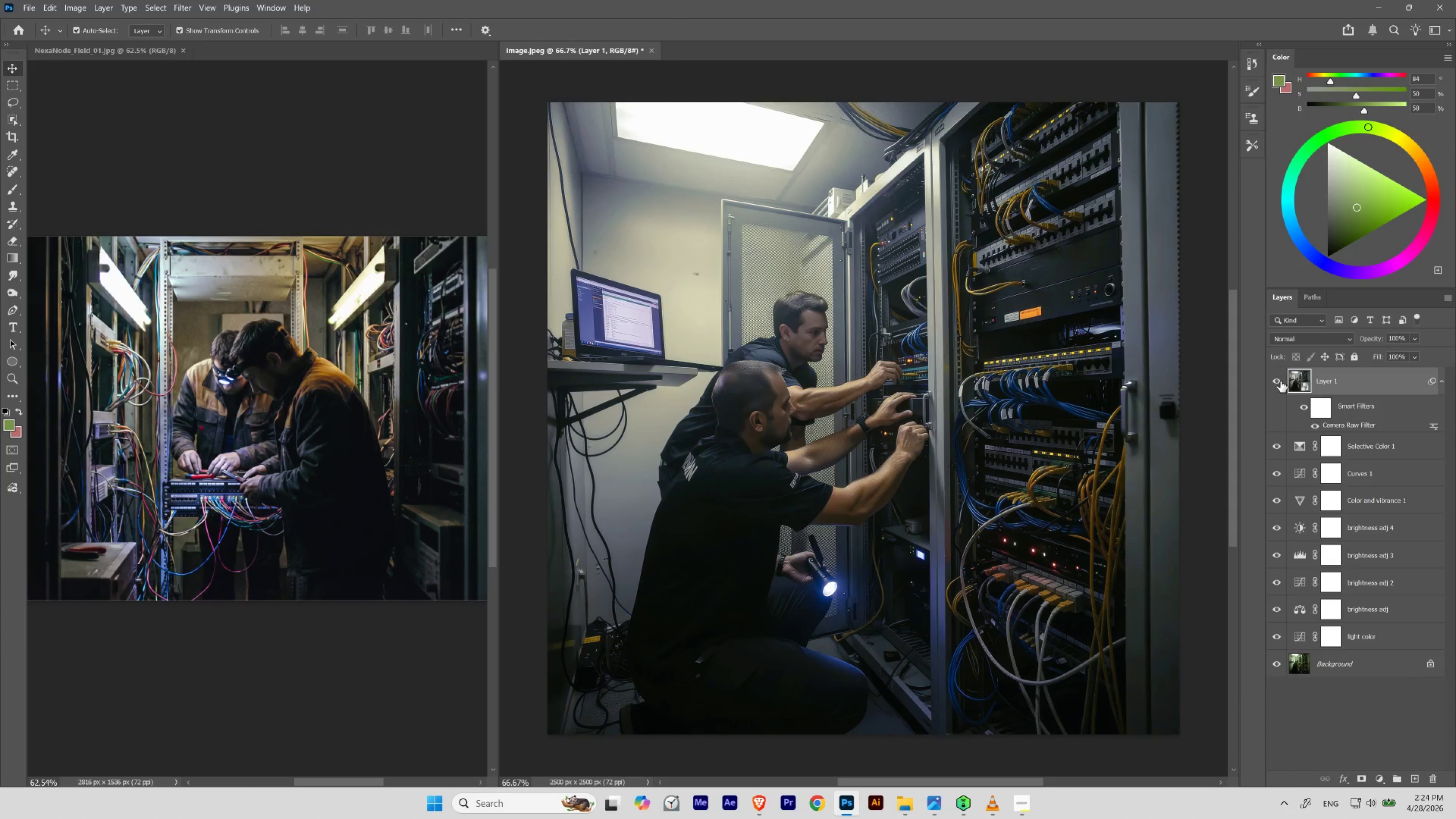 
left_click([1280, 381])
 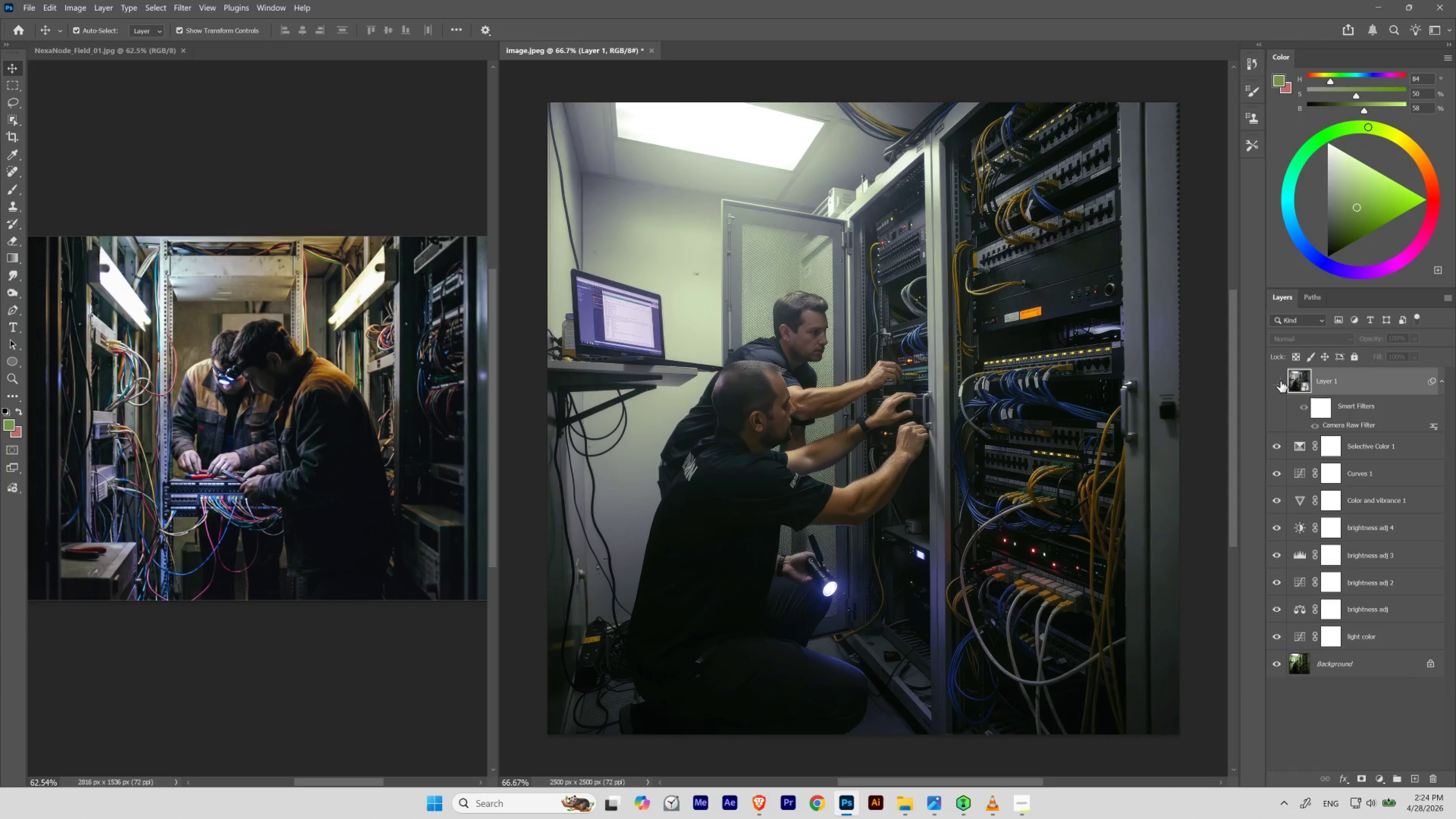 
left_click([1280, 381])
 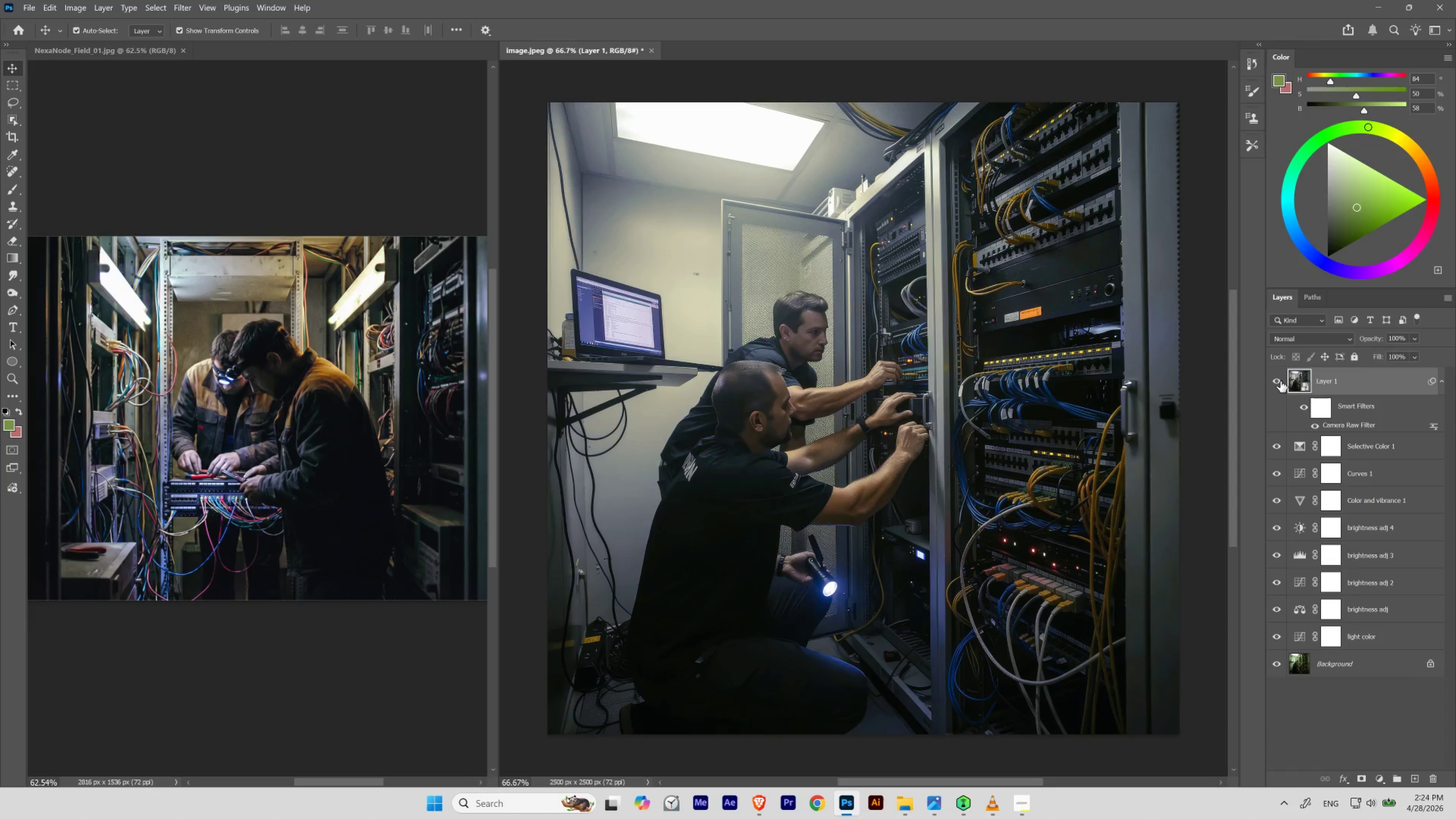 
left_click([1280, 381])
 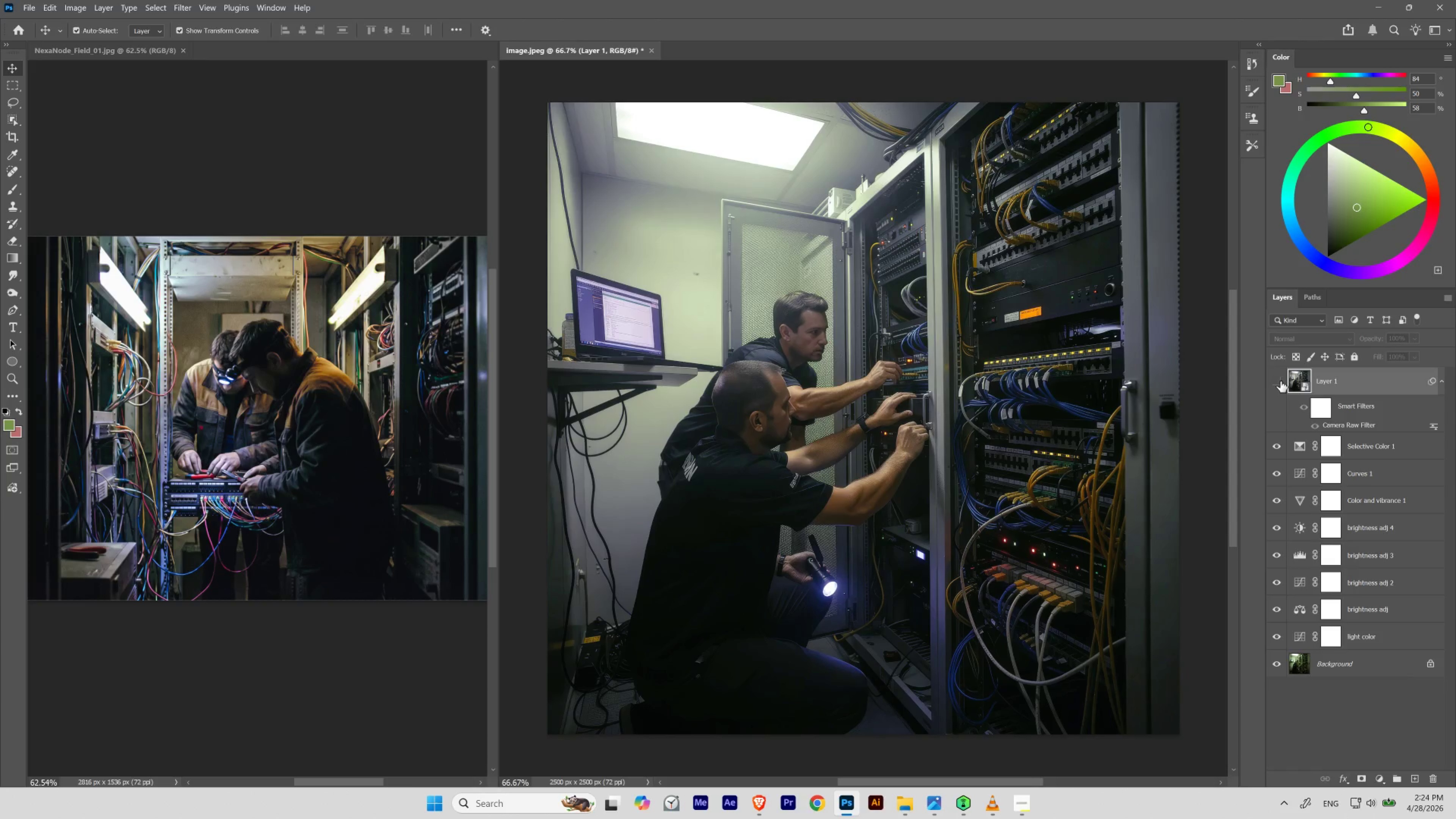 
left_click([1280, 381])
 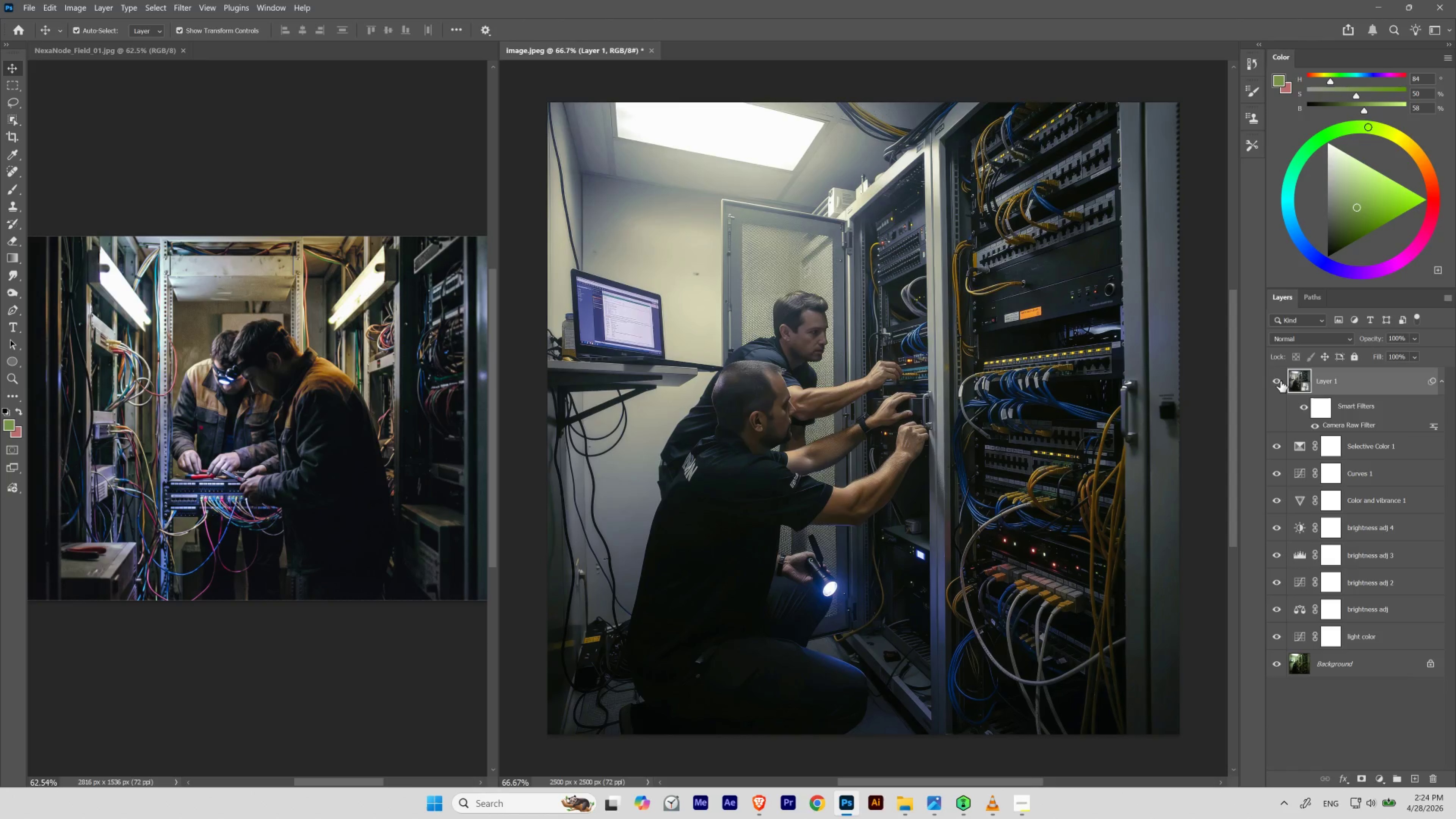 
left_click([1280, 381])
 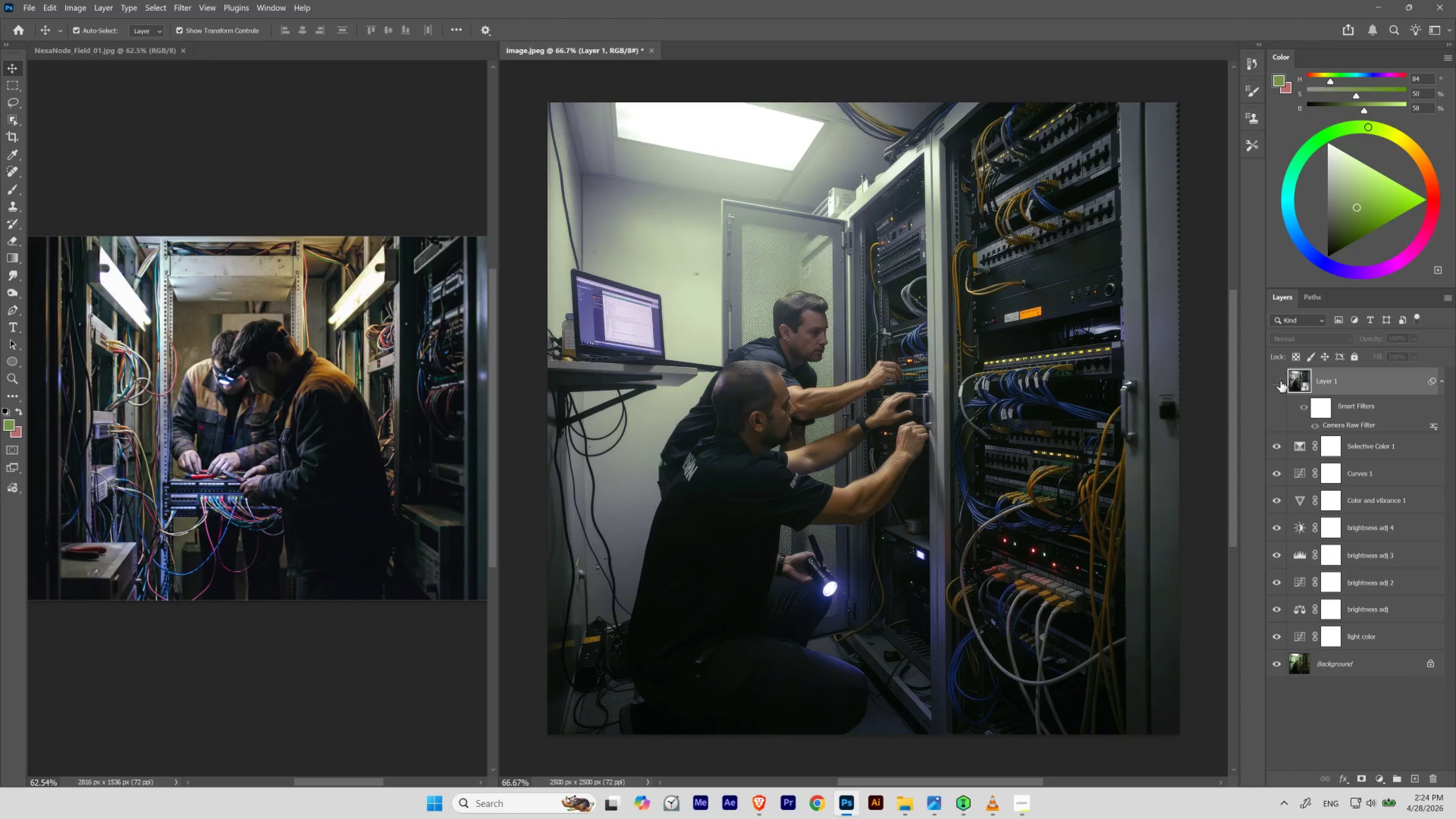 
left_click([1280, 381])
 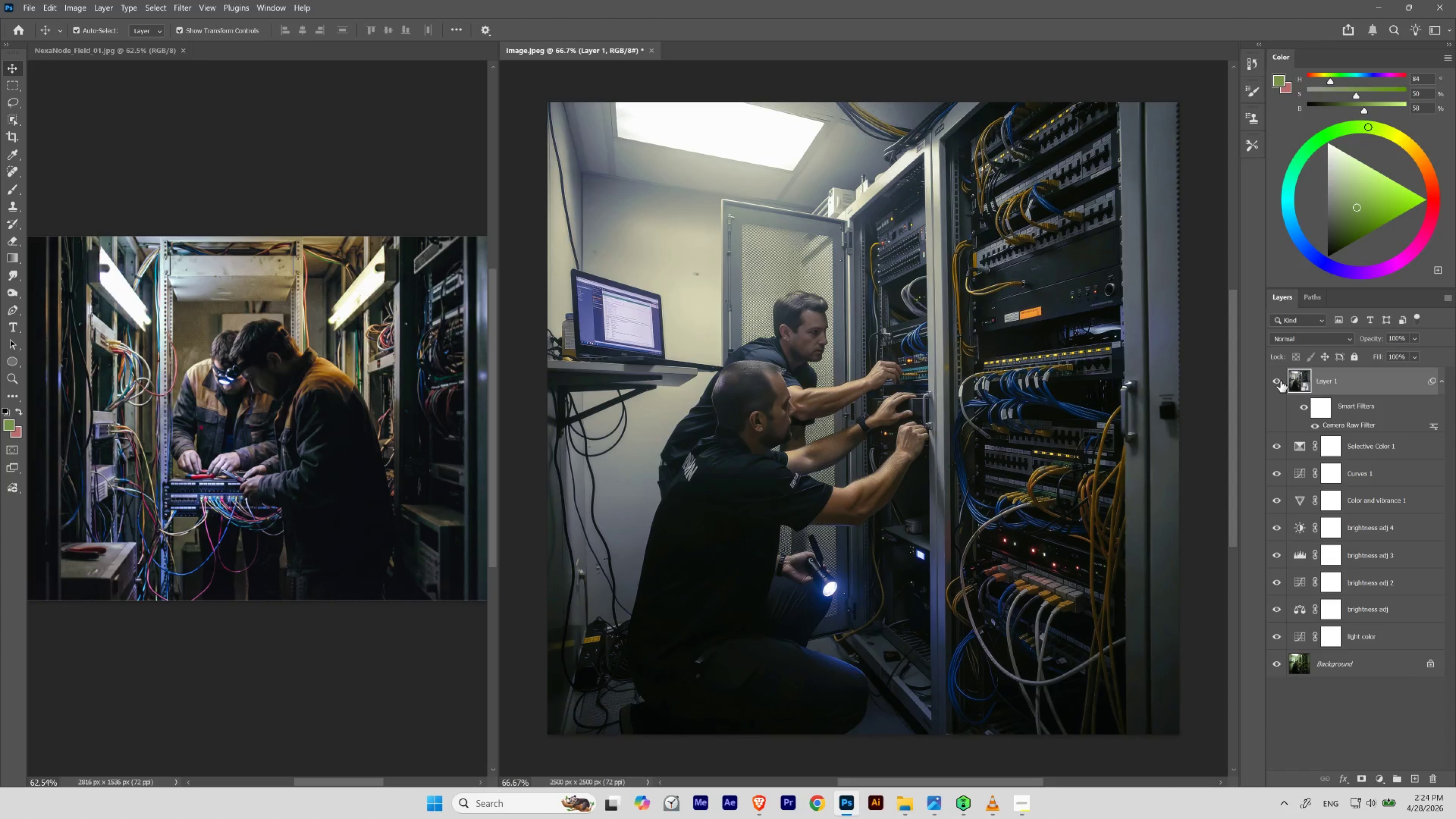 
left_click([1280, 381])
 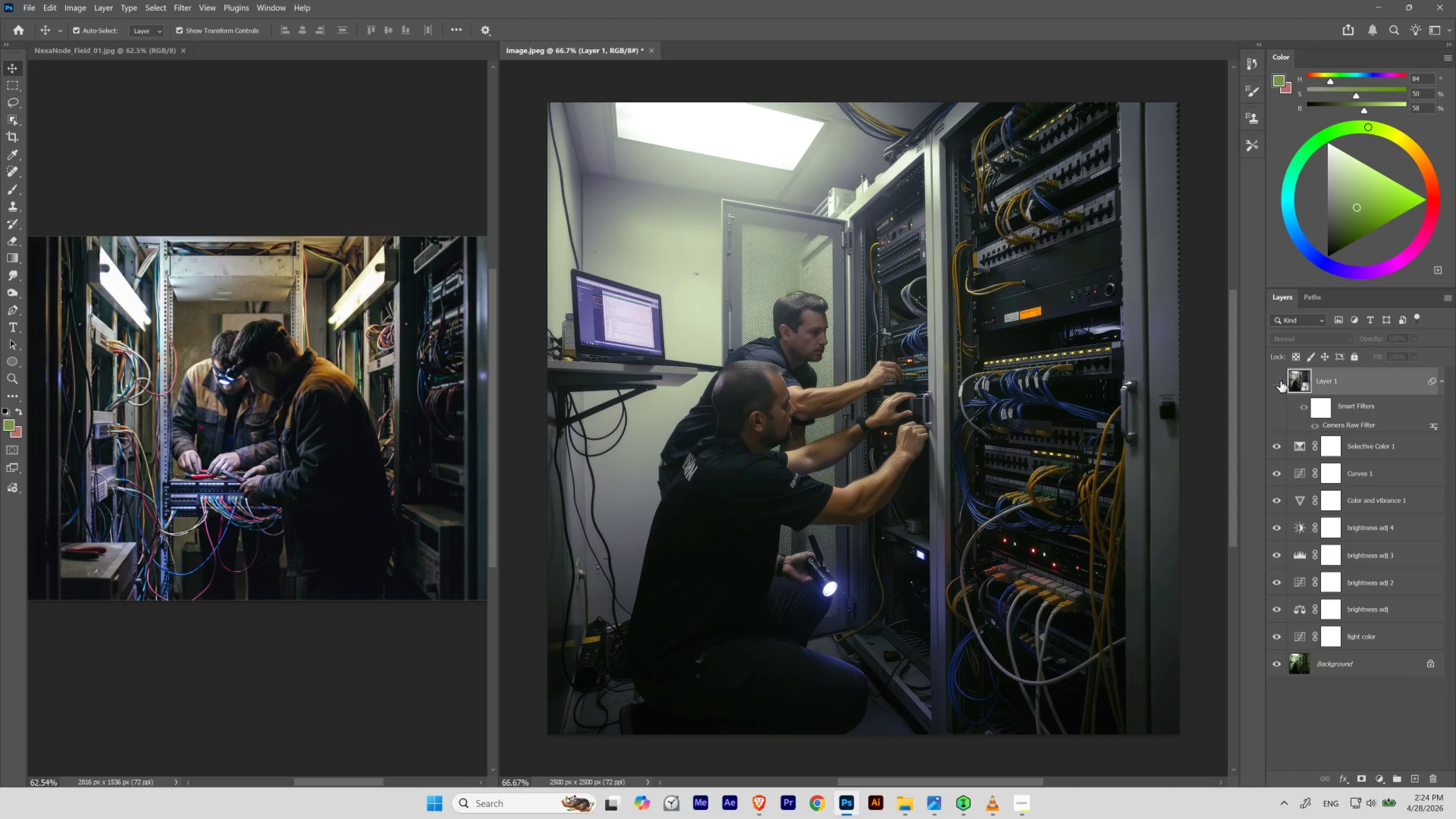 
left_click([1280, 381])
 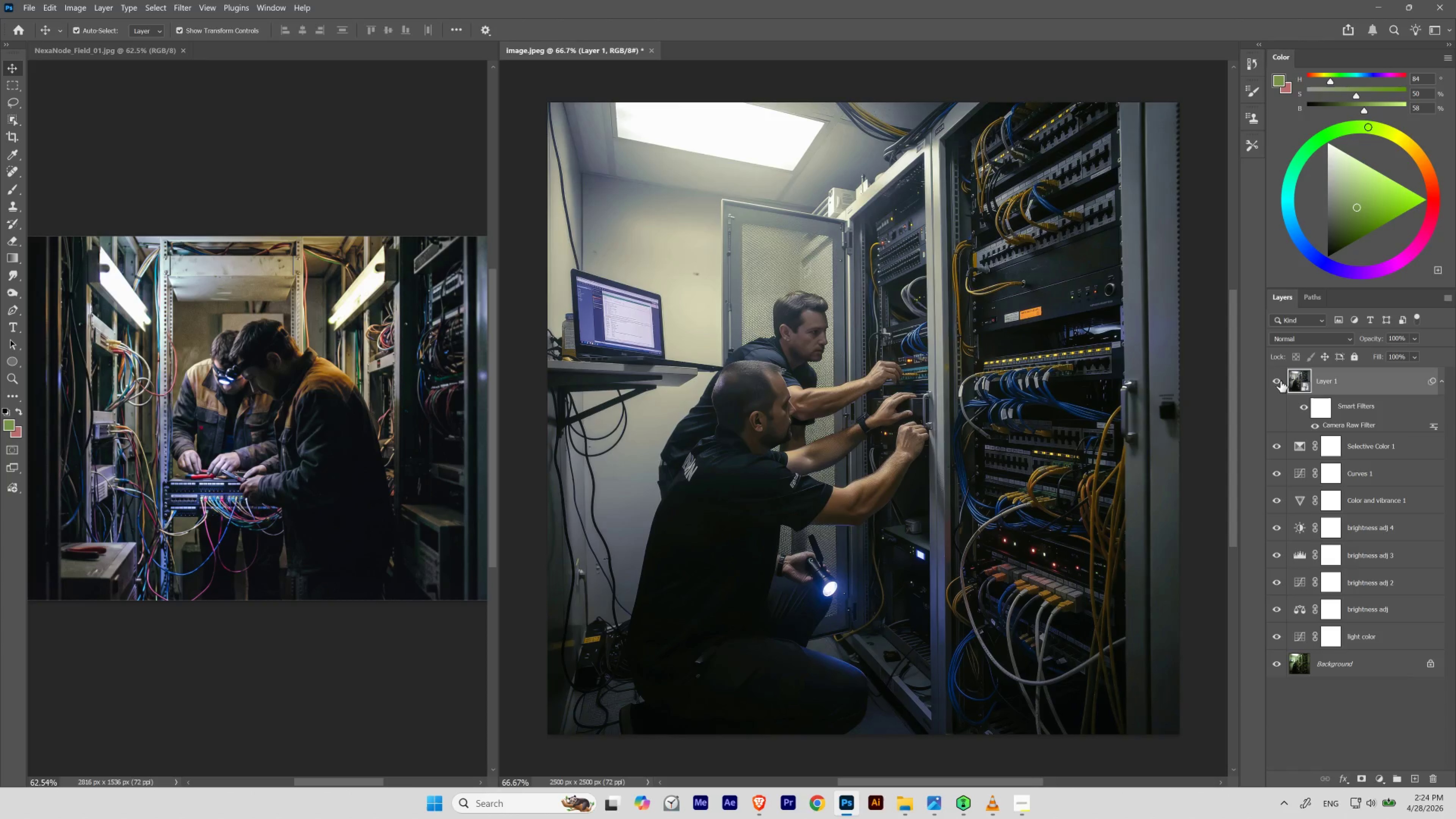 
left_click([1280, 381])
 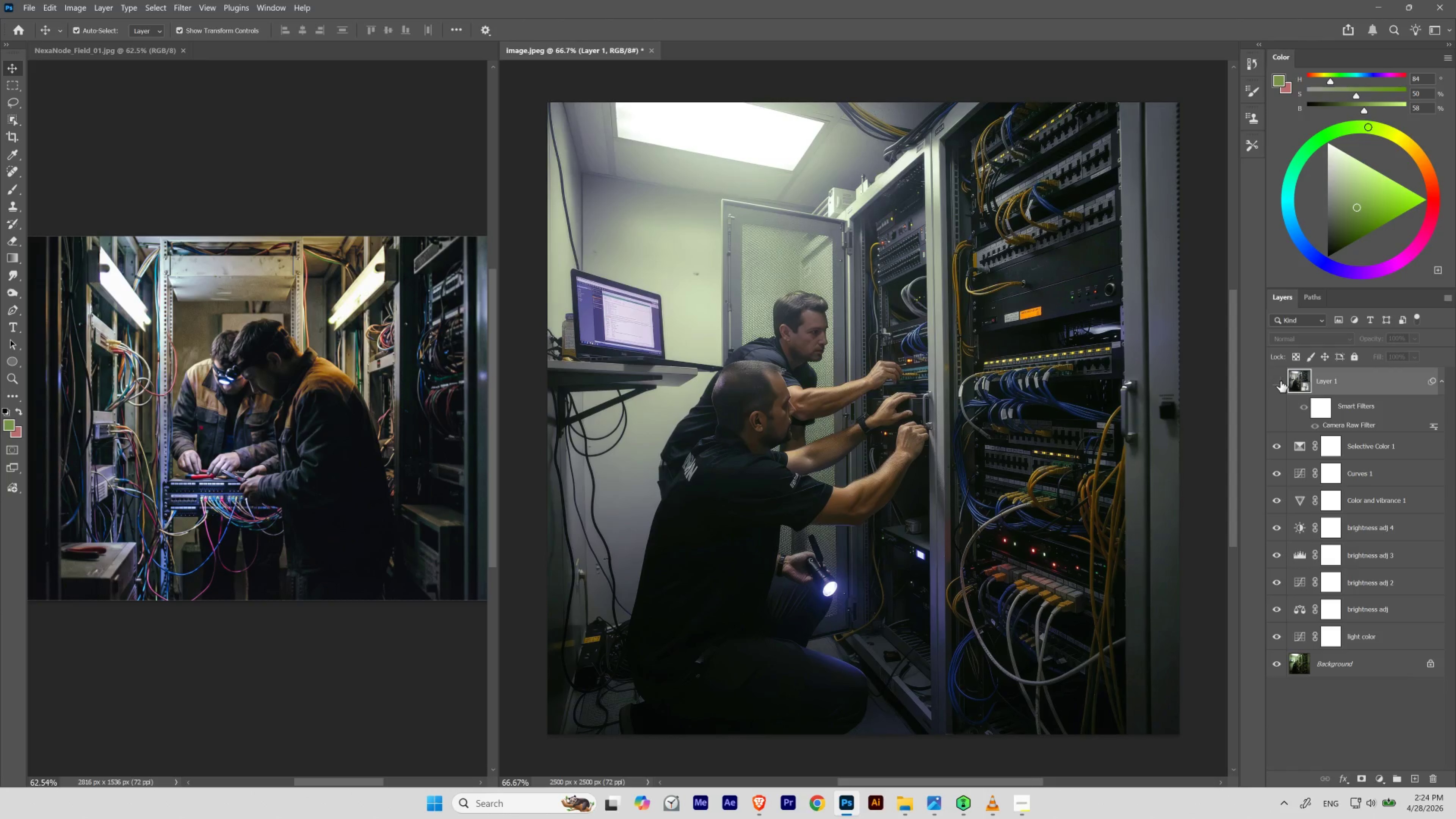 
left_click([1280, 381])
 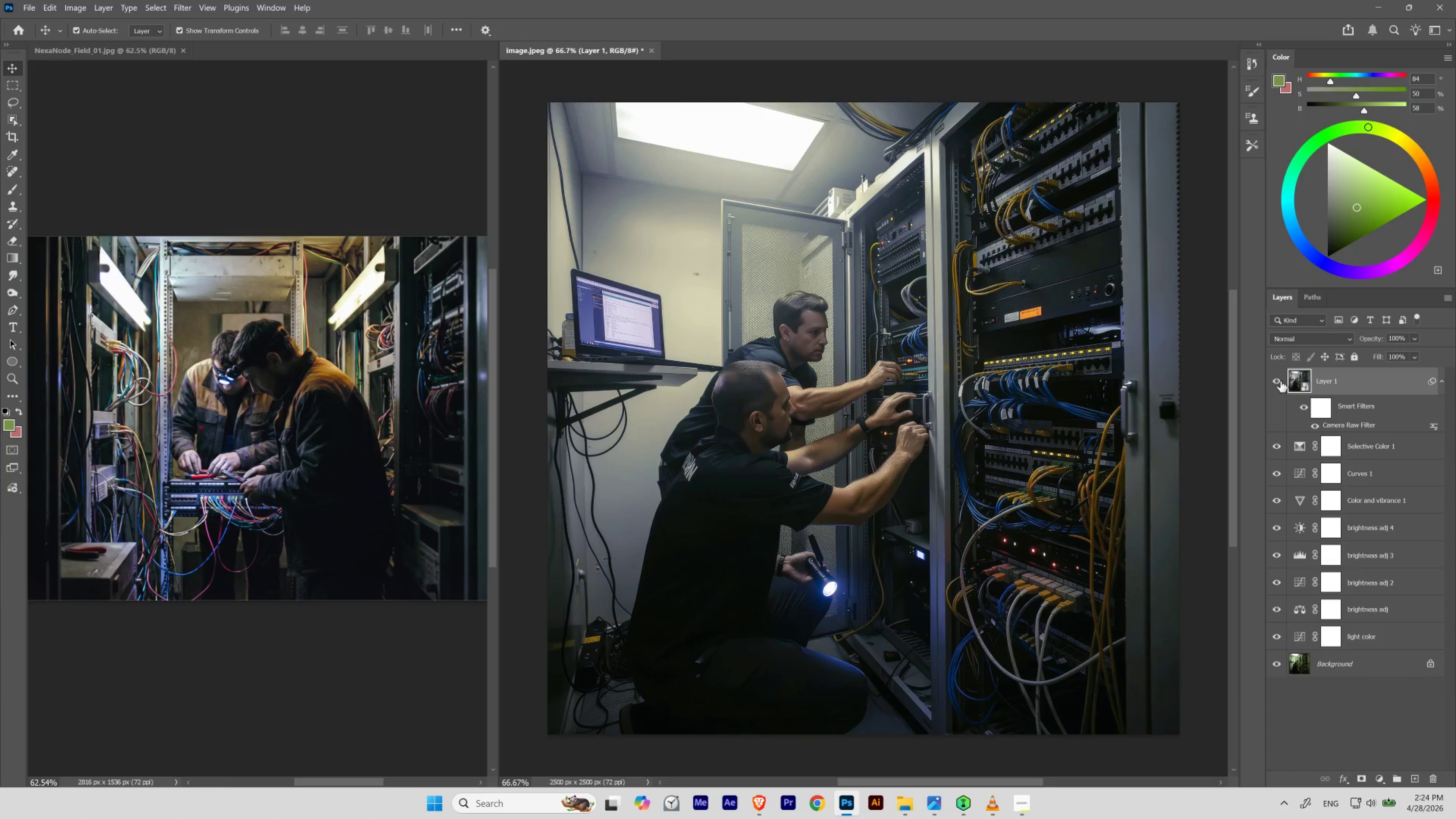 
left_click([1280, 381])
 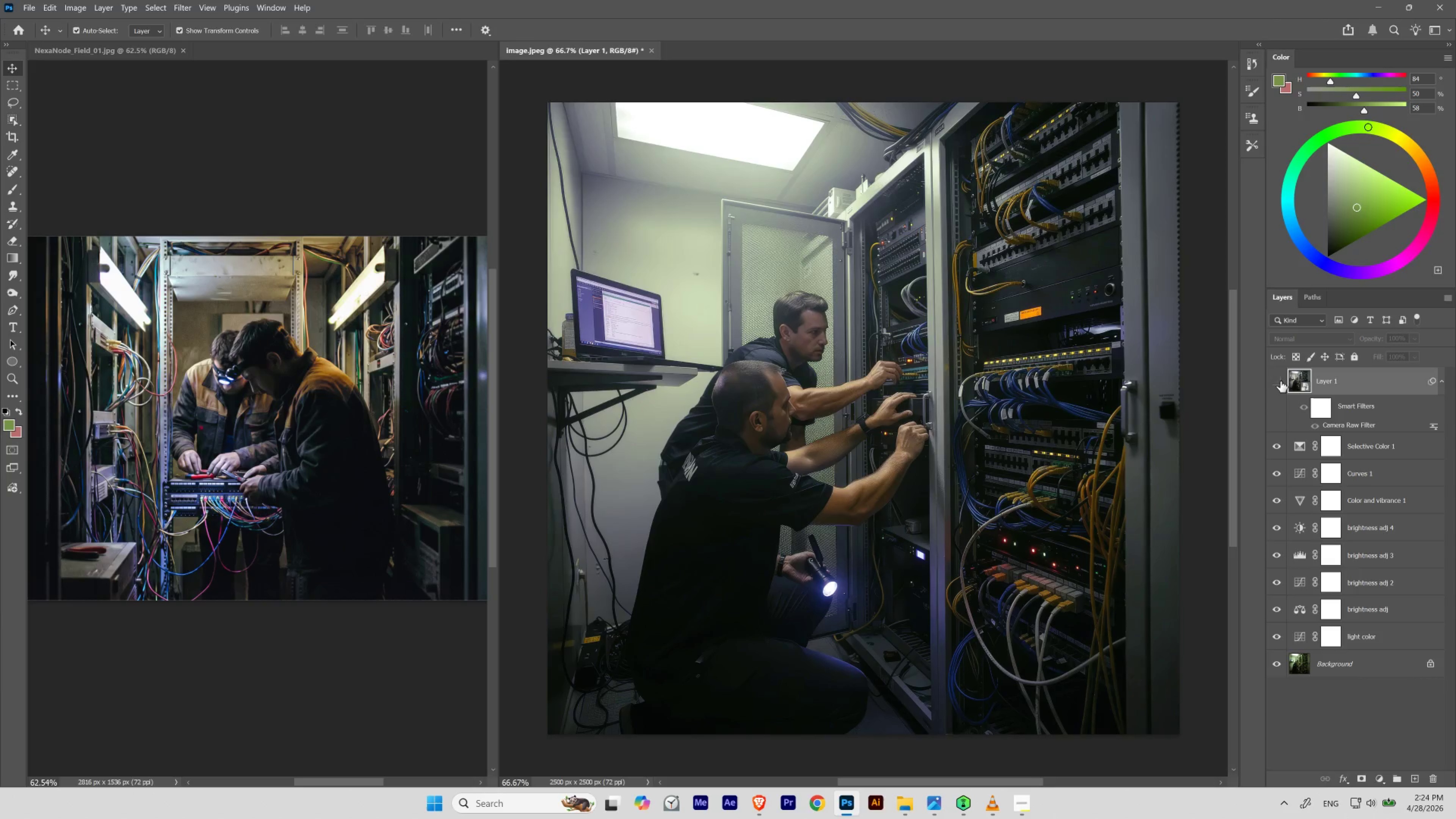 
left_click([1280, 381])
 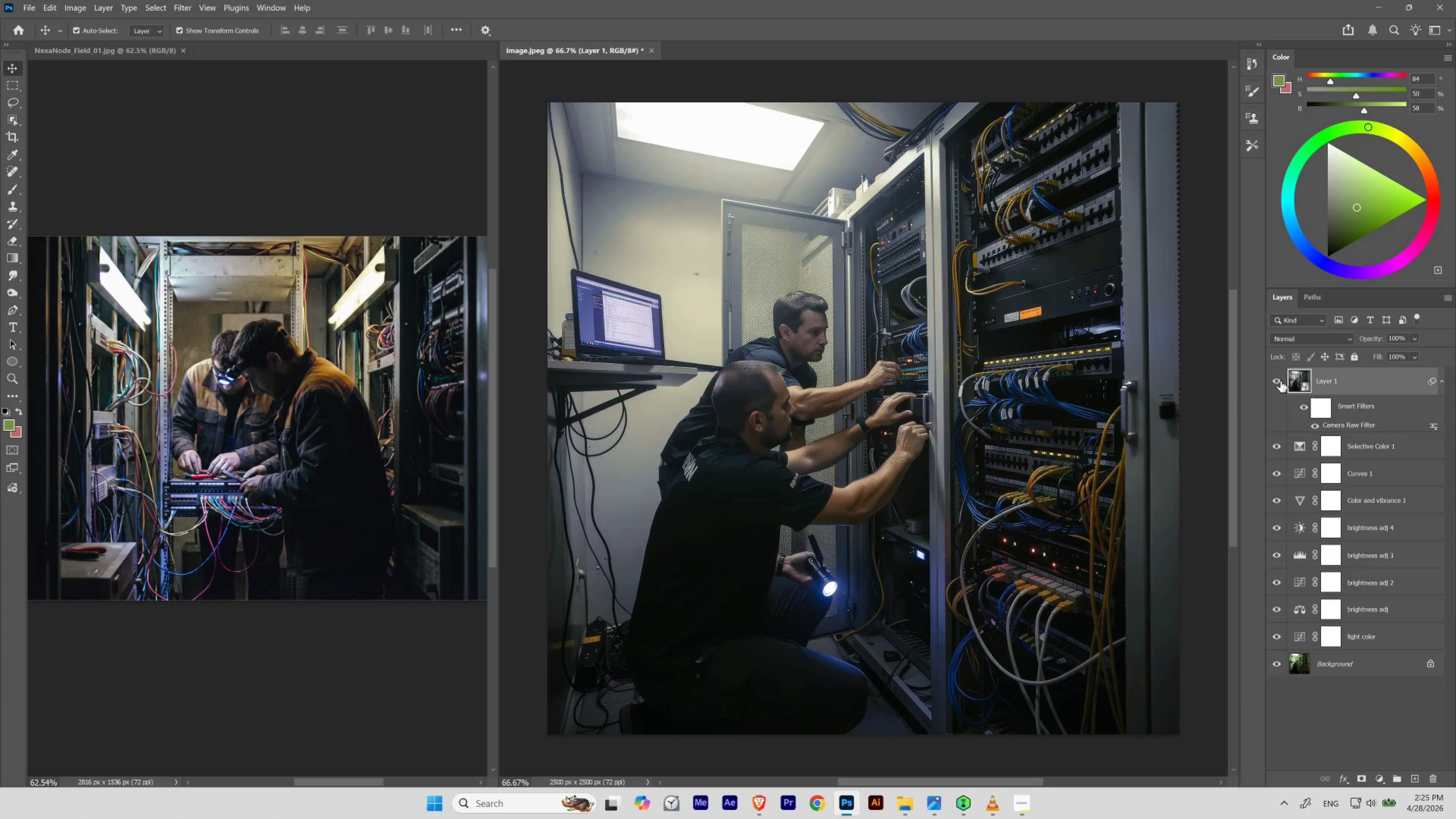 
left_click([1280, 381])
 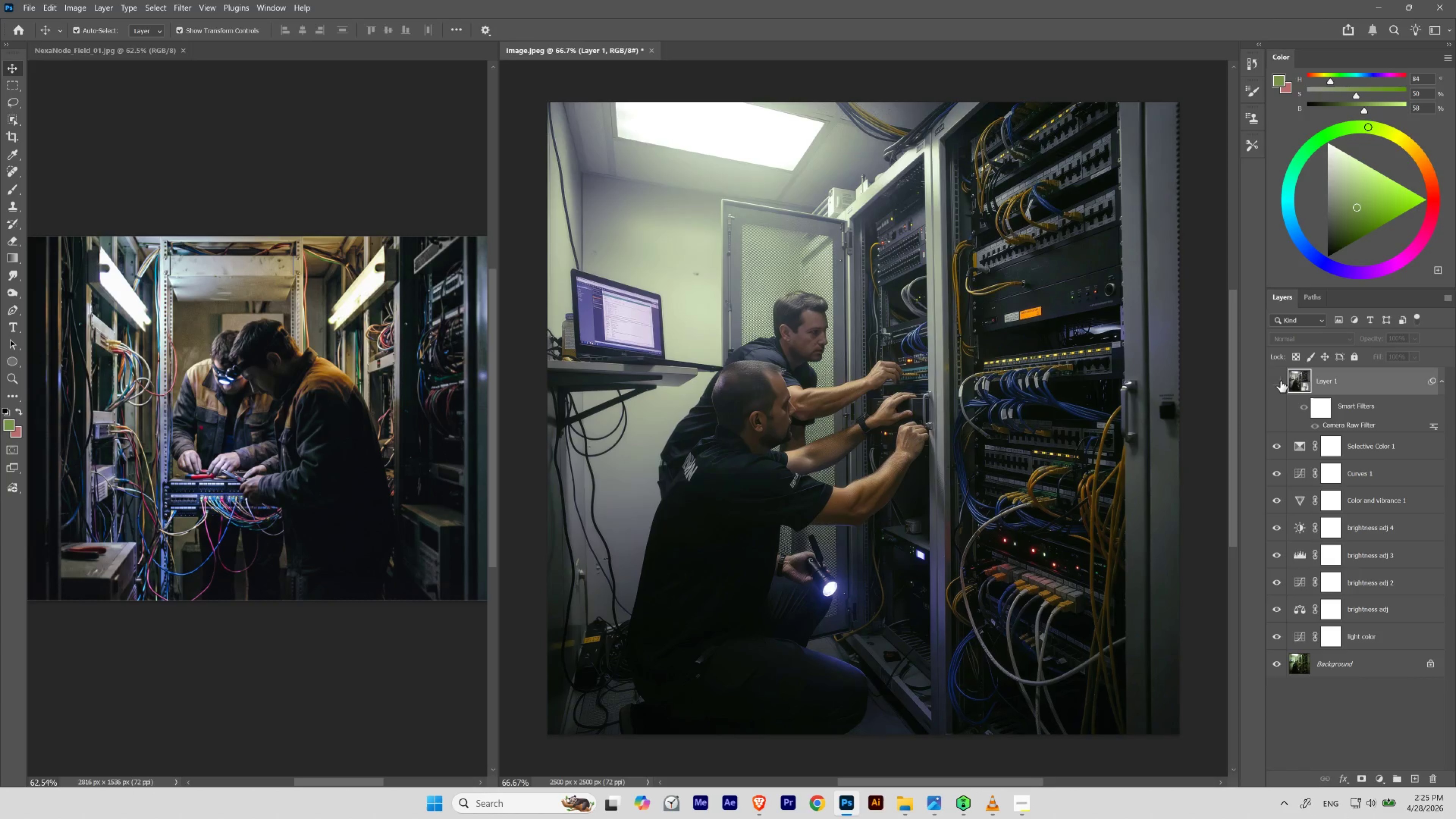 
left_click([1280, 381])
 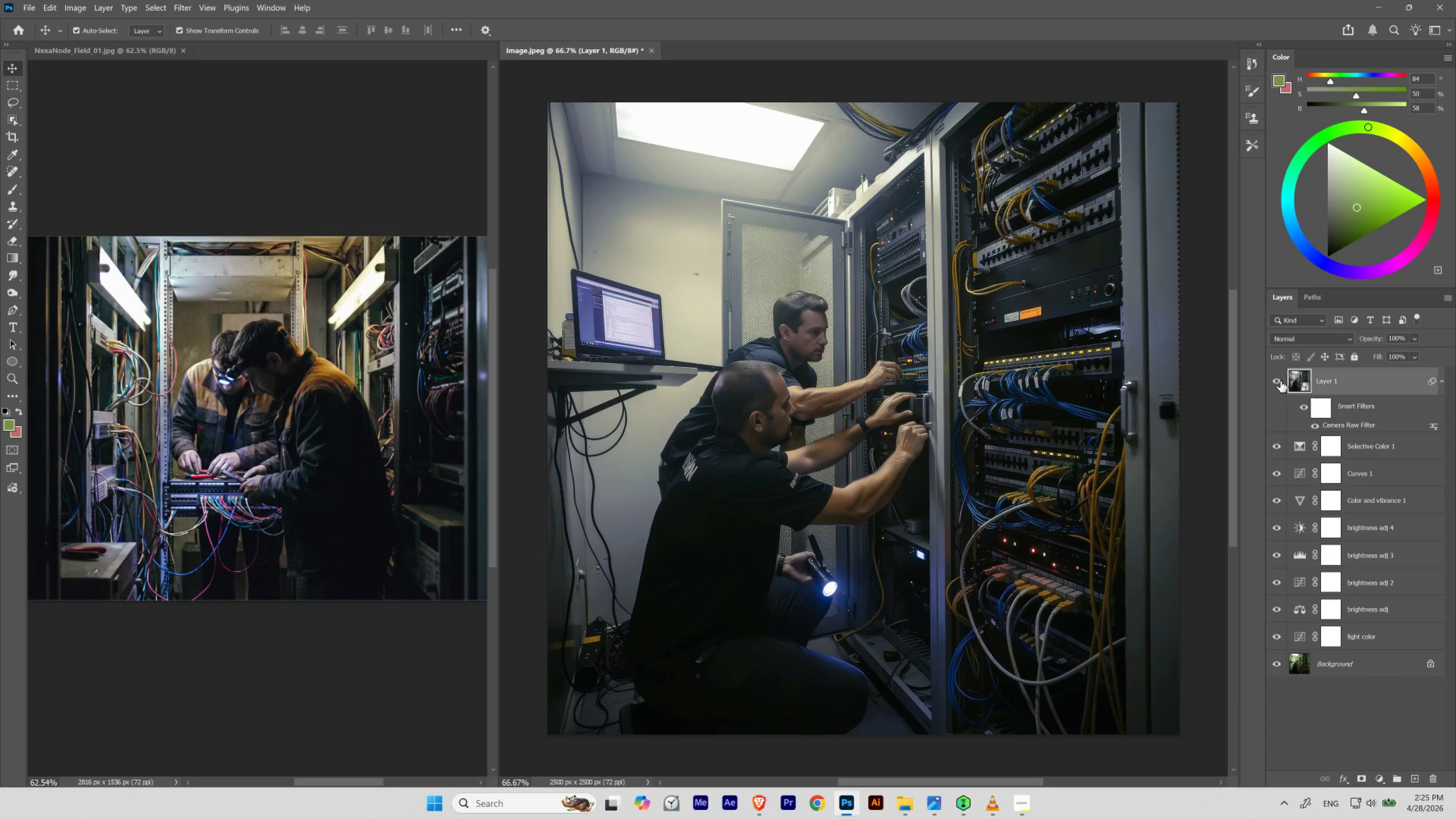 
left_click([1280, 381])
 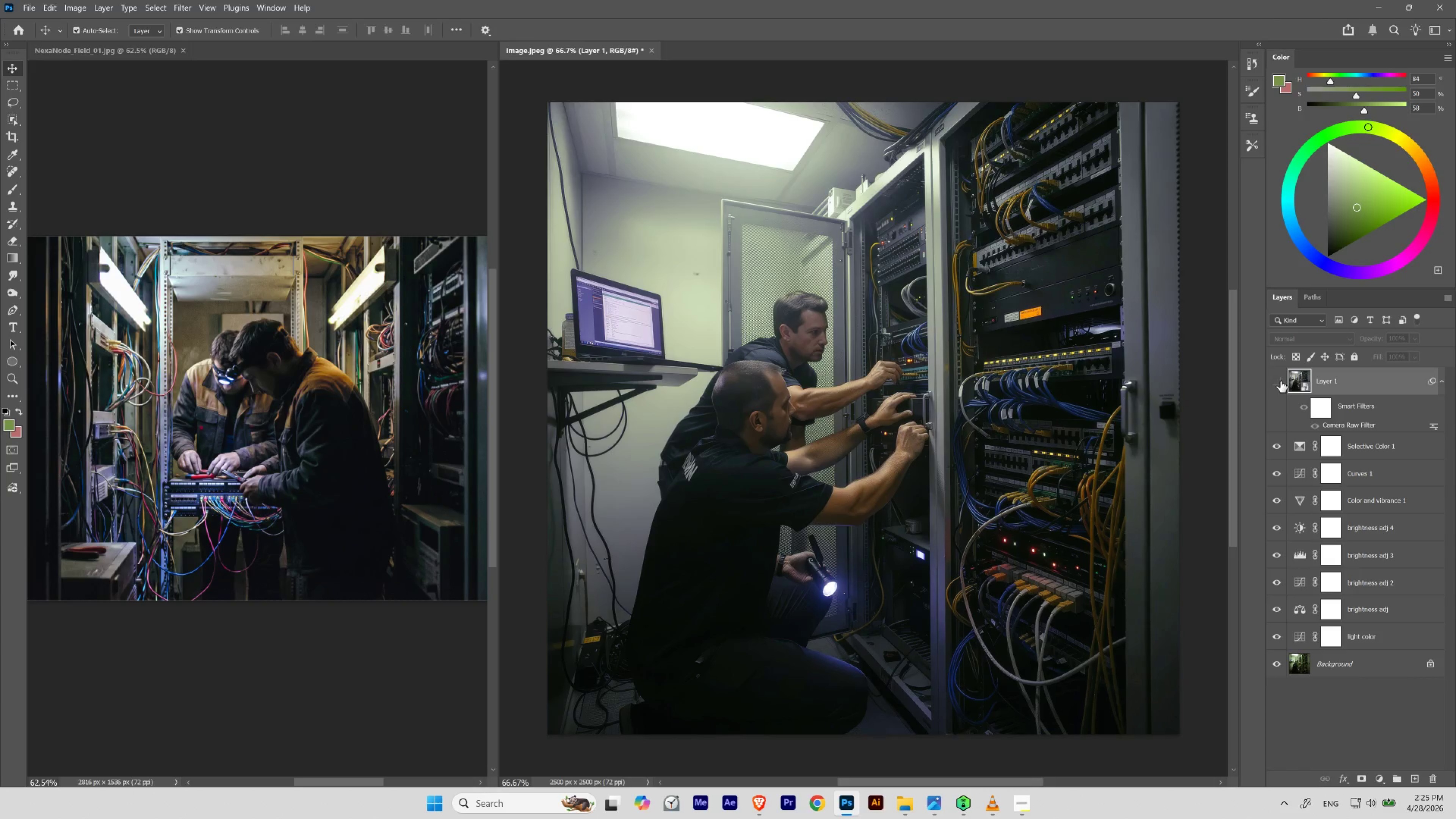 
left_click([1280, 381])
 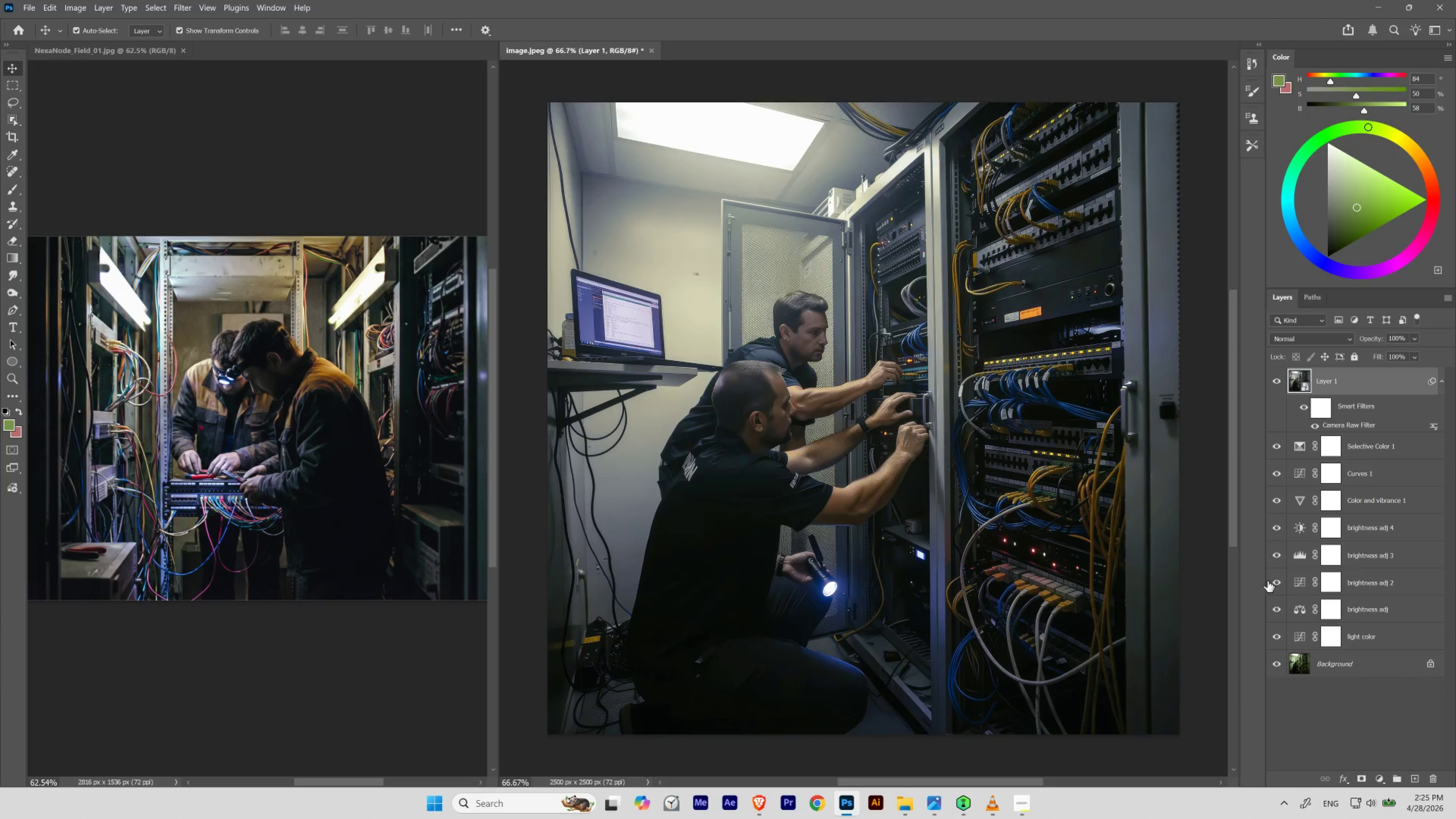 
hold_key(key=AltLeft, duration=1.52)
left_click([1277, 666])
 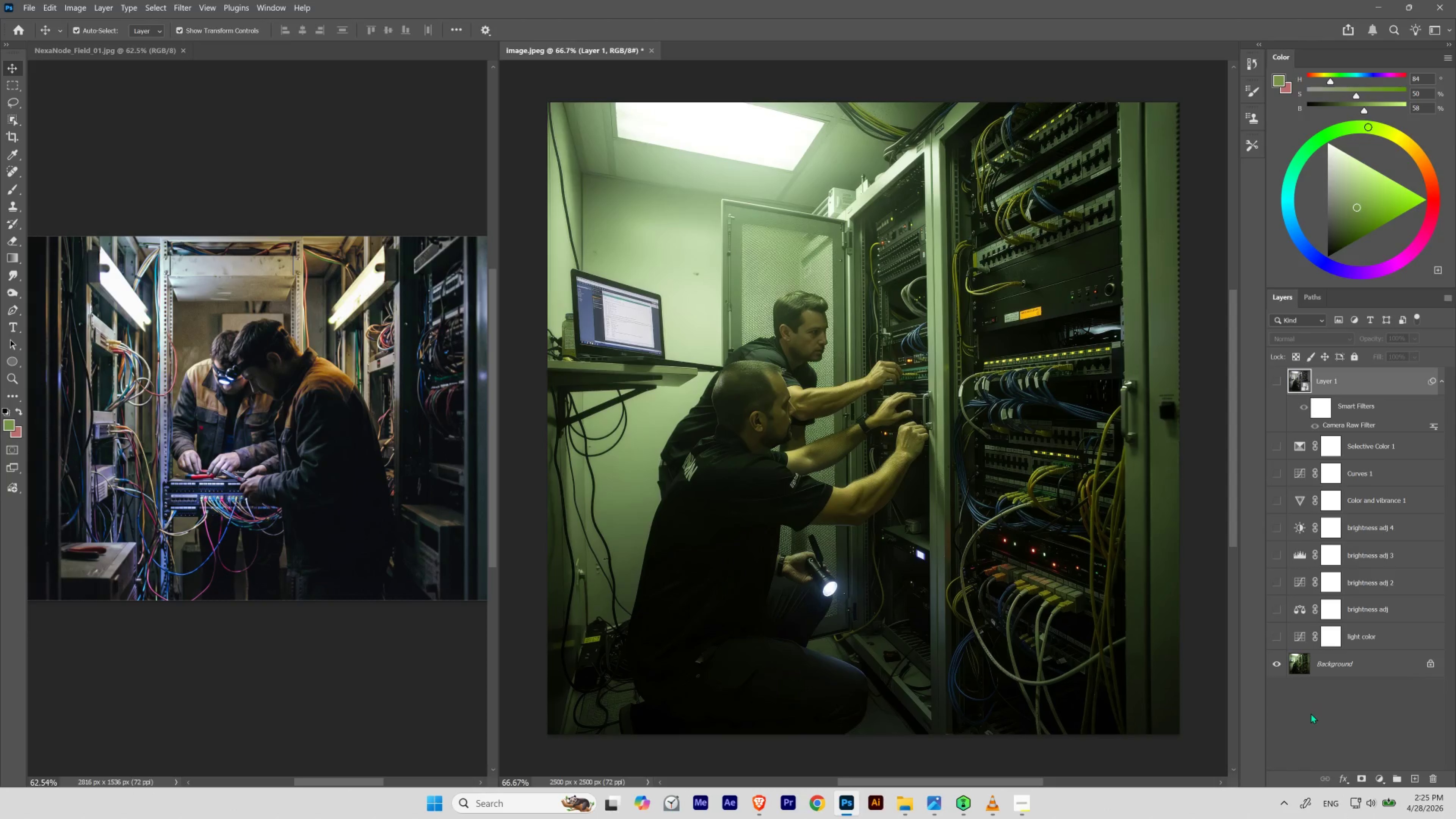 
key(Control+Z)
 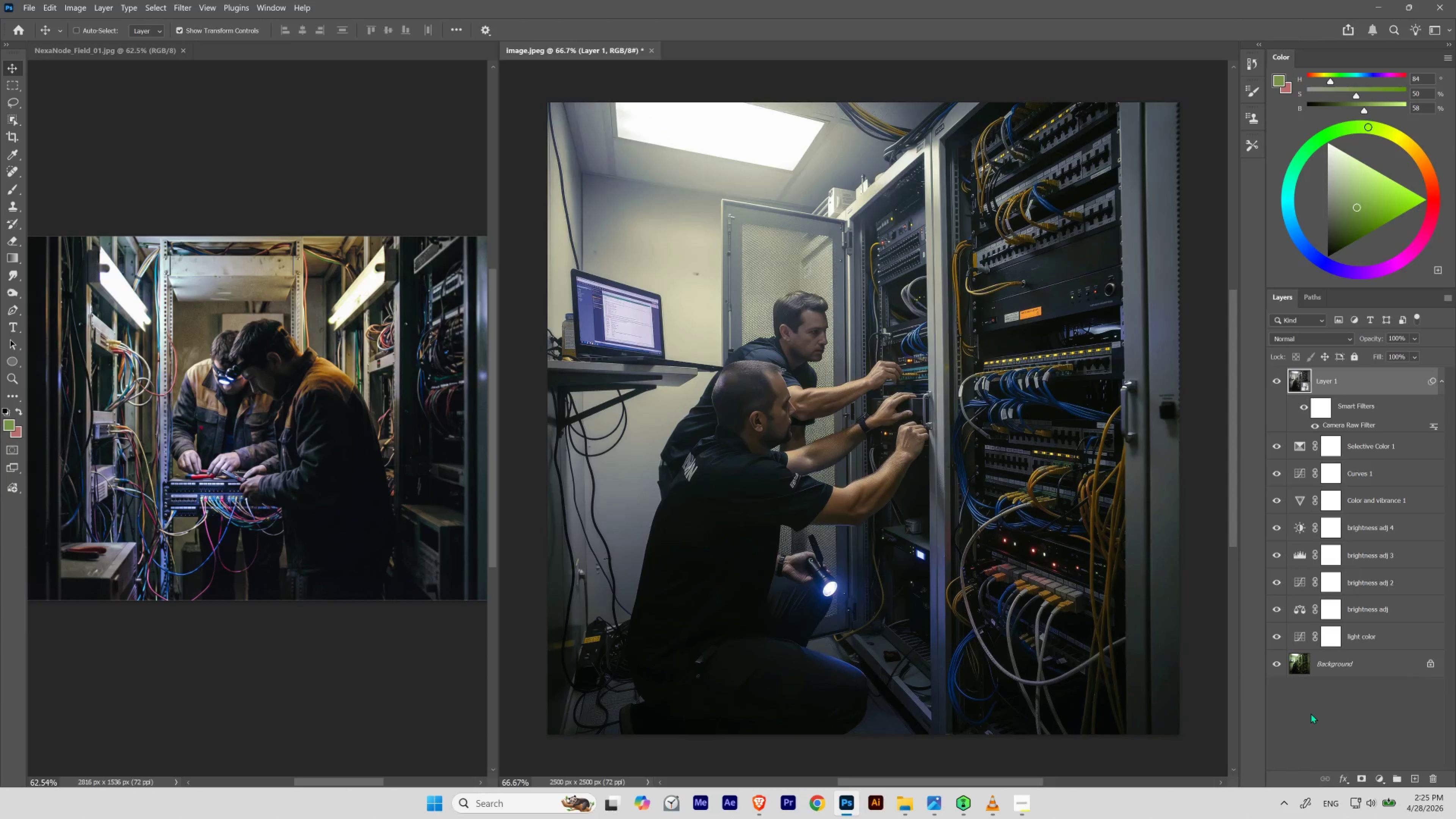 
key(Control+Shift+Z)
 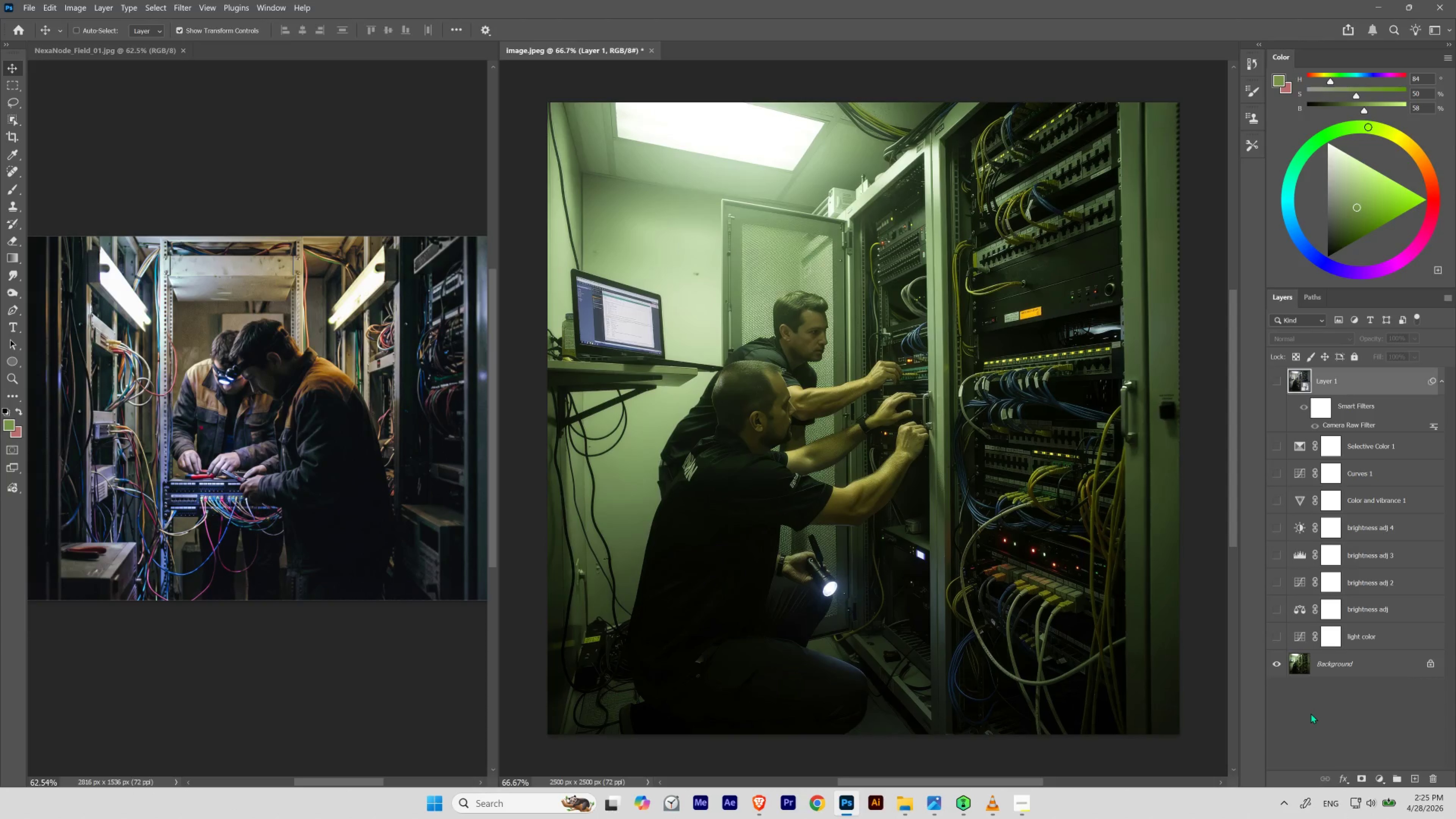 
key(Control+Z)
 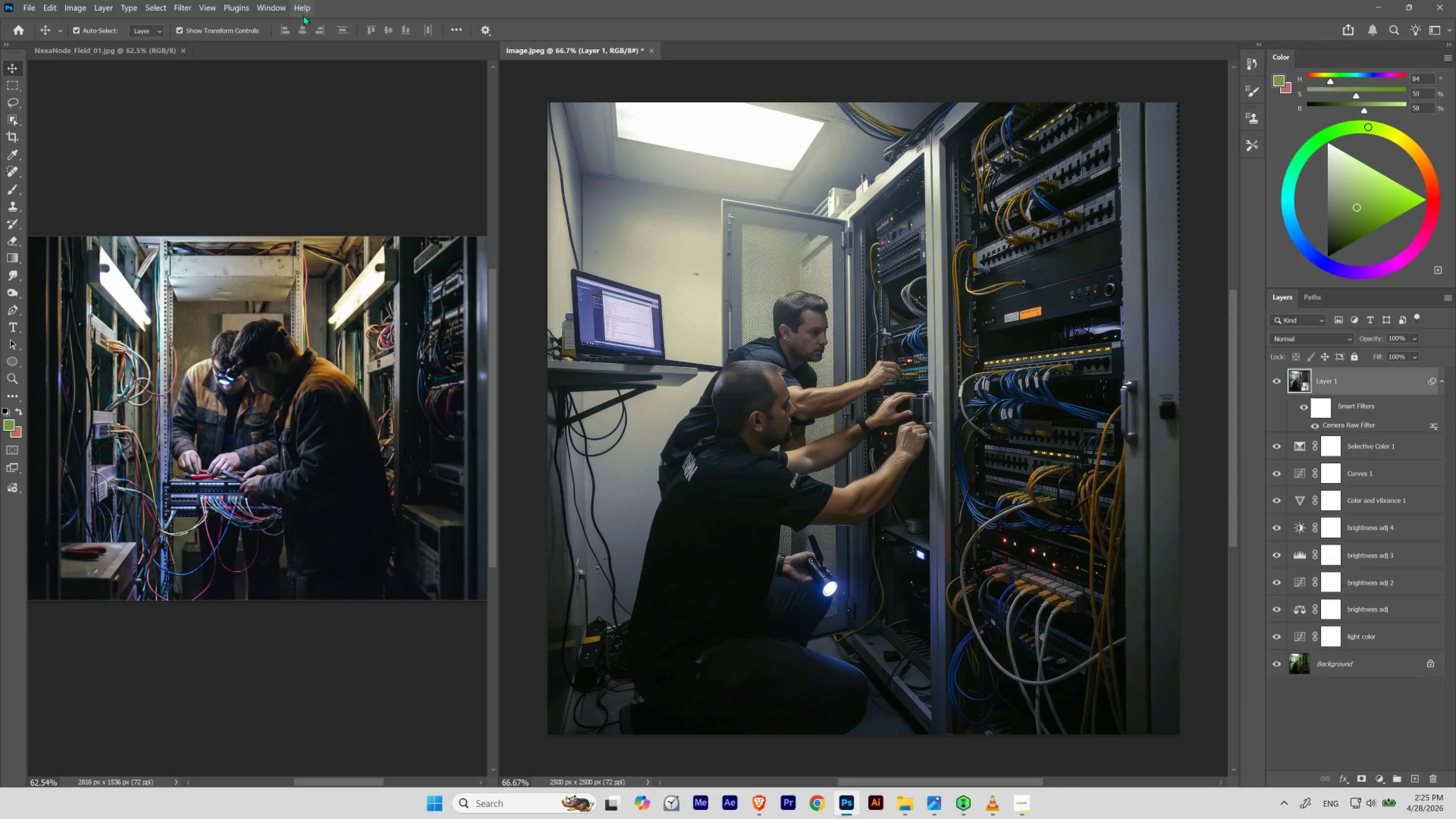 
key(Control+Shift+Z)
 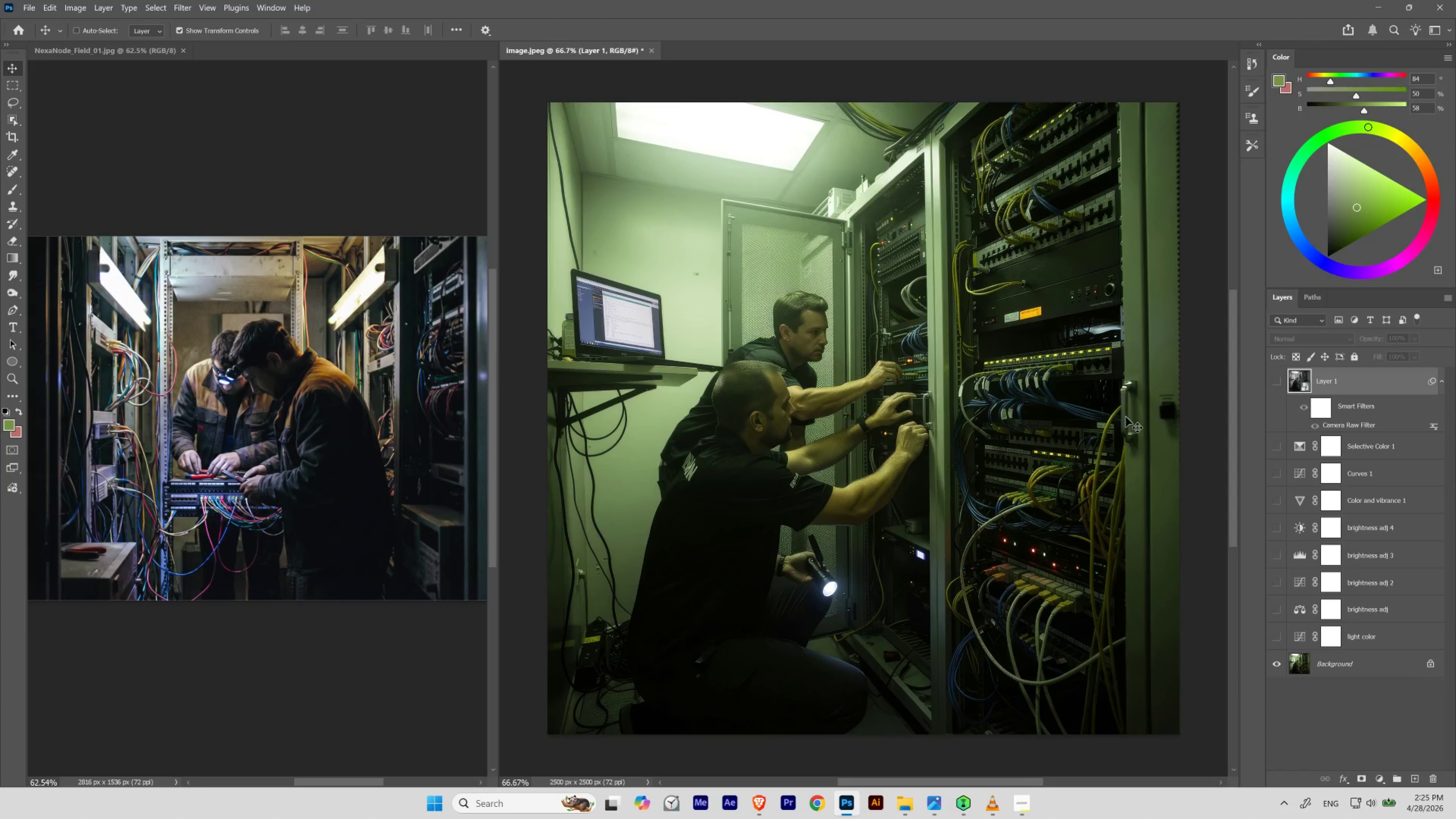 
key(Control+Z)
 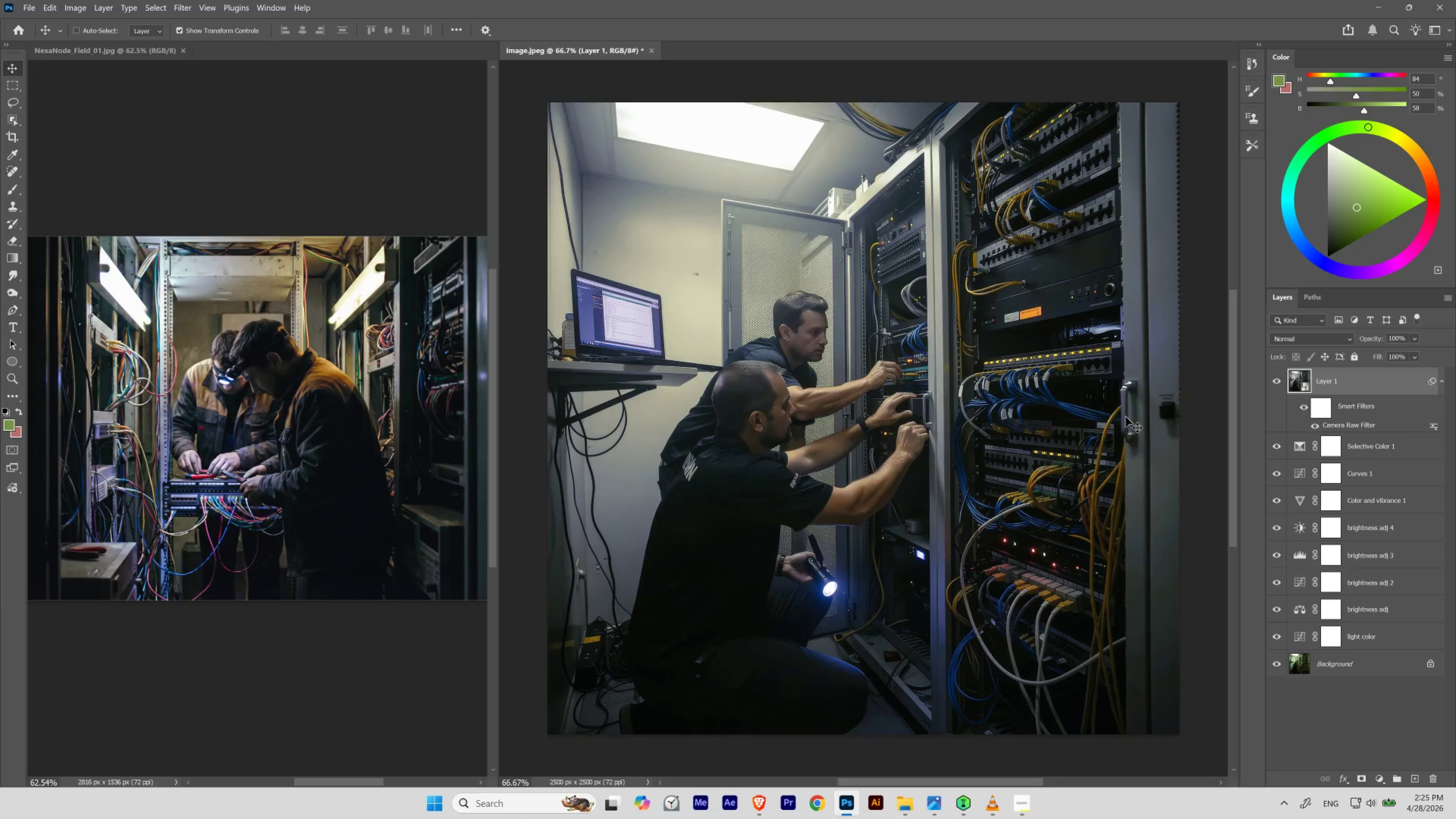 
key(Control+Shift+Z)
 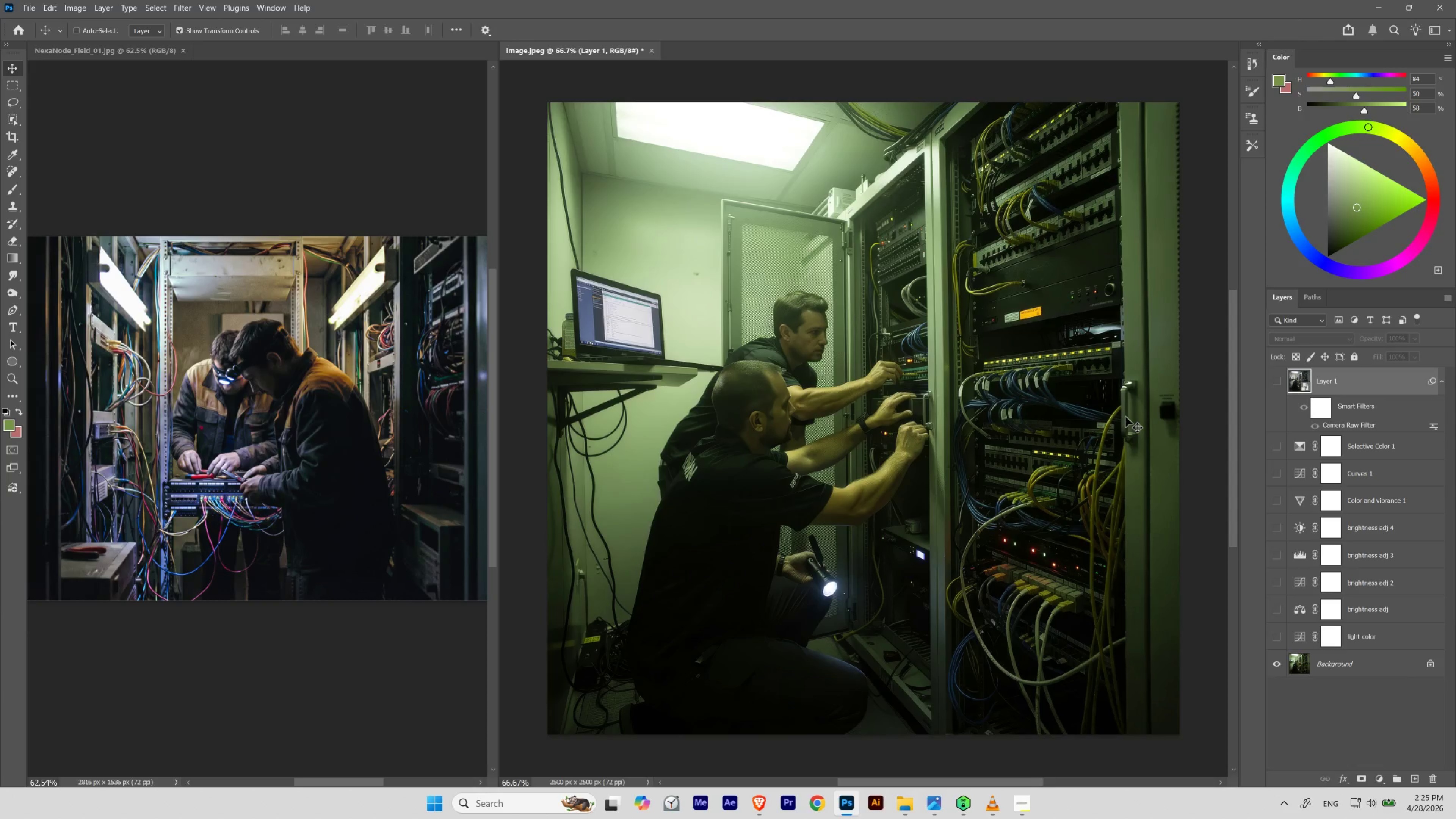 
key(Control+Z)
 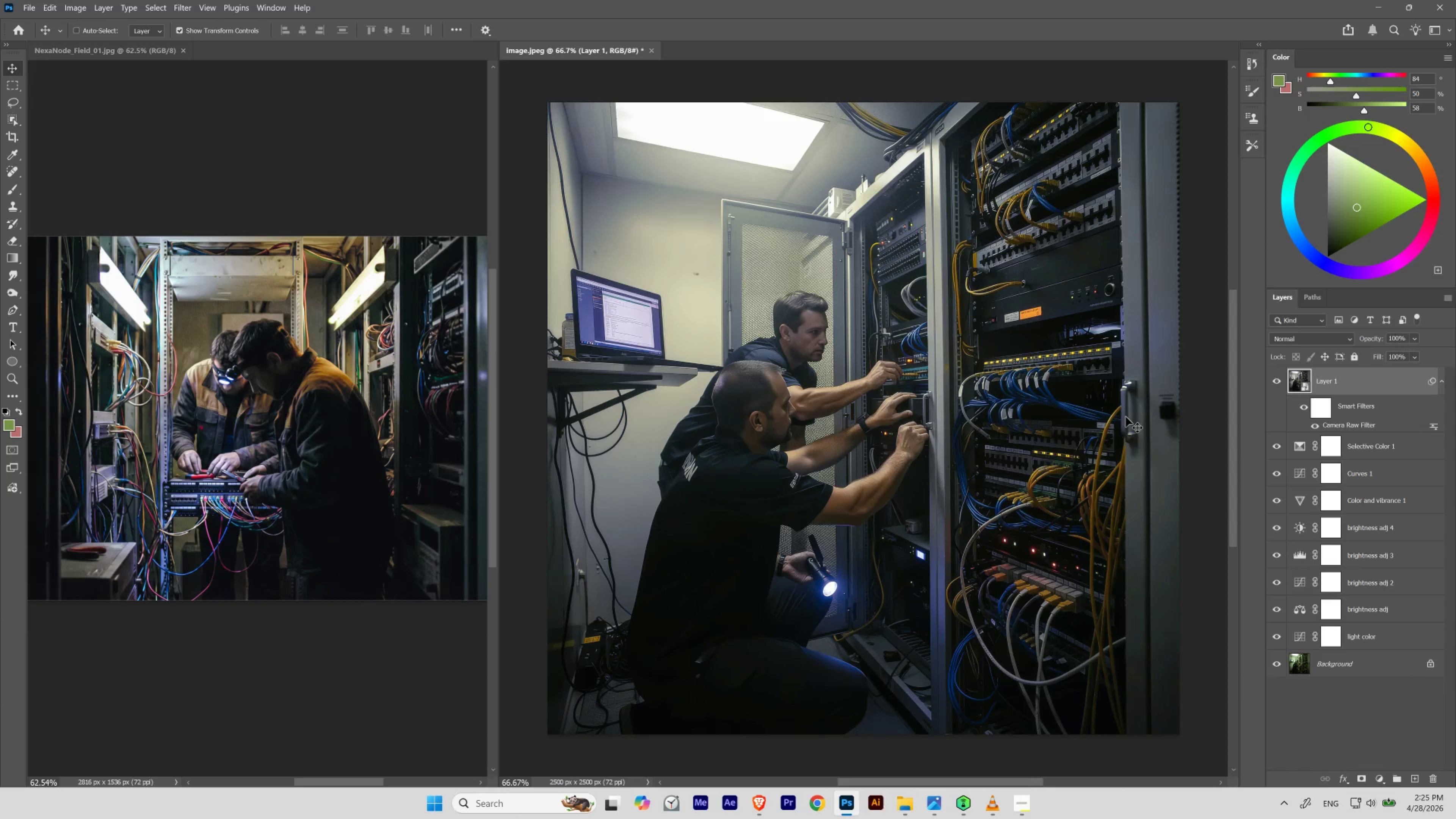 
key(Control+Shift+Z)
 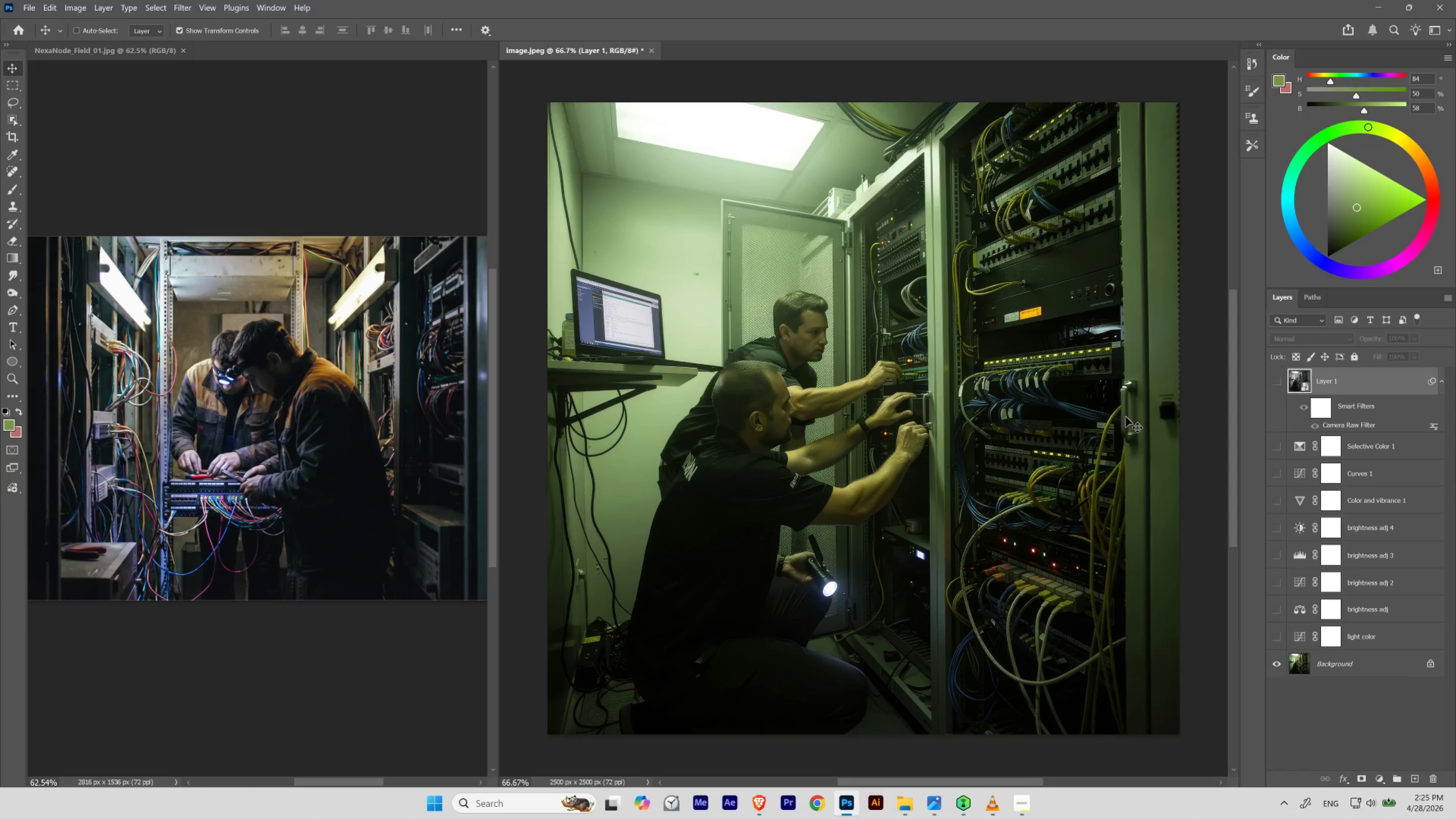 
key(Control+Z)
 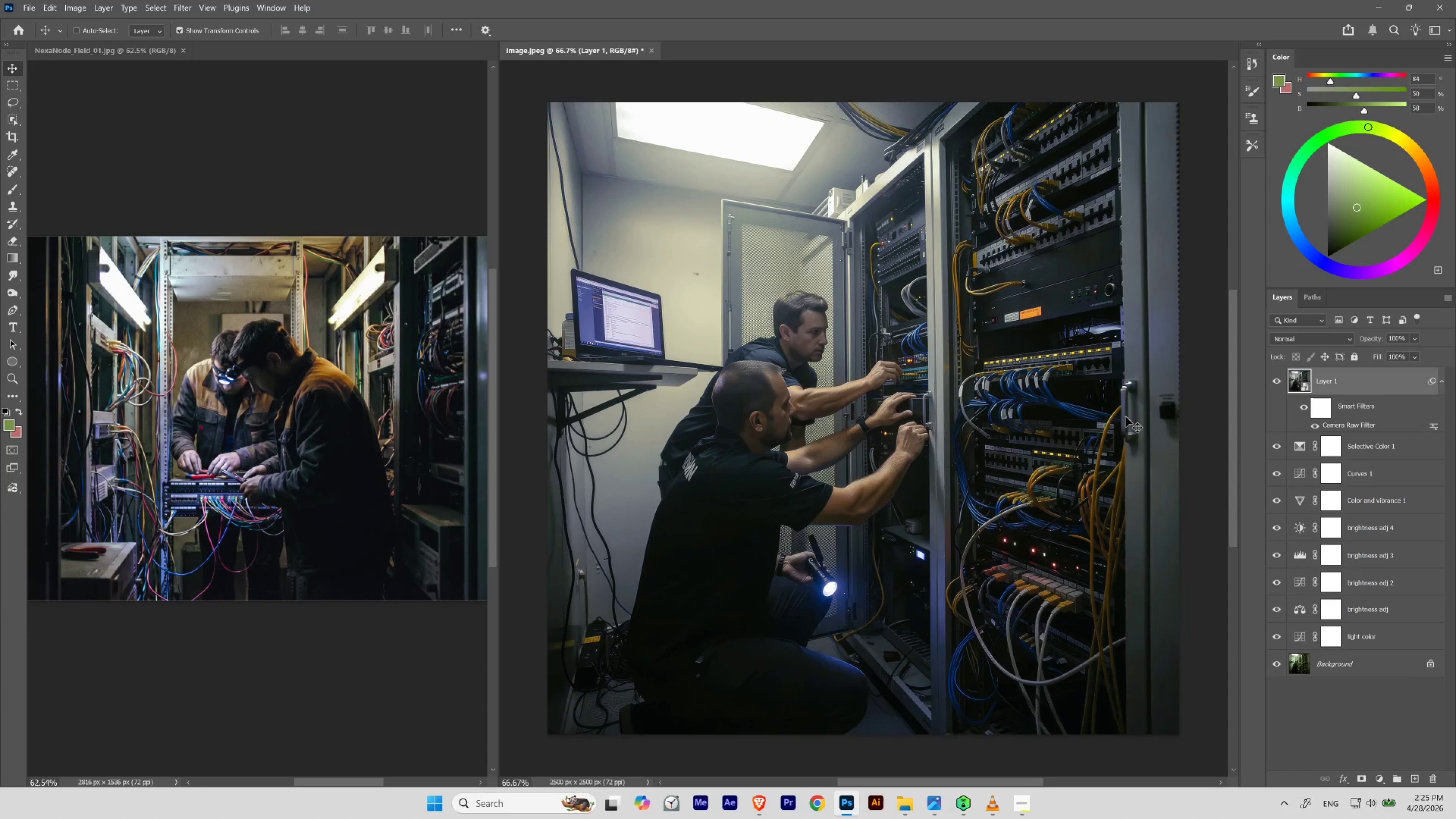 
key(Control+Shift+Z)
 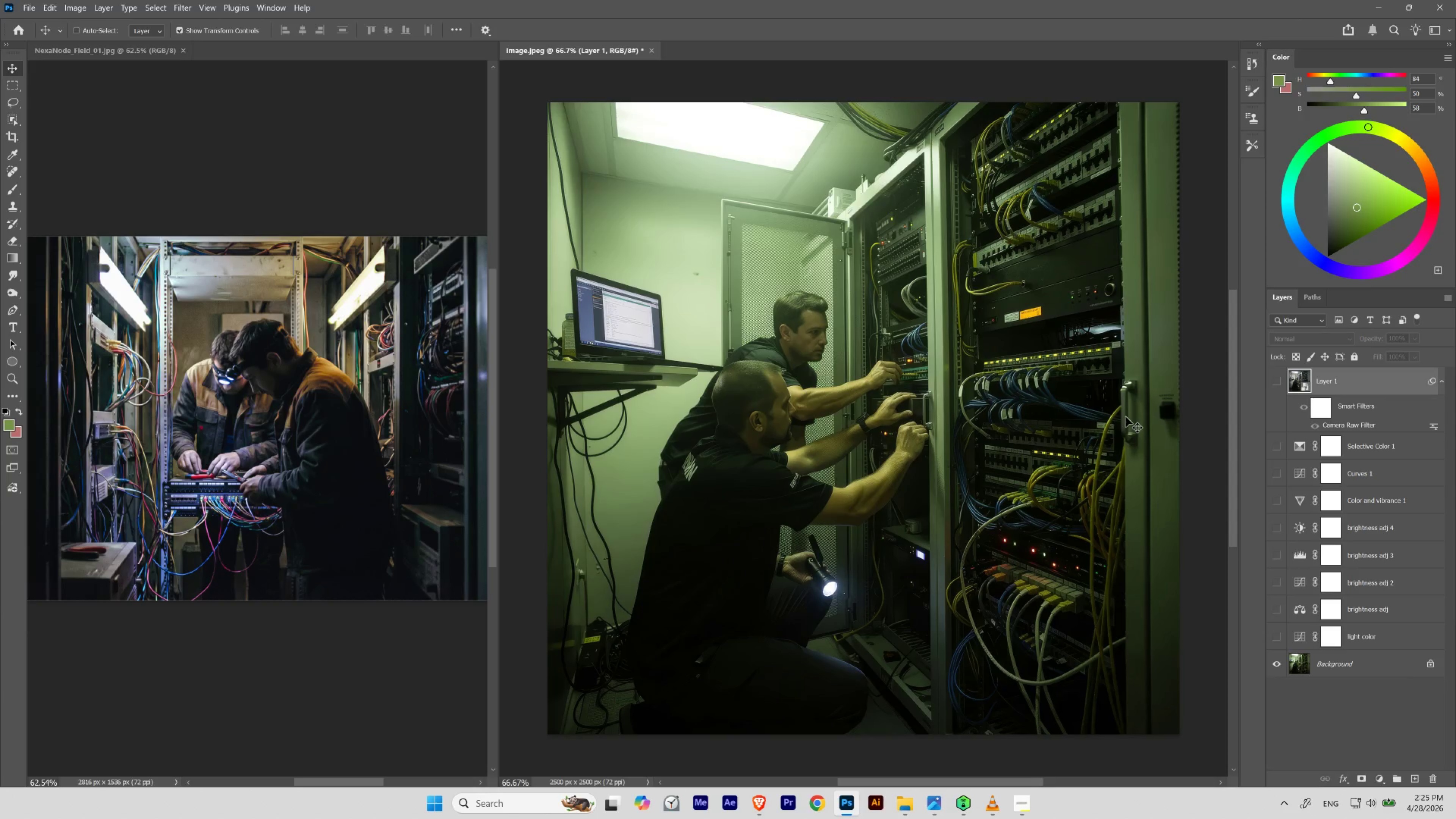 
key(Control+Z)
 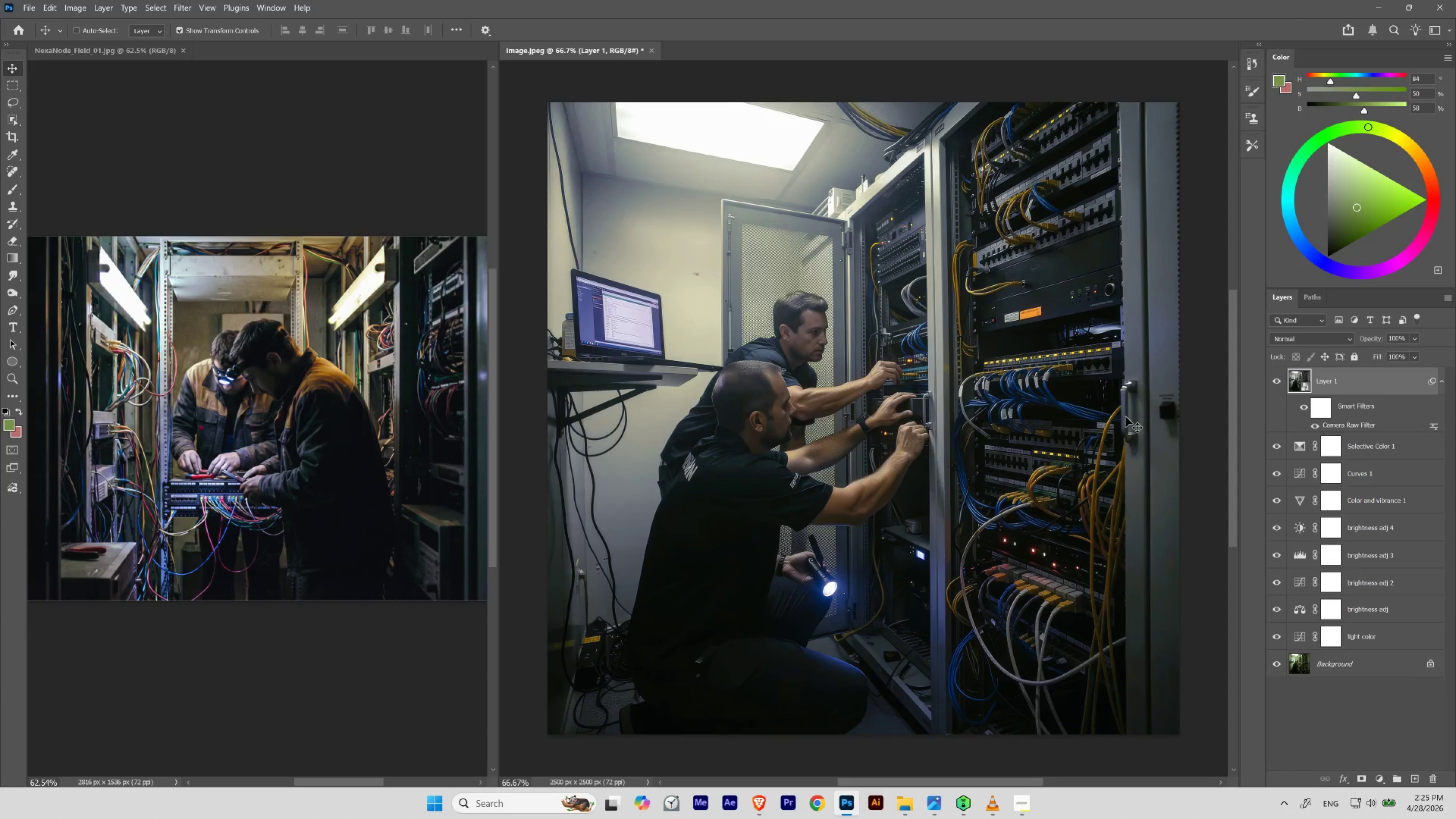 
key(Control+Shift+Z)
 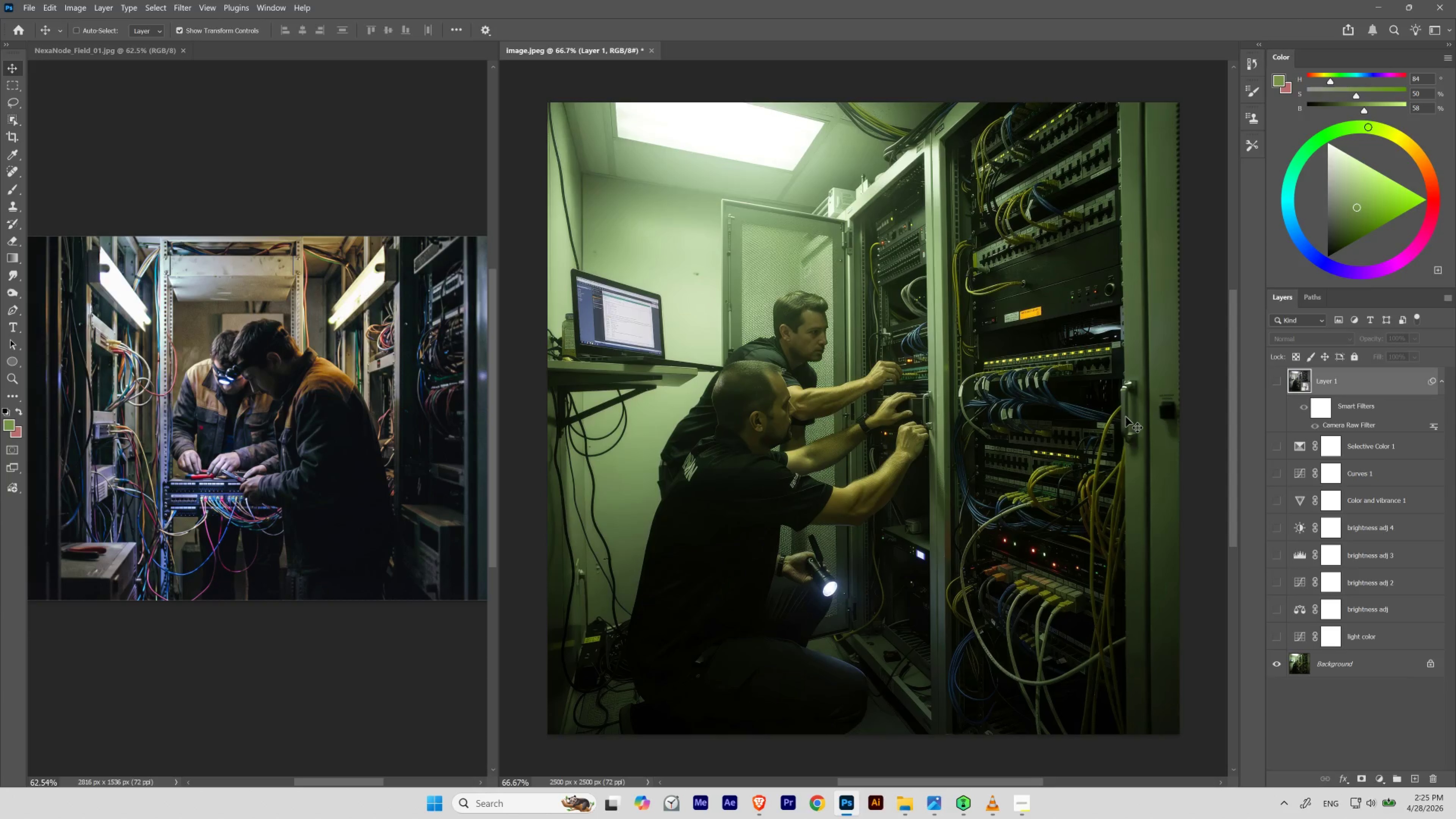 
key(Control+Z)
 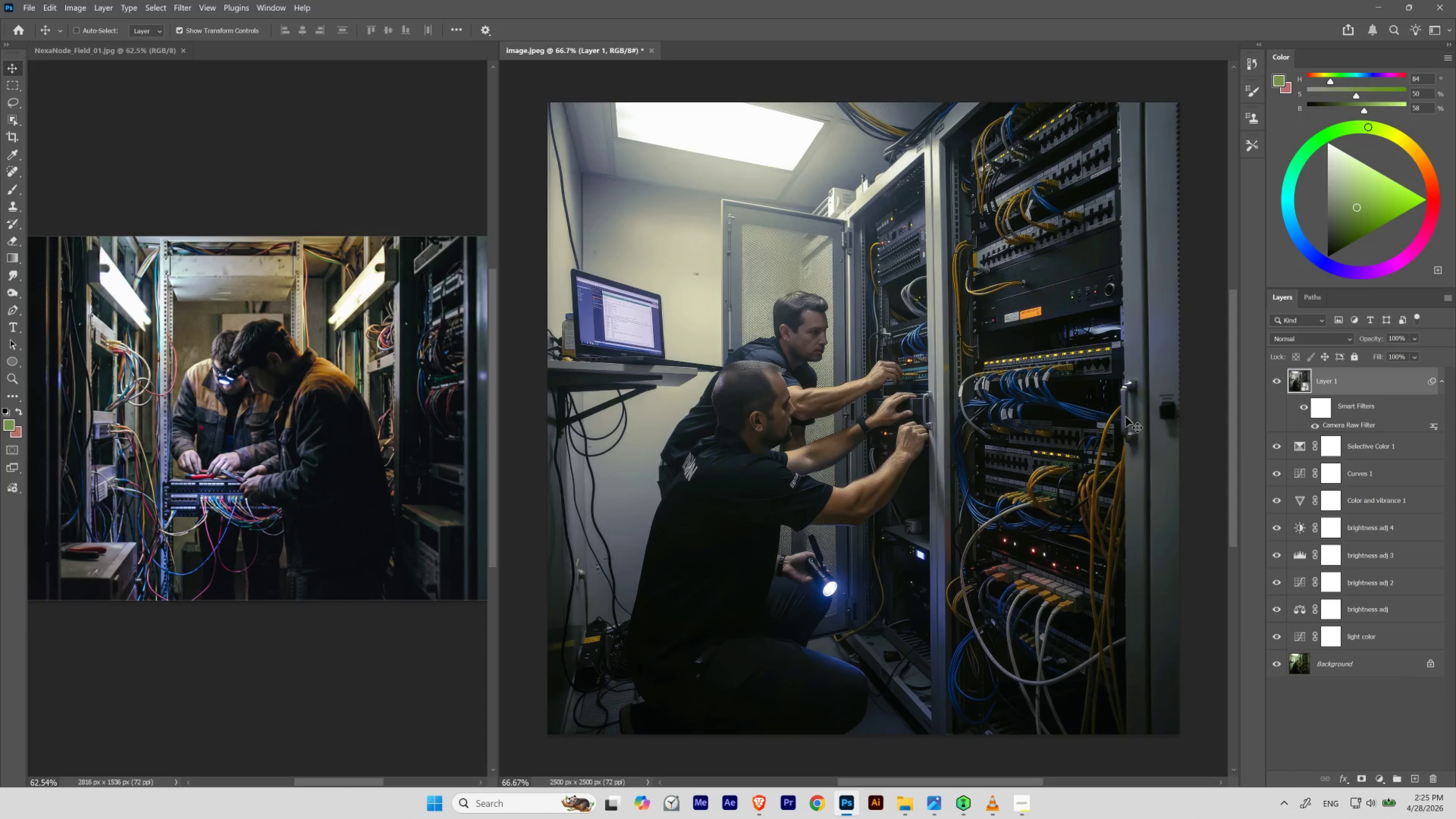 
key(Control+Shift+Z)
 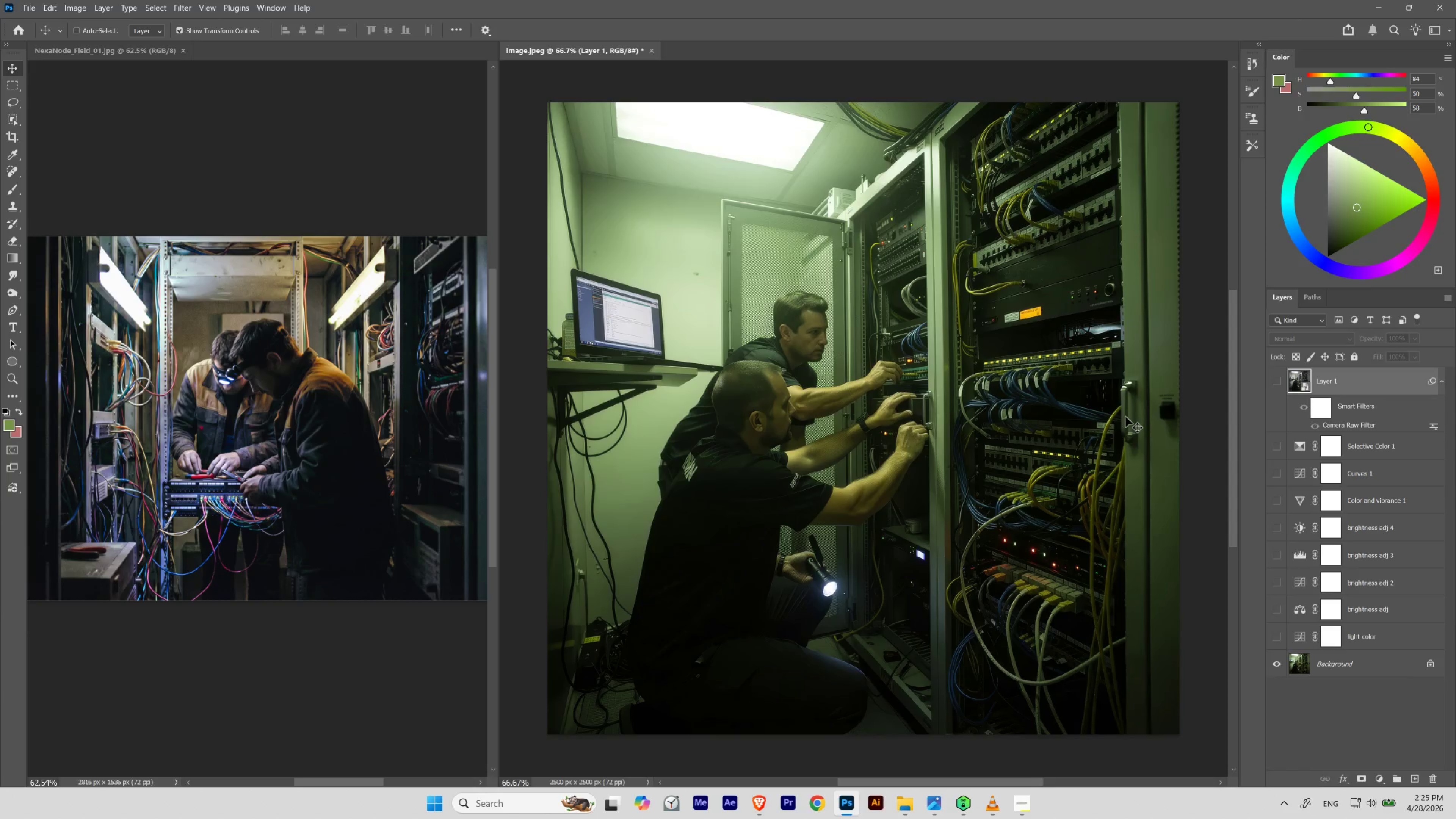 
key(Control+Z)
 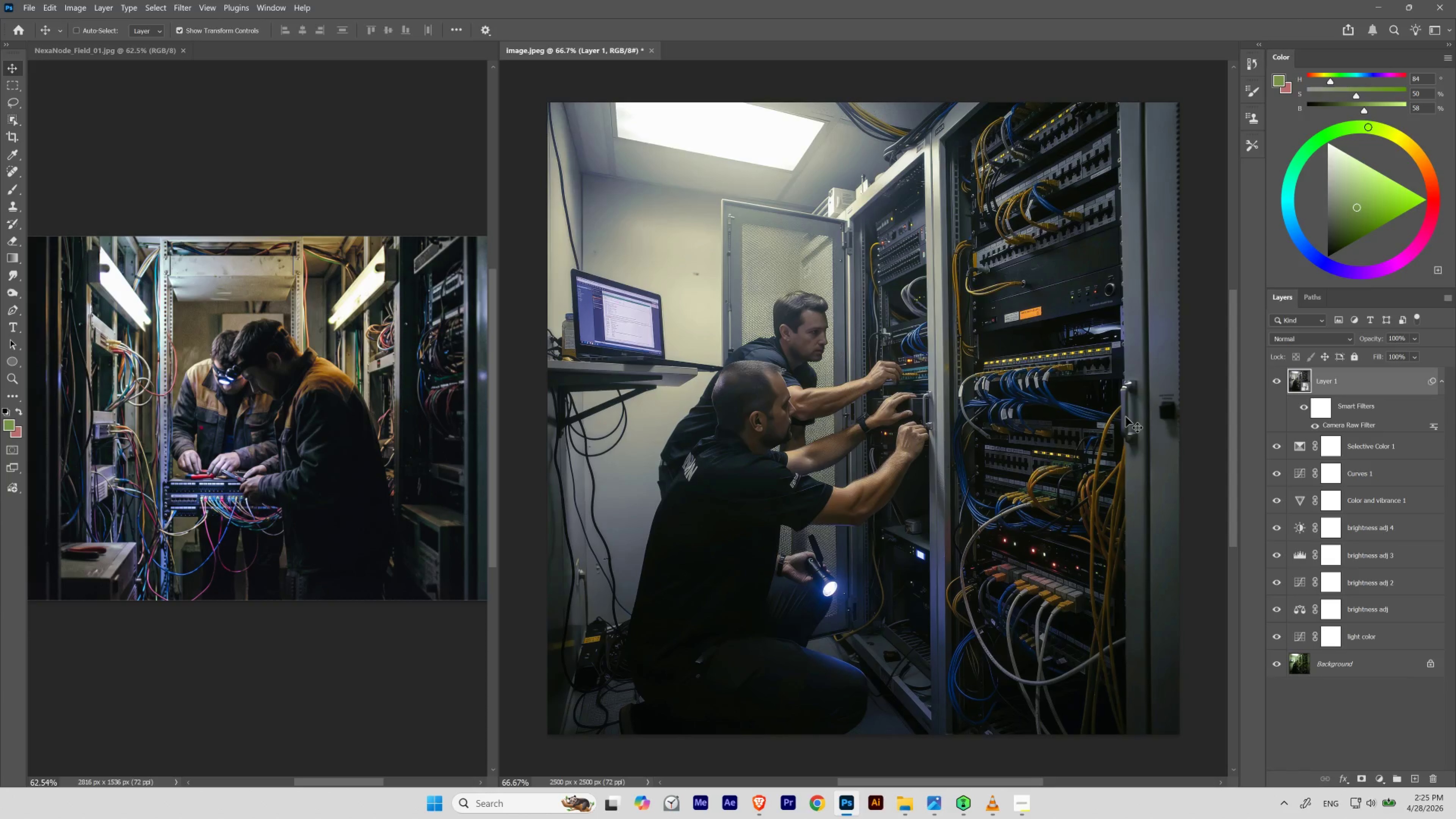 
key(Control+Shift+Z)
 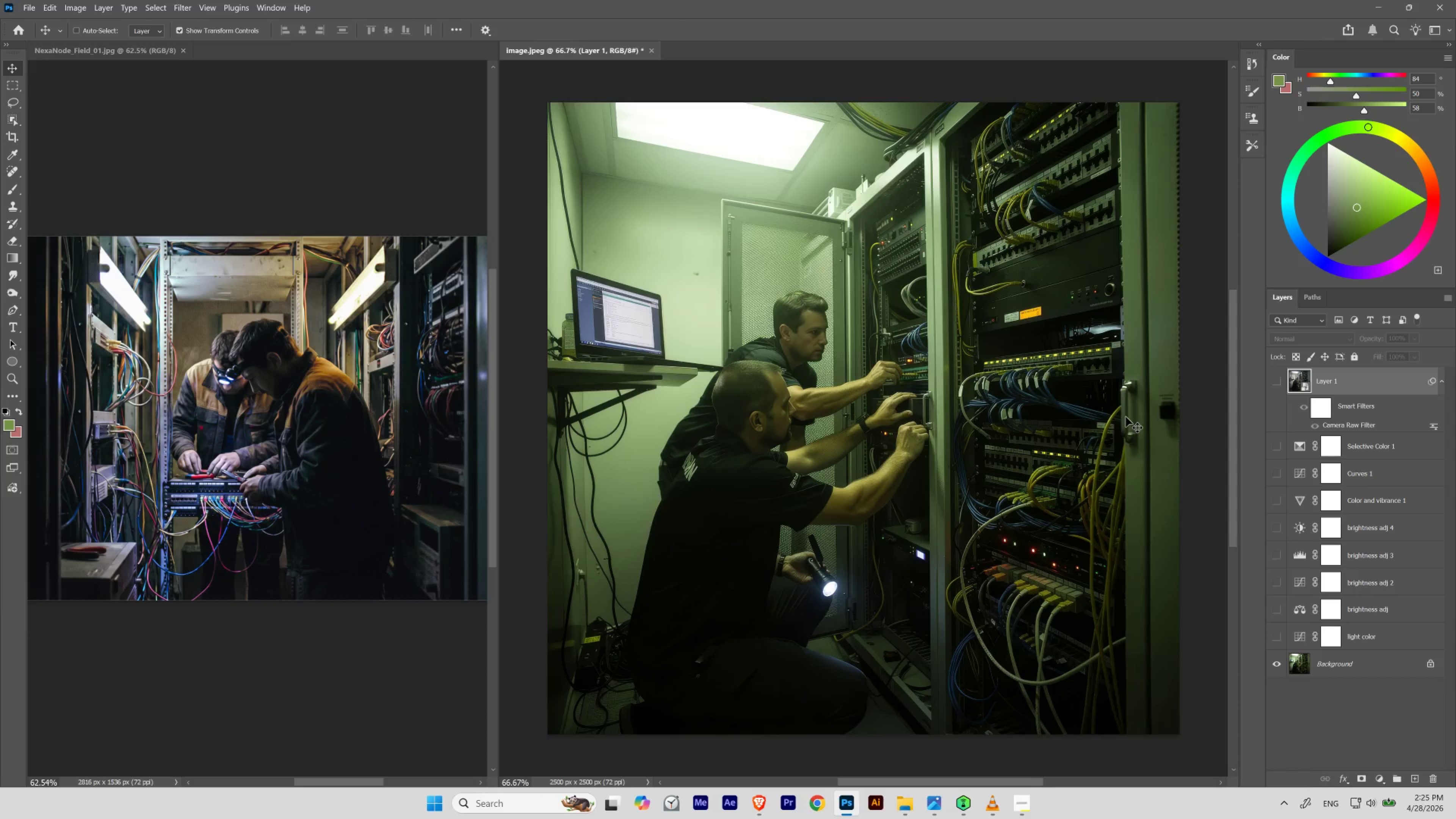 
key(Control+Z)
 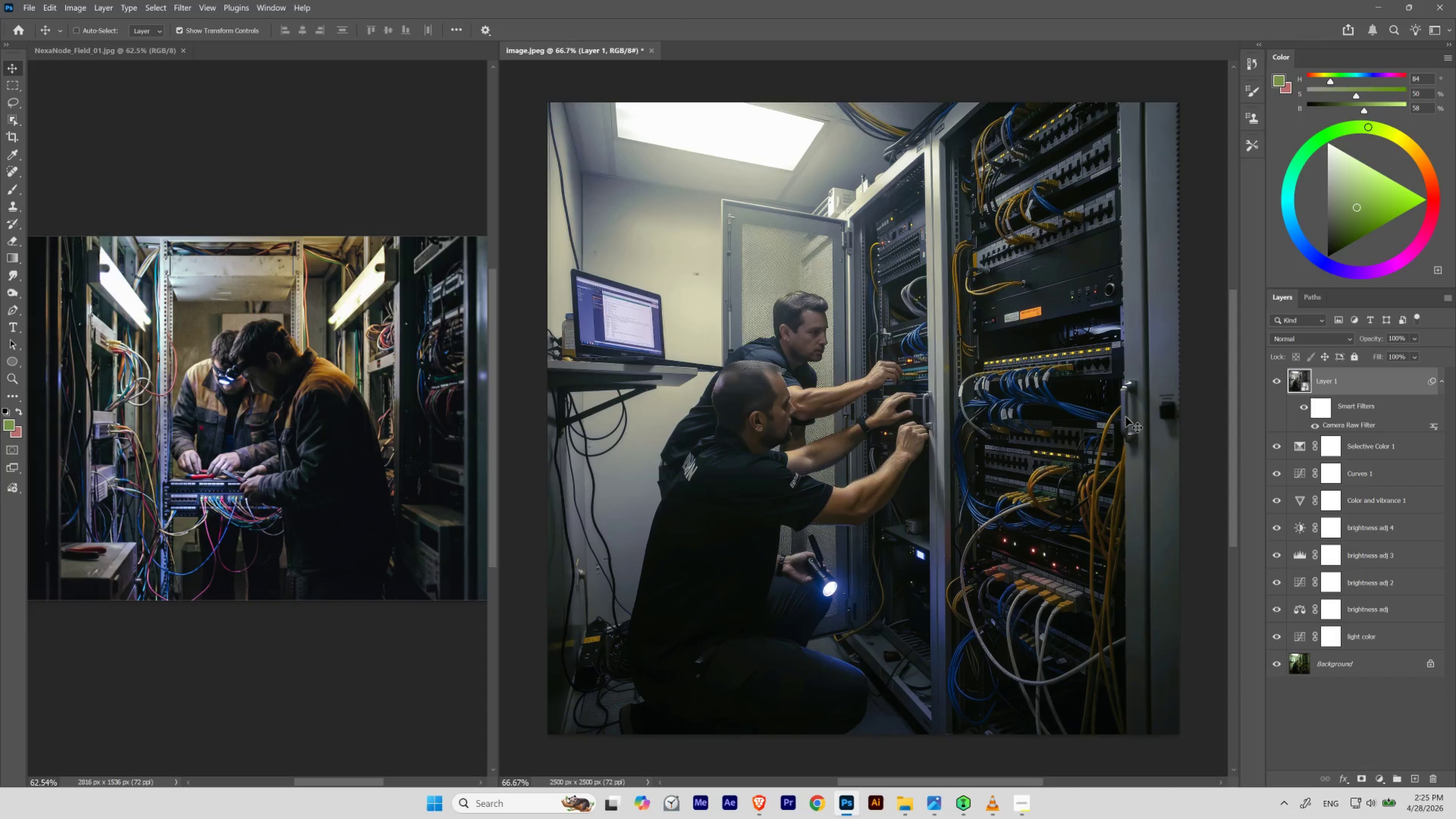 
key(Control+Shift+Z)
 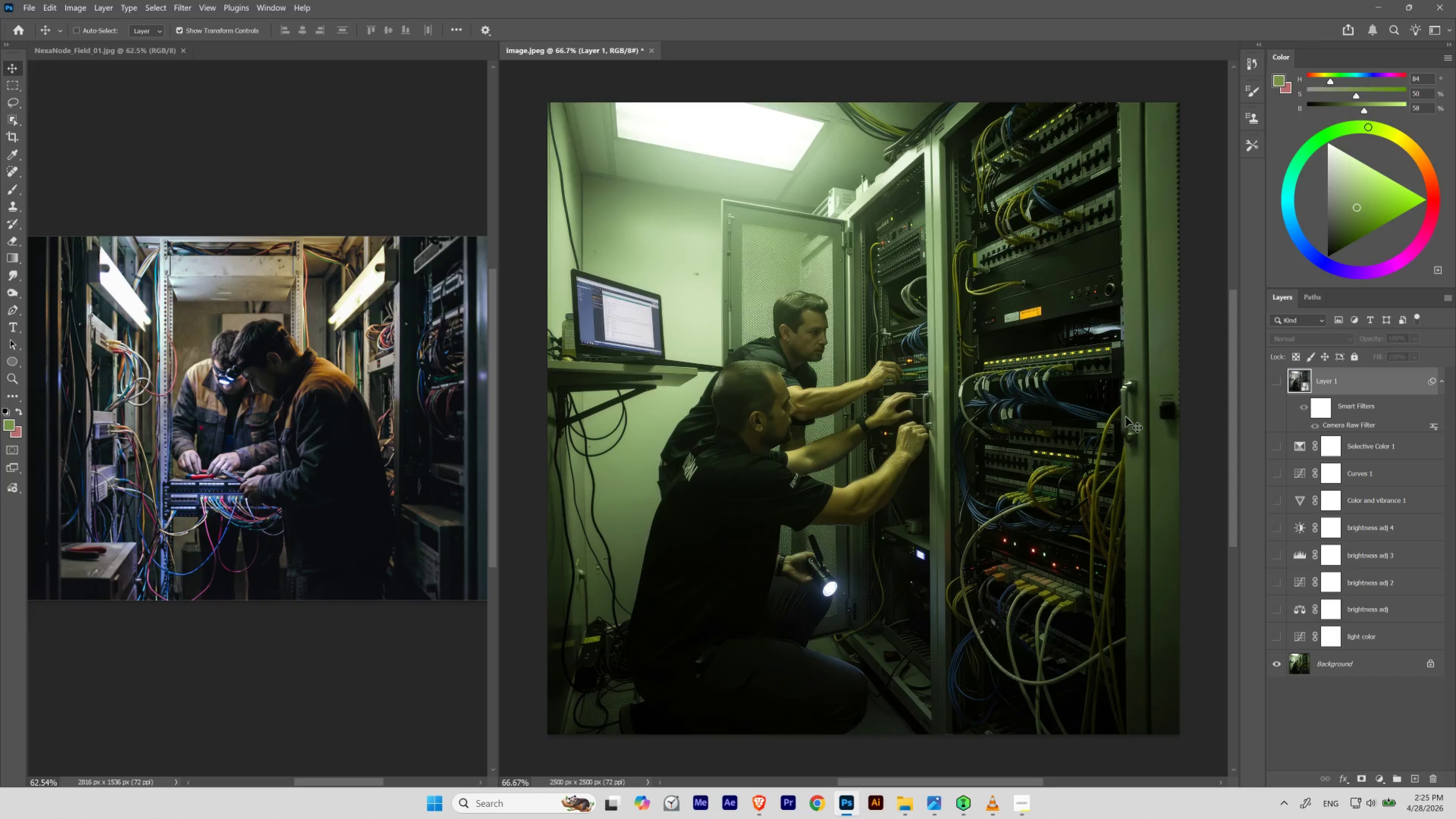 
key(Control+Z)
 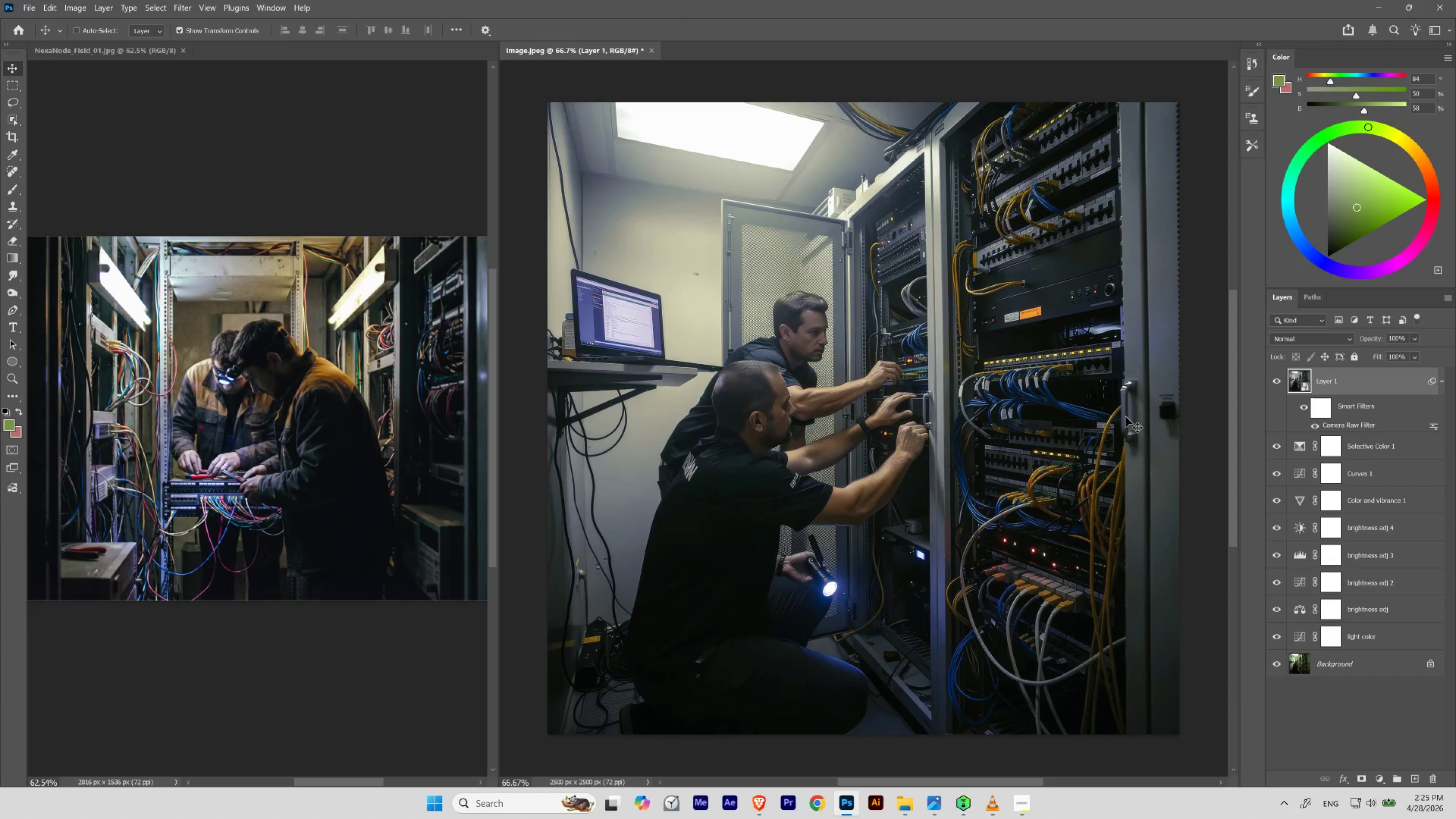 
key(Control+Shift+Z)
 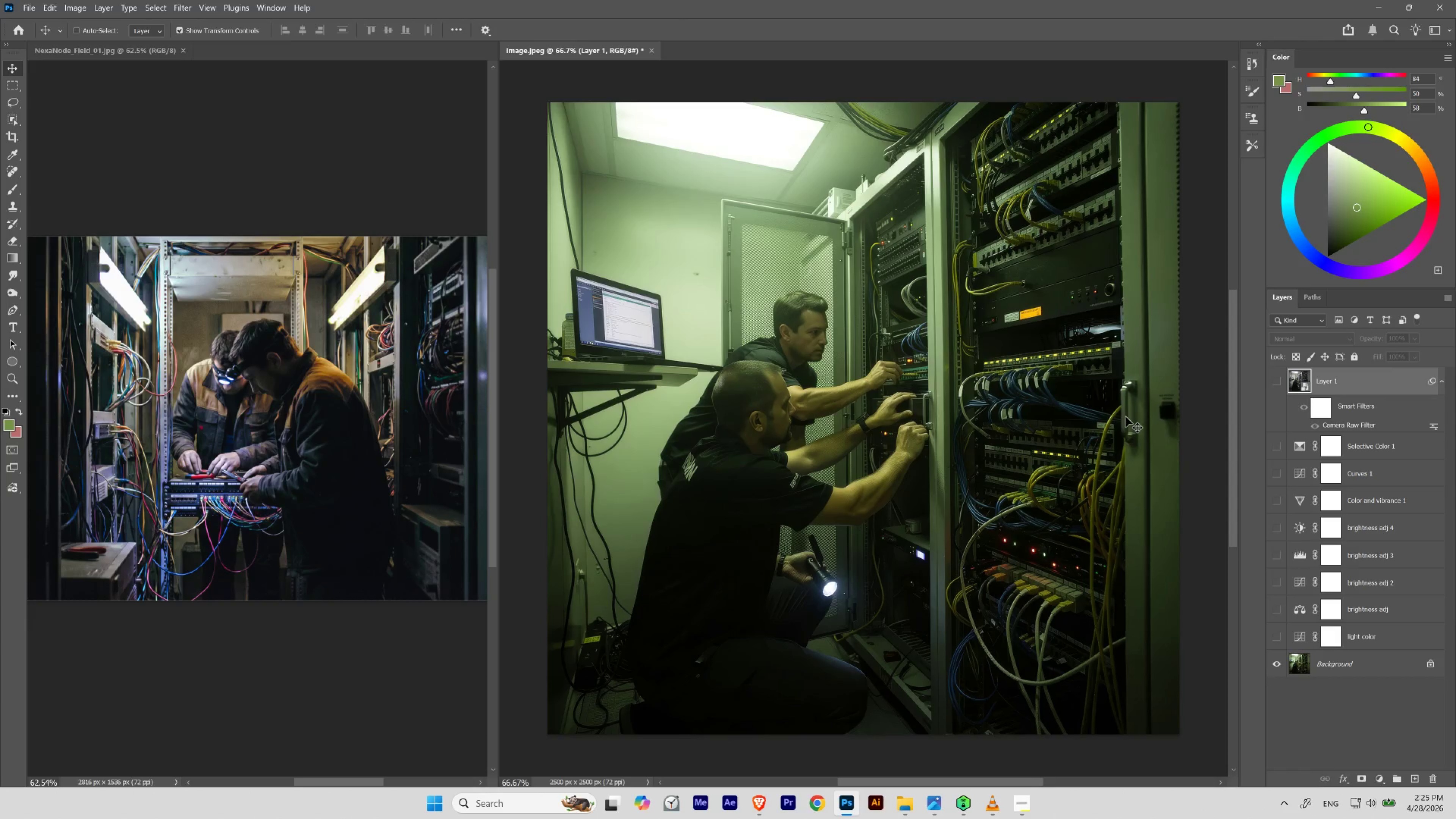 
key(Control+Z)
 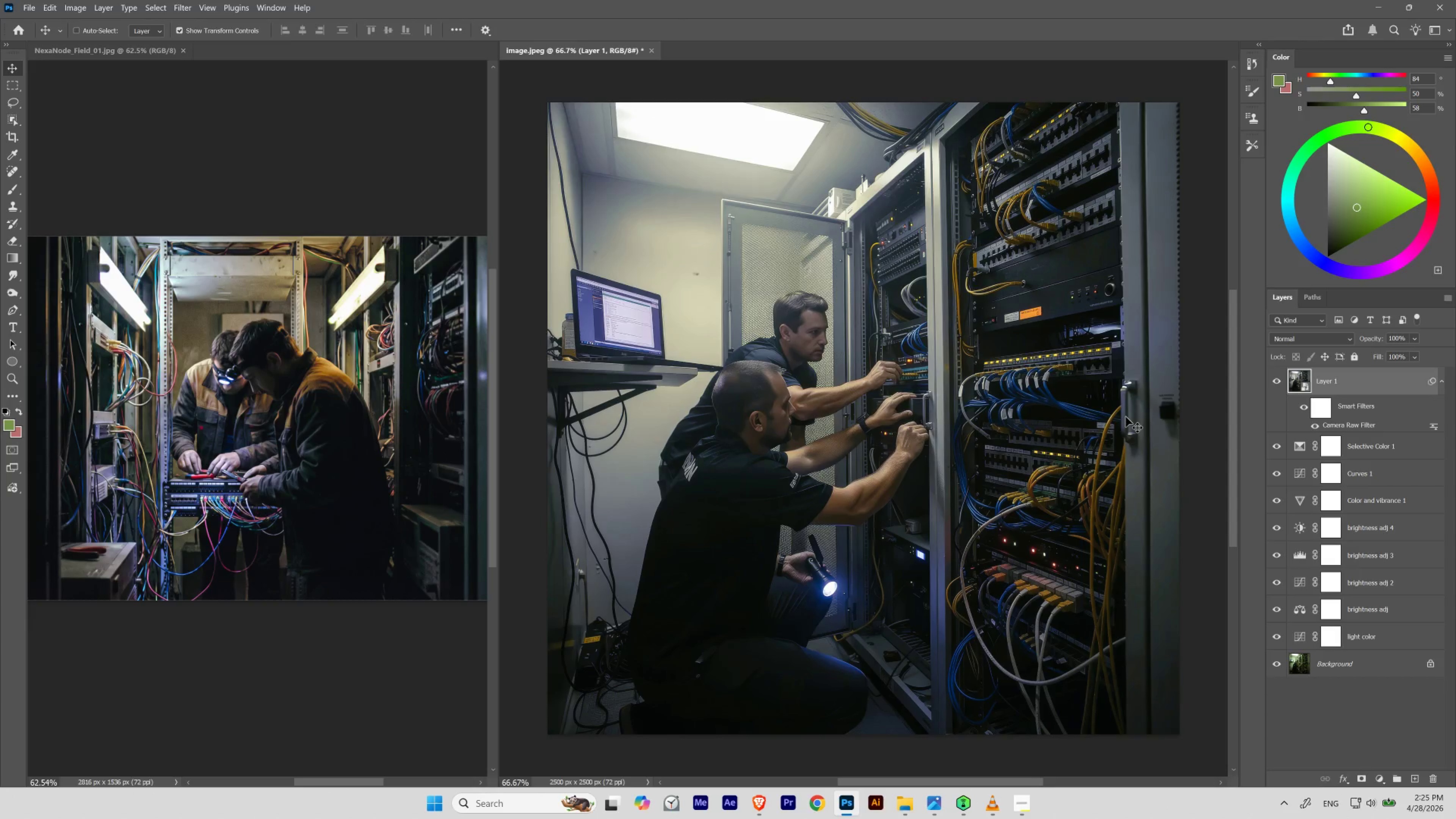 
key(Control+Shift+Z)
 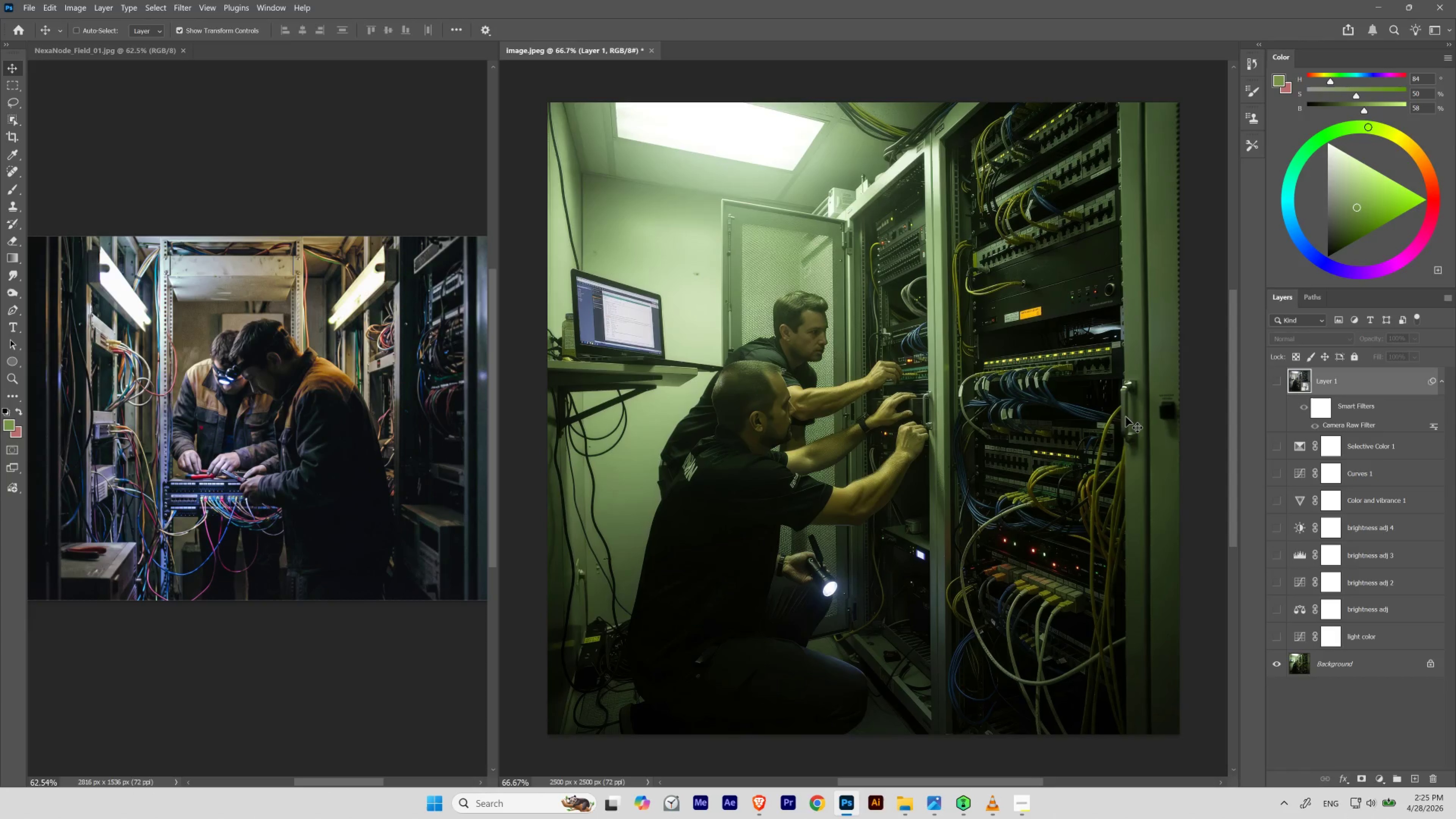 
key(Control+Z)
 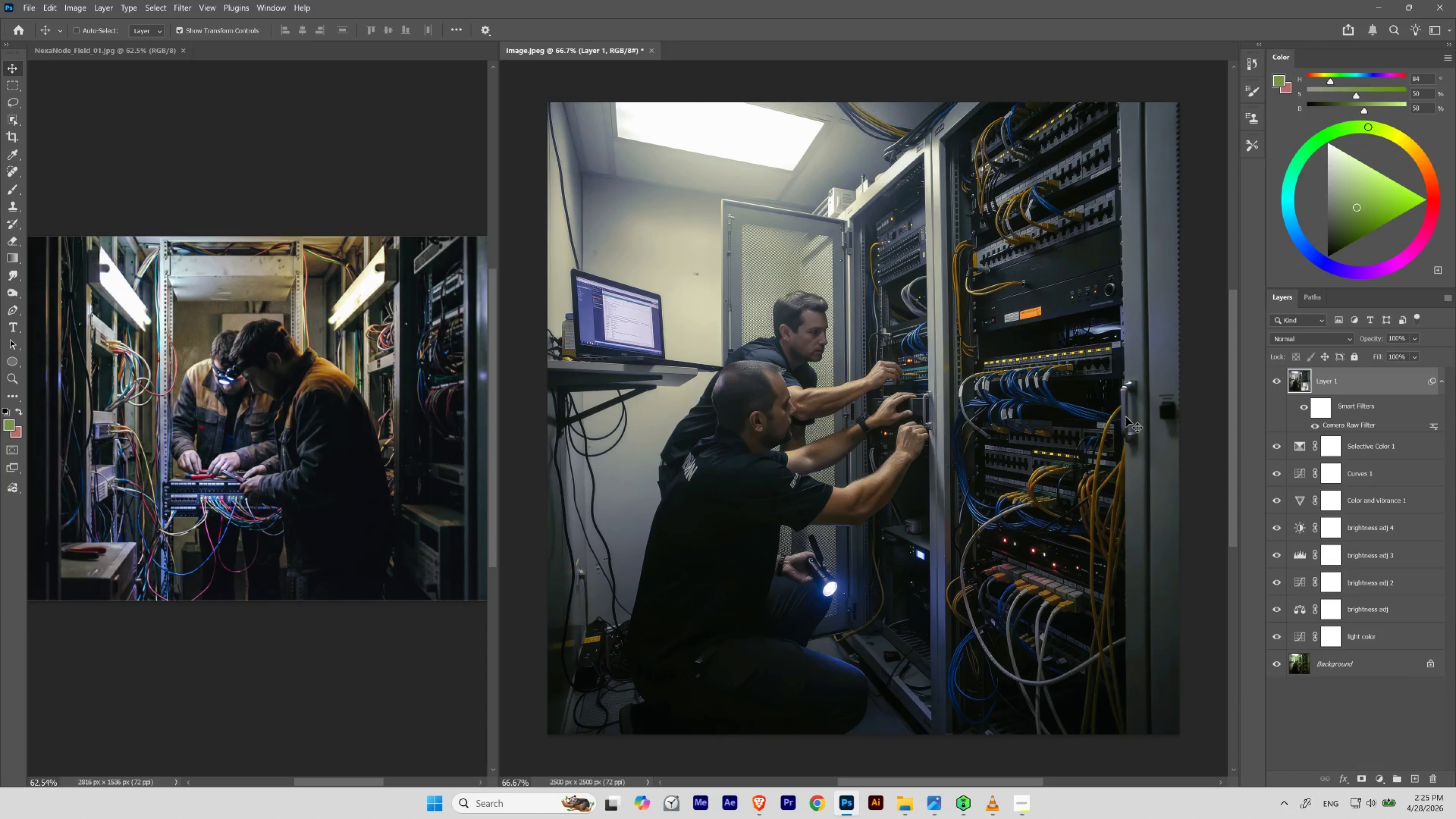 
key(Control+Shift+Z)
 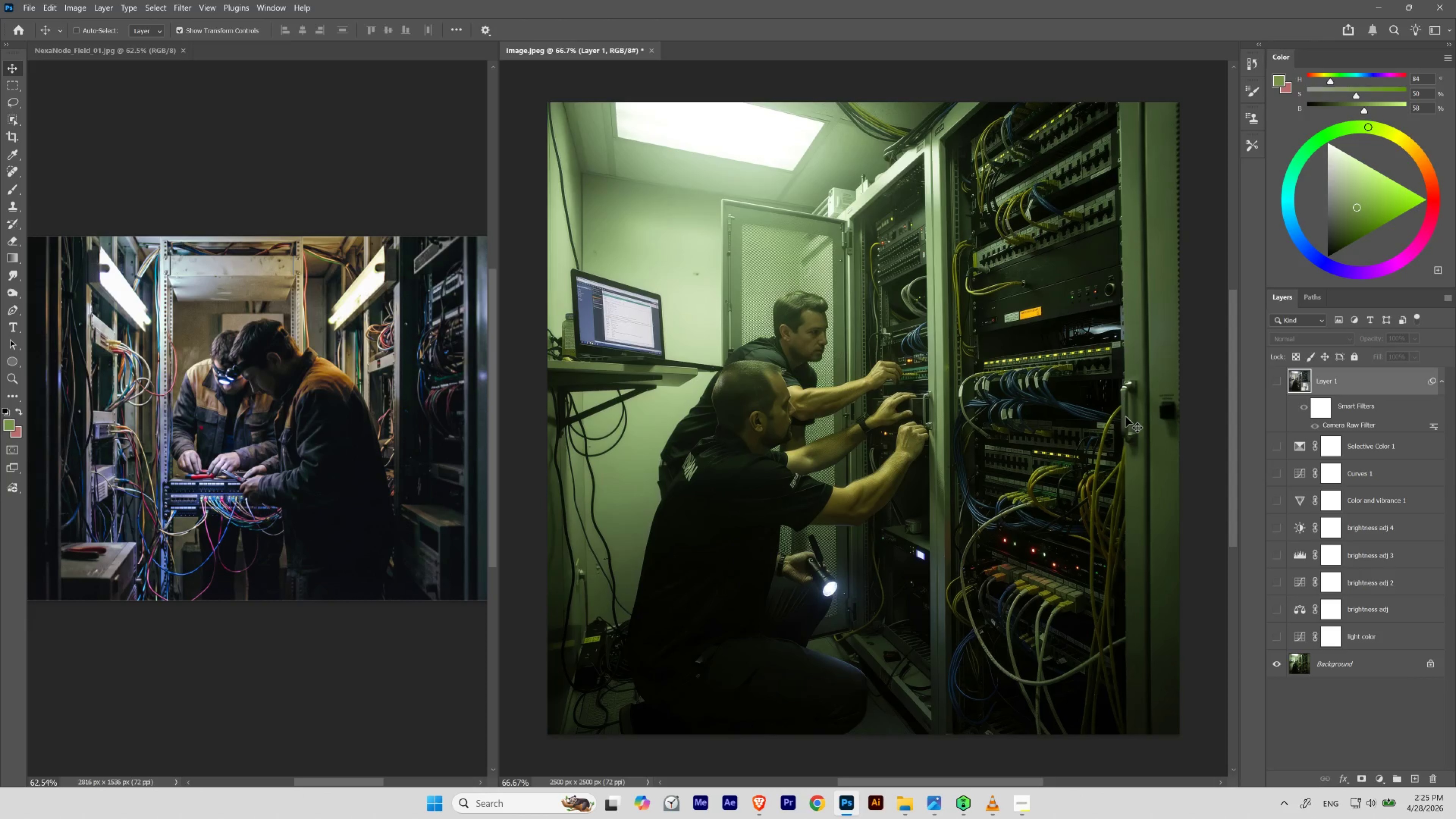 
key(Control+Z)
 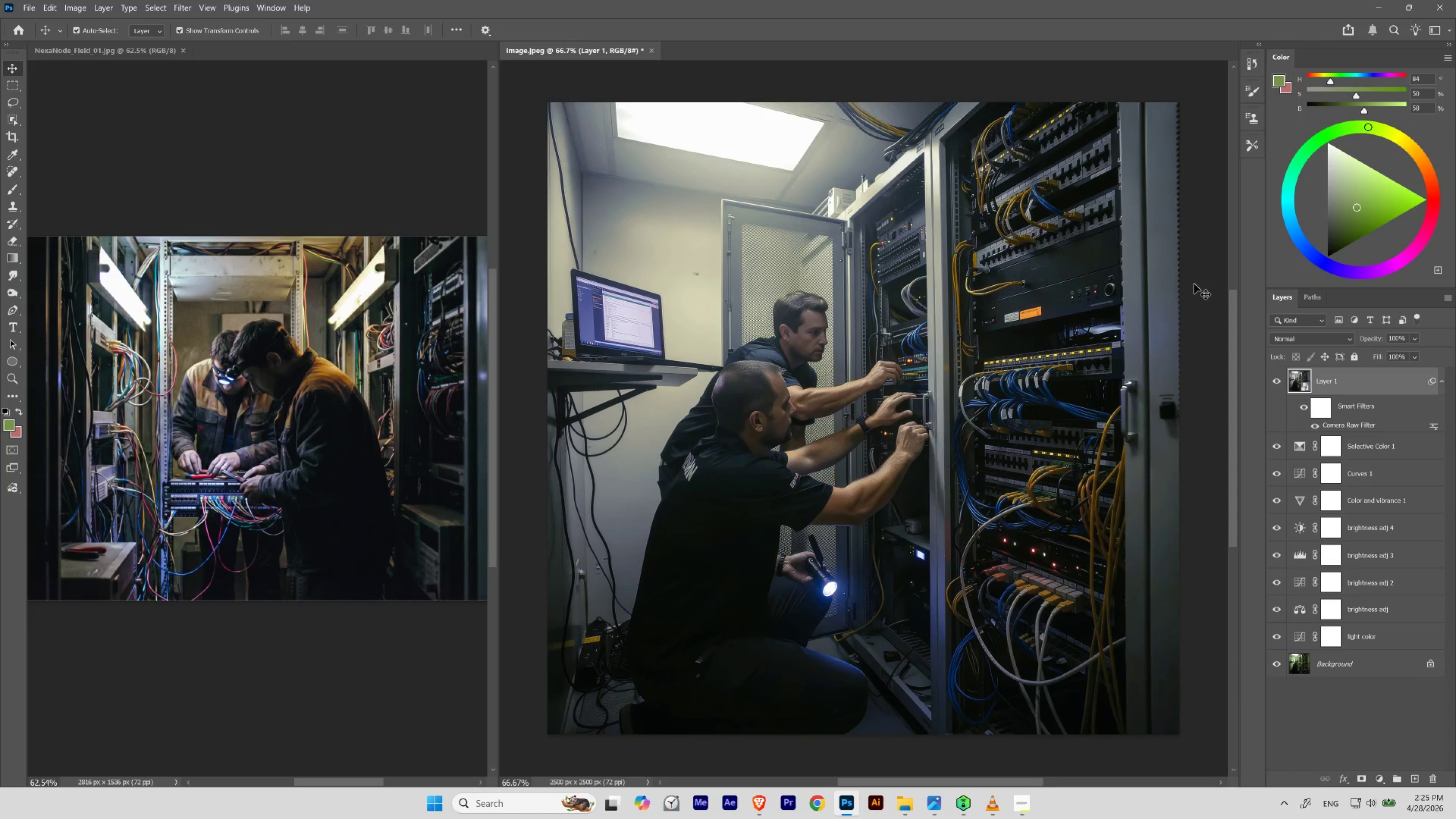 
wait(10.2)
 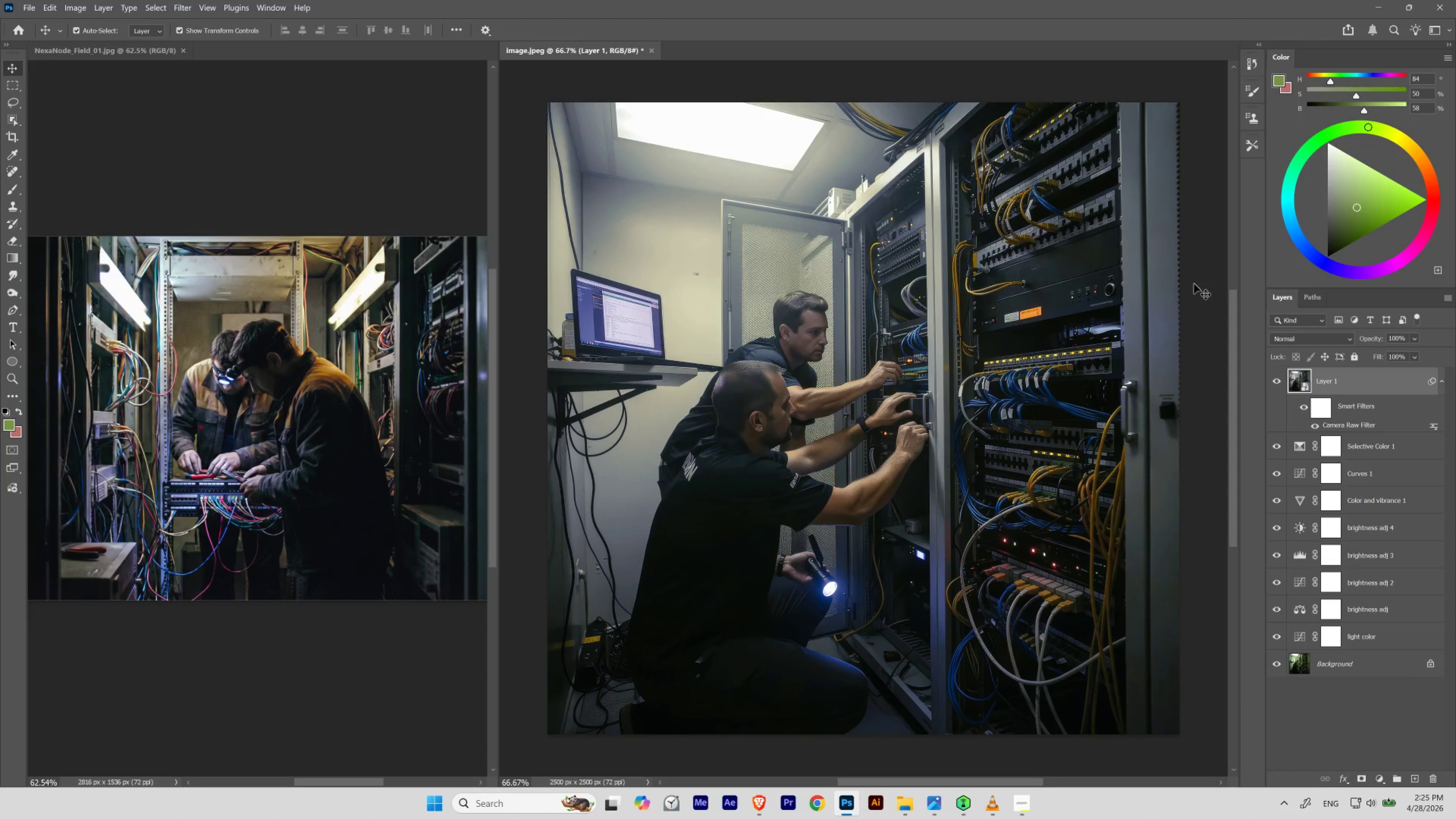 
left_click([1333, 376])
 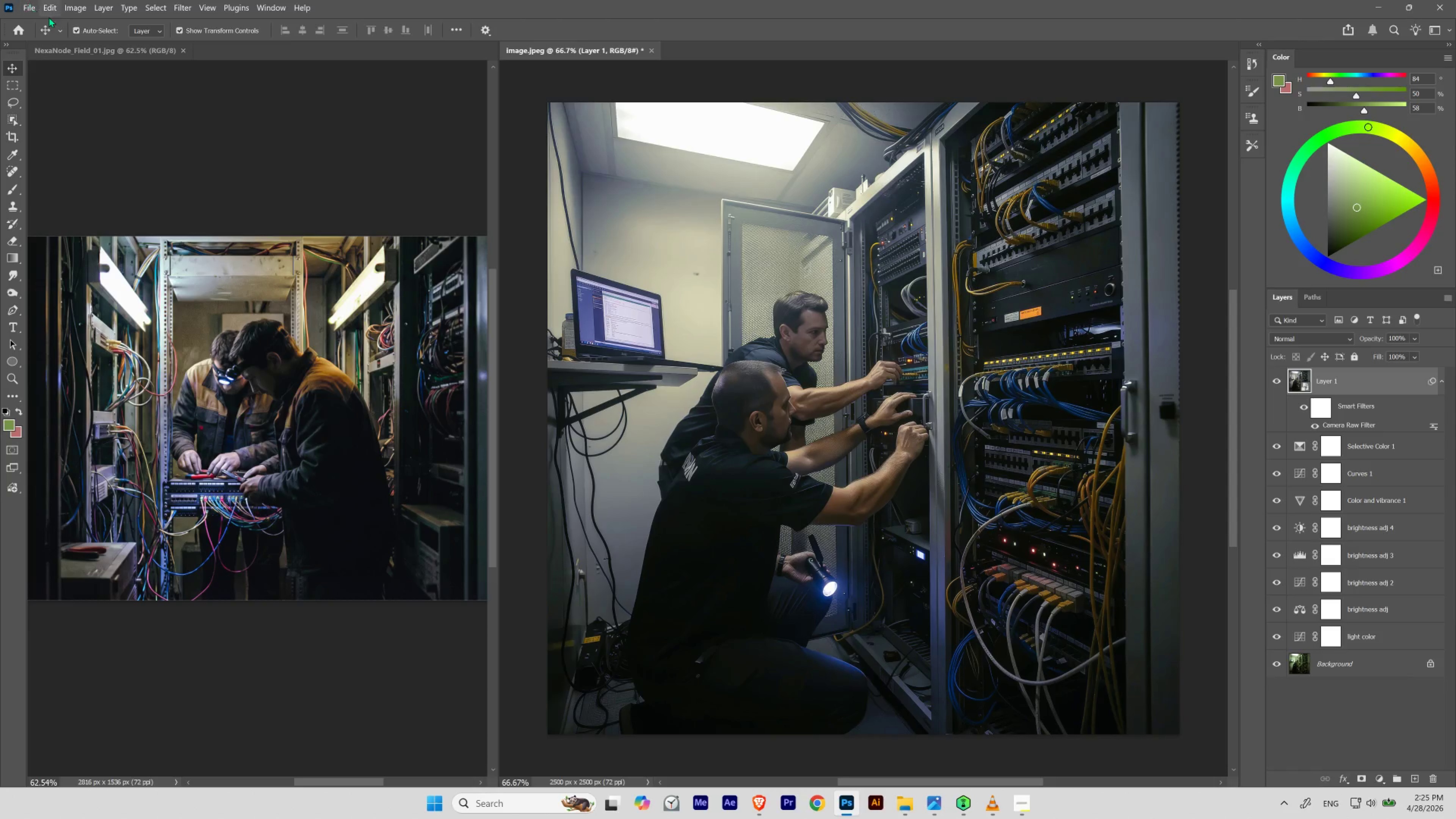 
left_click([282, 11])
 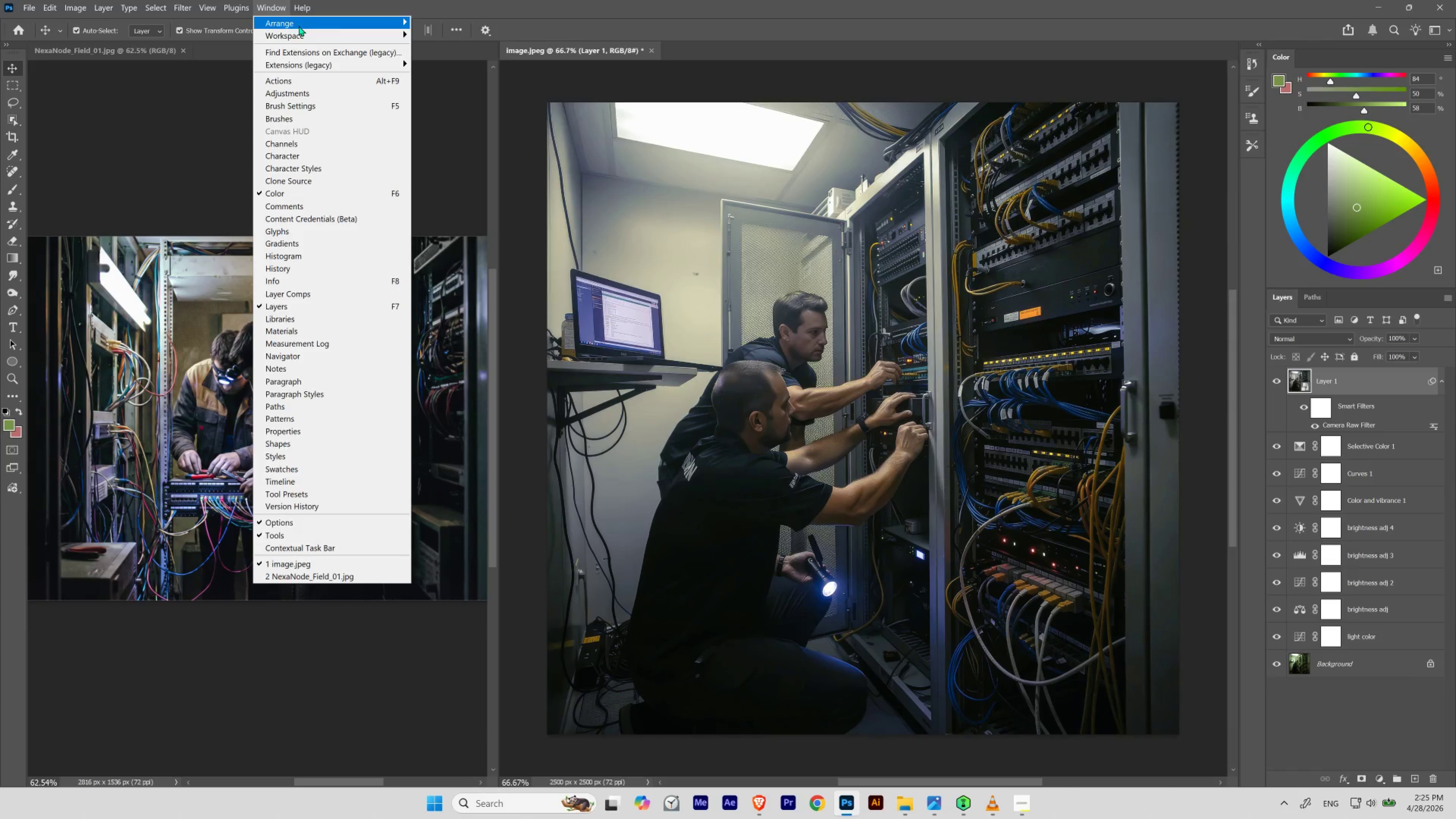 
left_click([299, 26])
 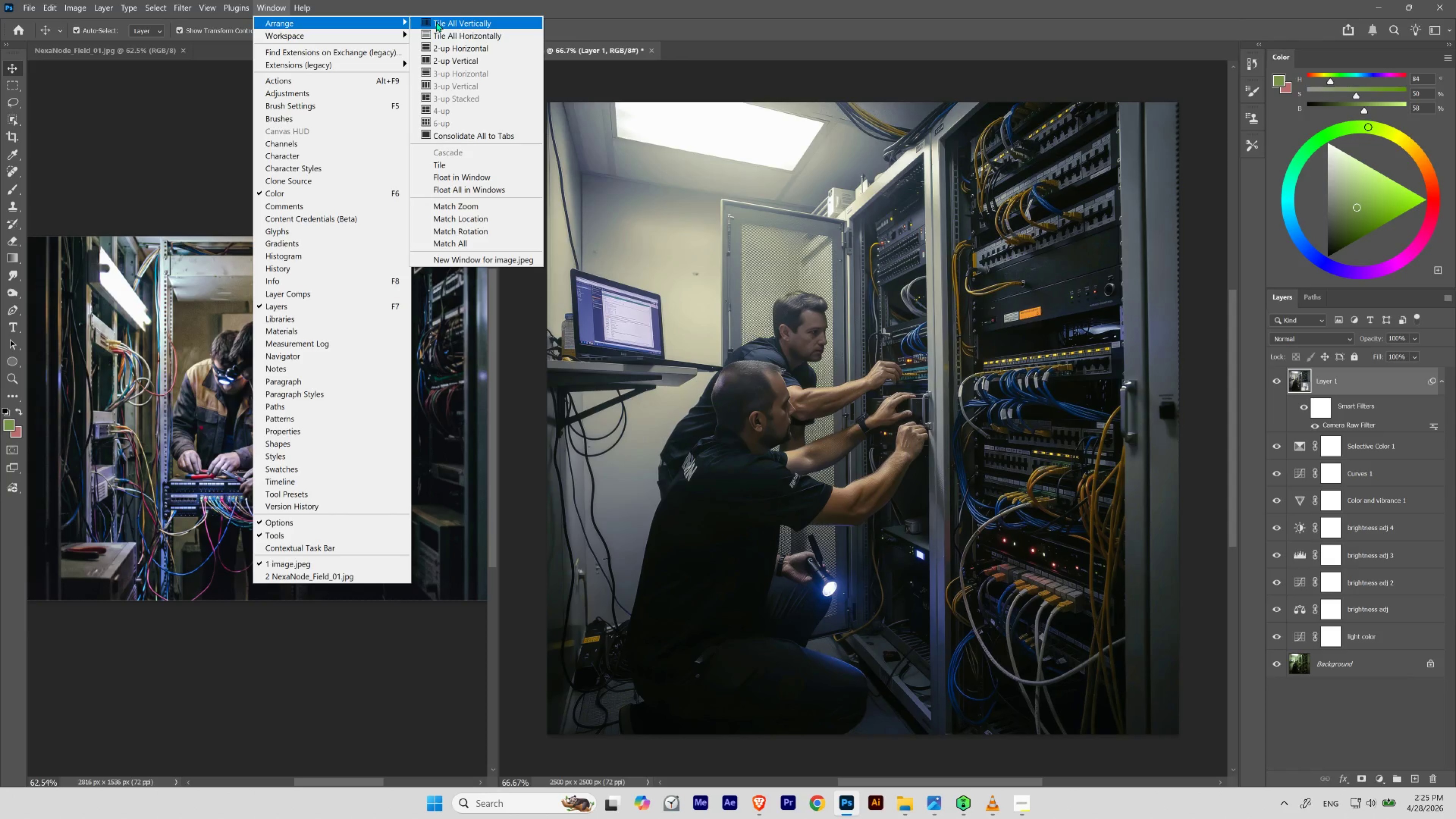 
left_click([436, 22])
 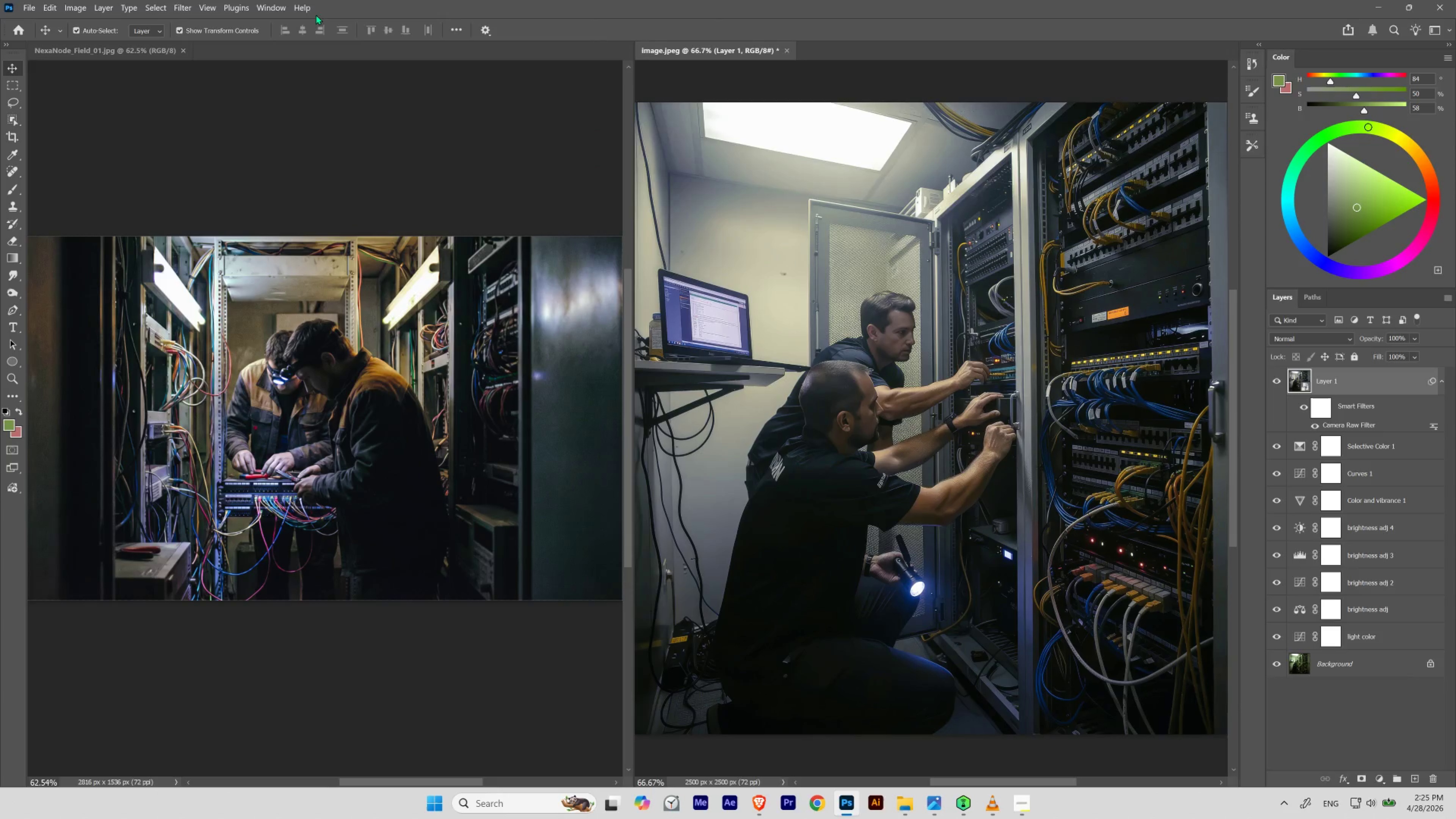 
left_click([261, 3])
 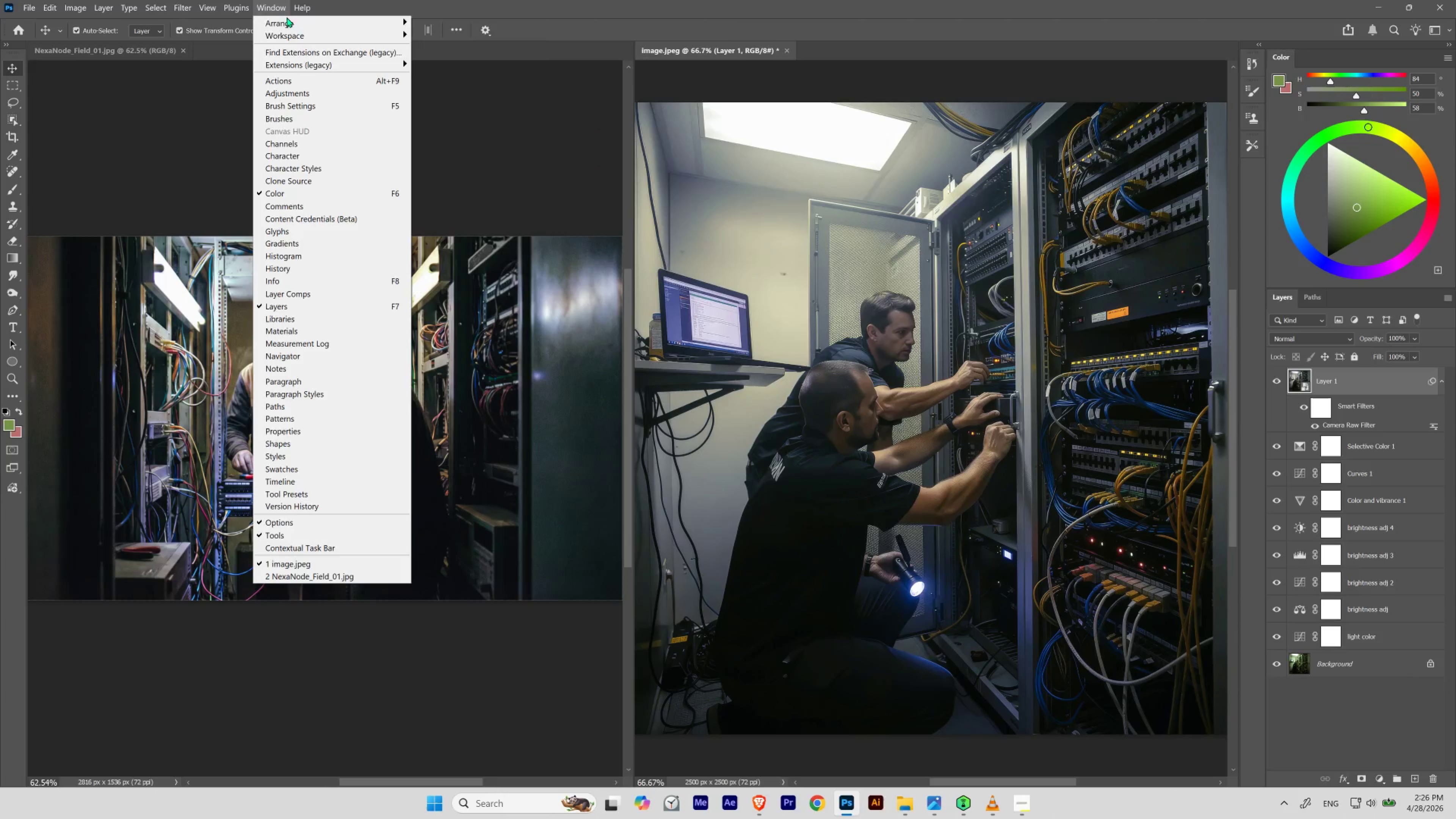 
left_click([287, 18])
 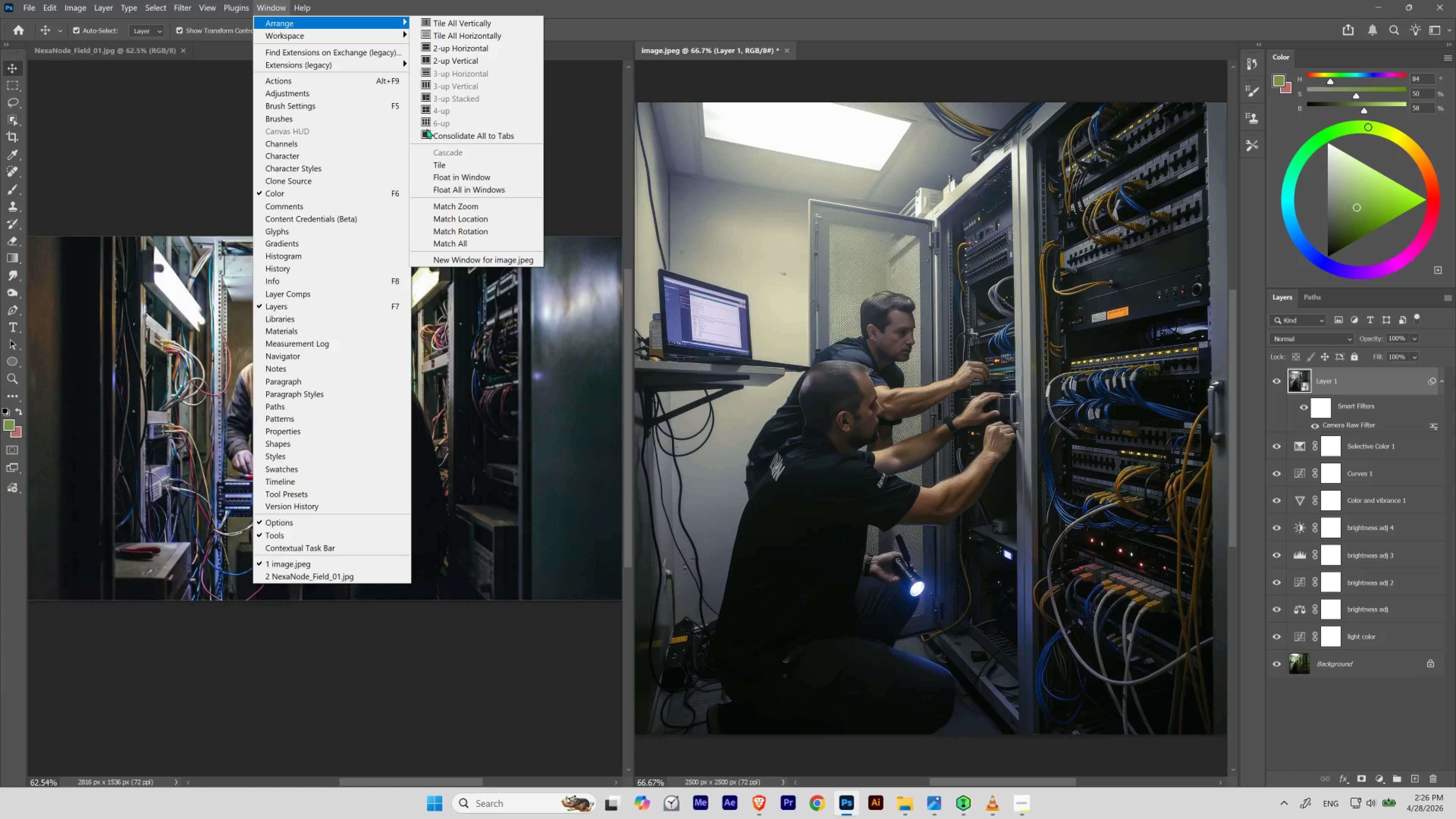 
left_click([429, 133])
 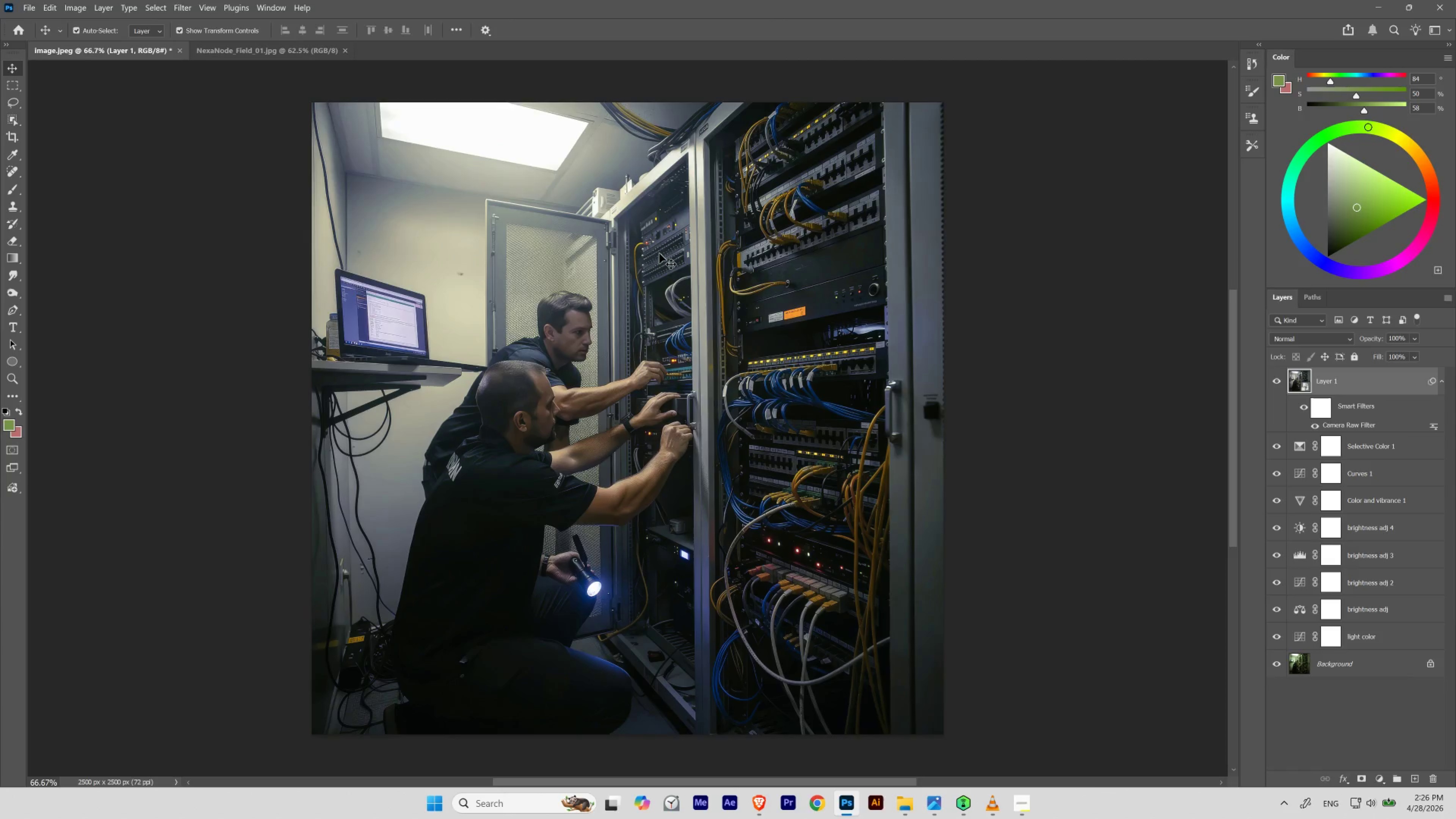 
key(Control+S)
 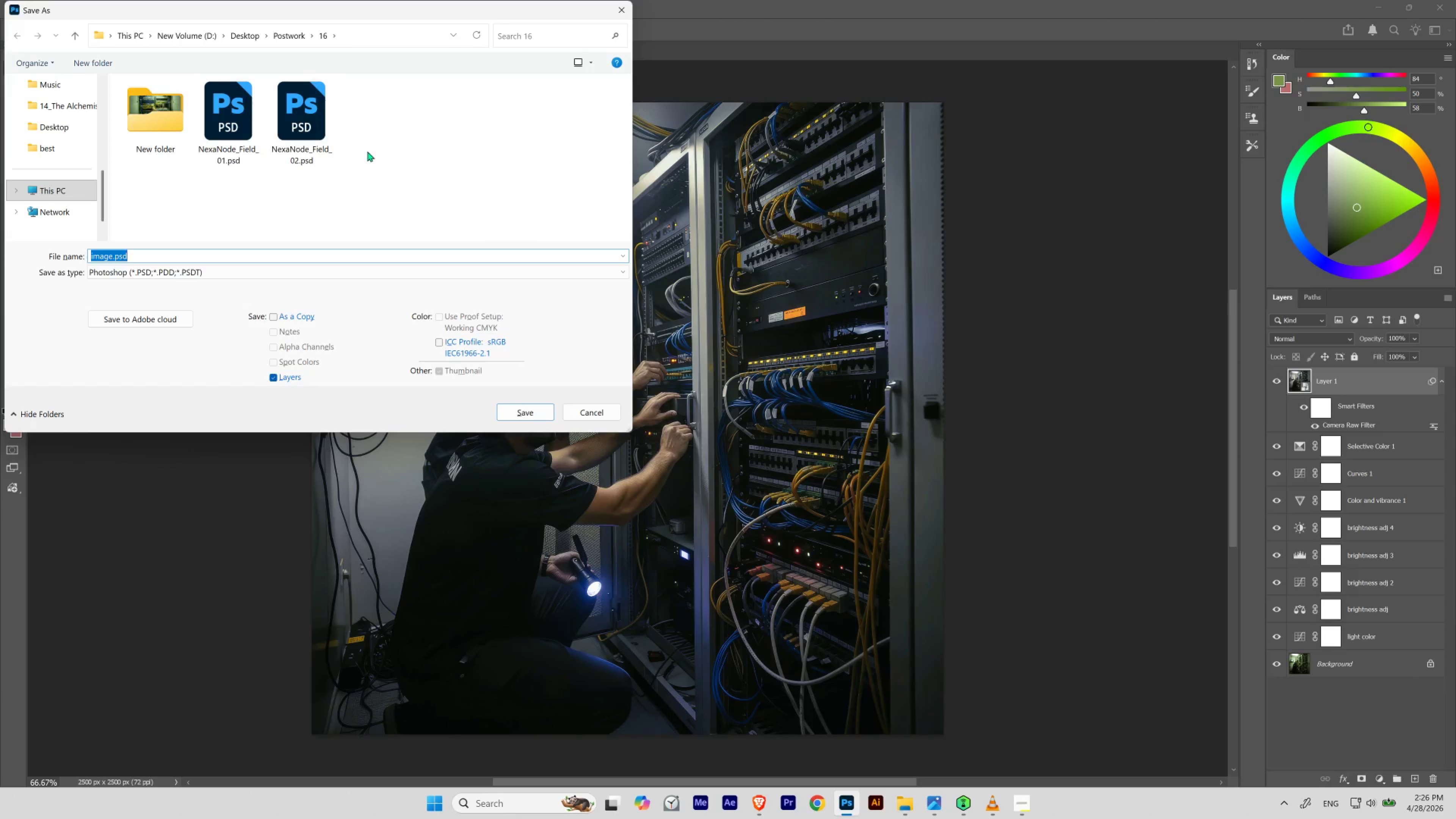 
left_click([321, 142])
 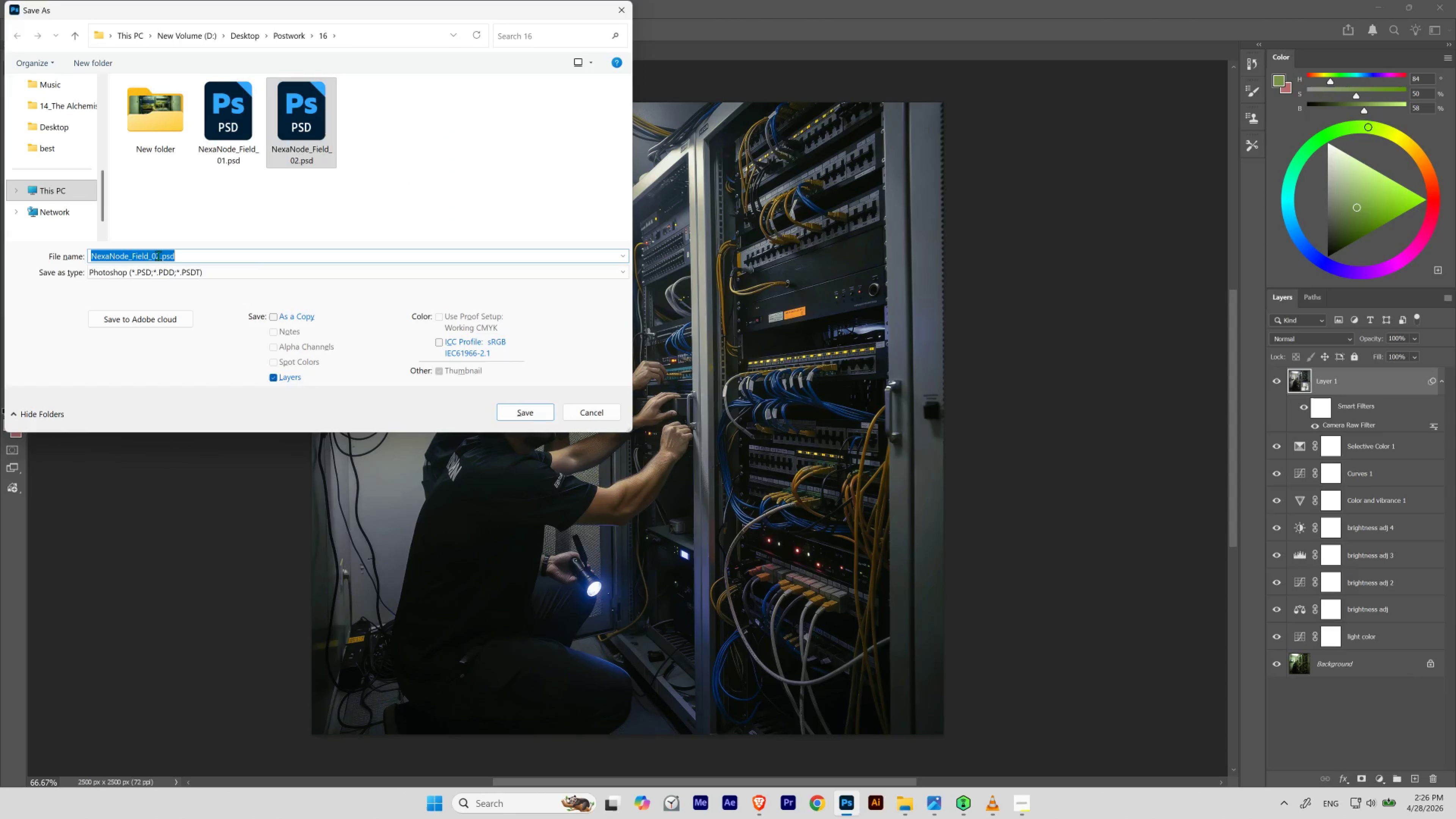 
double_click([158, 255])
 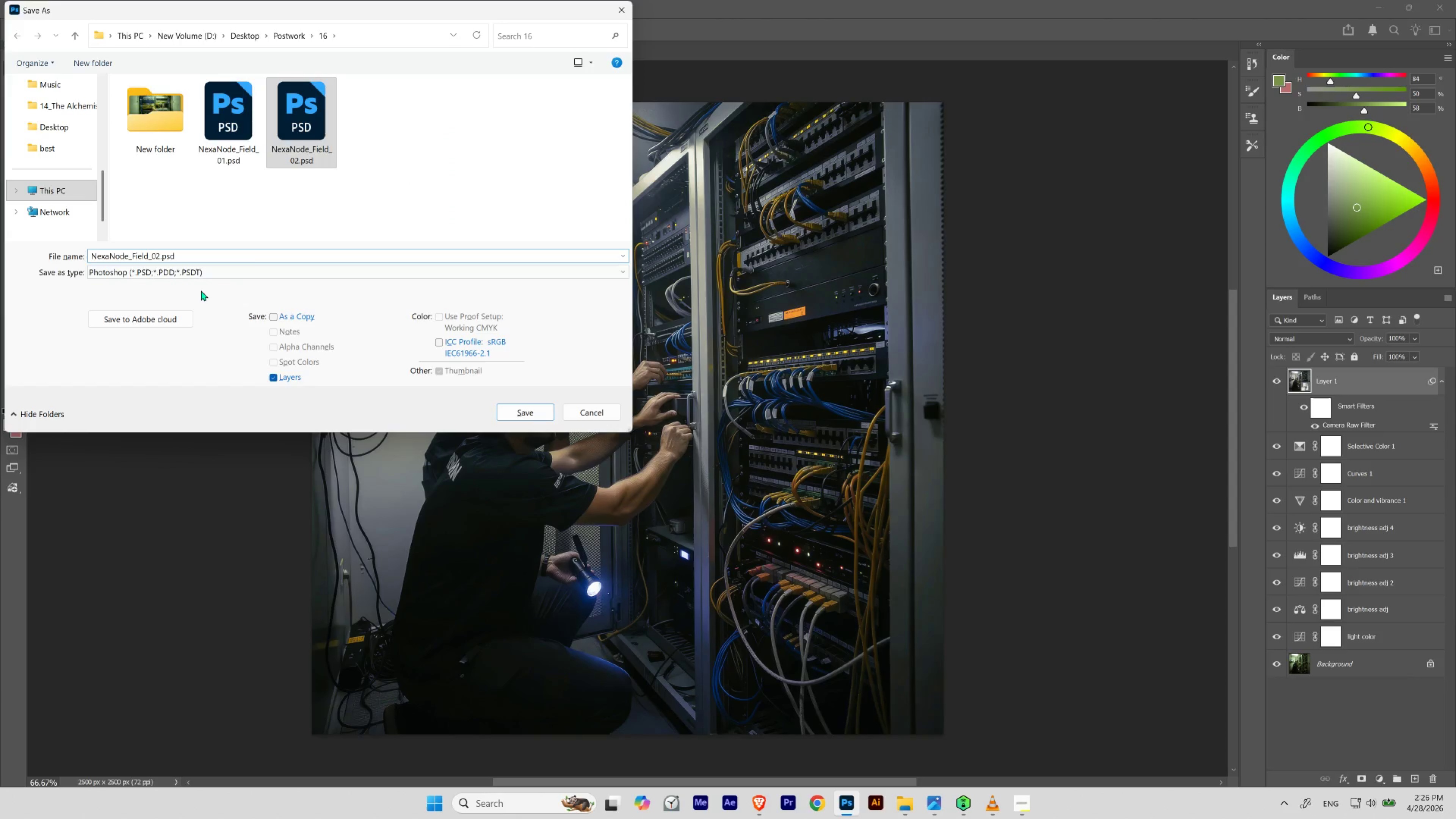 
key(Backspace)
 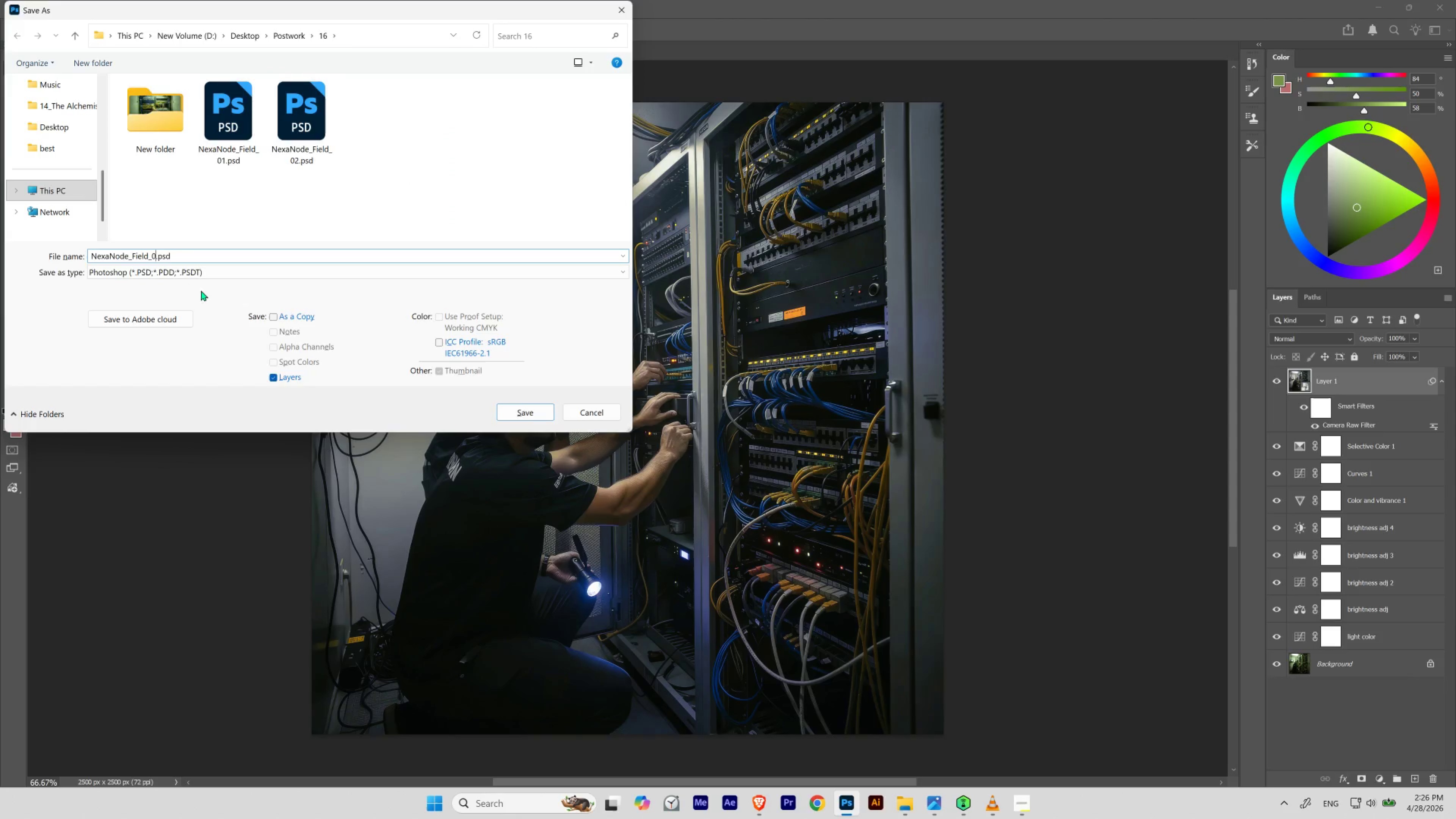 
key(3)
 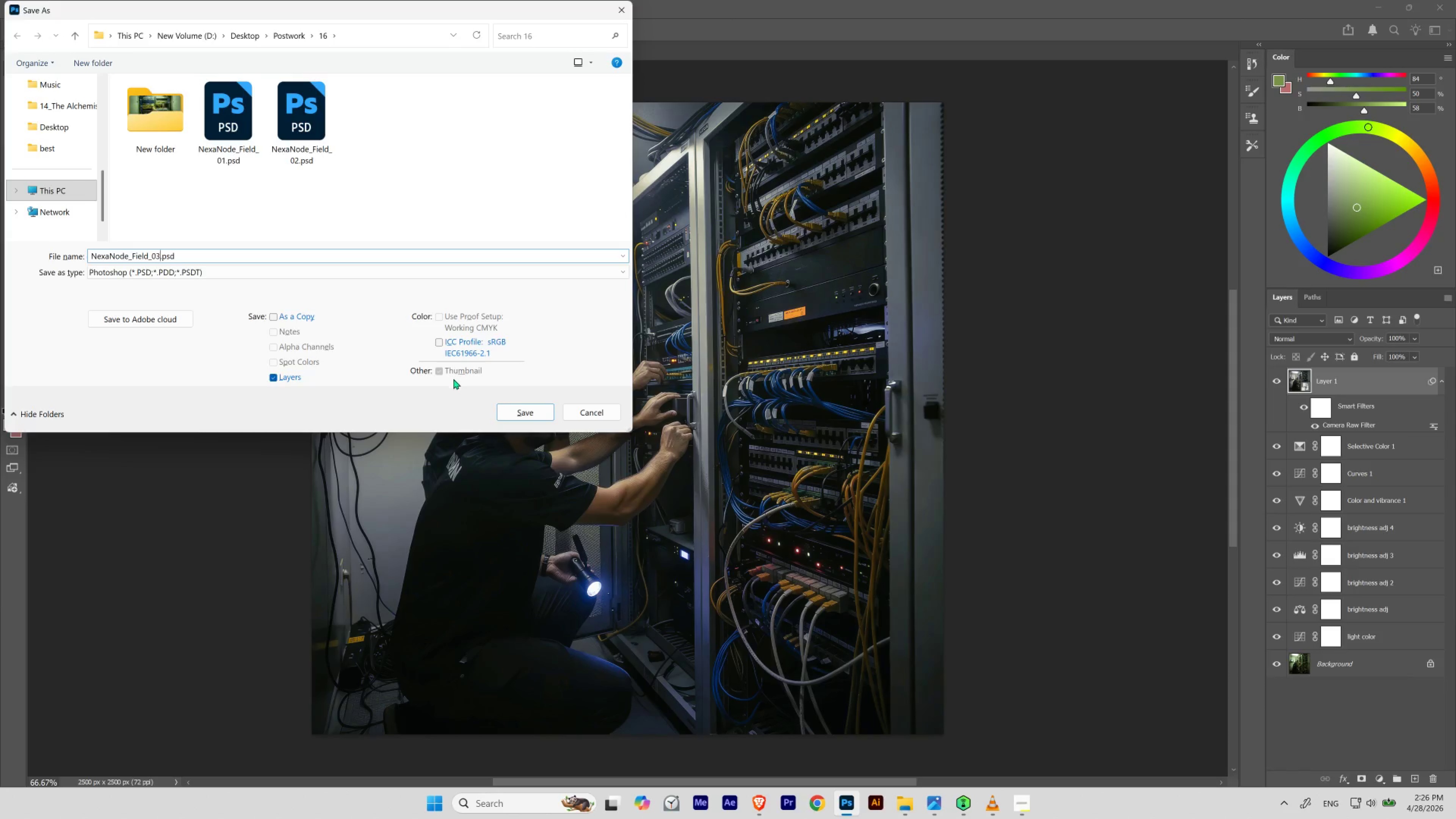 
left_click([519, 412])
 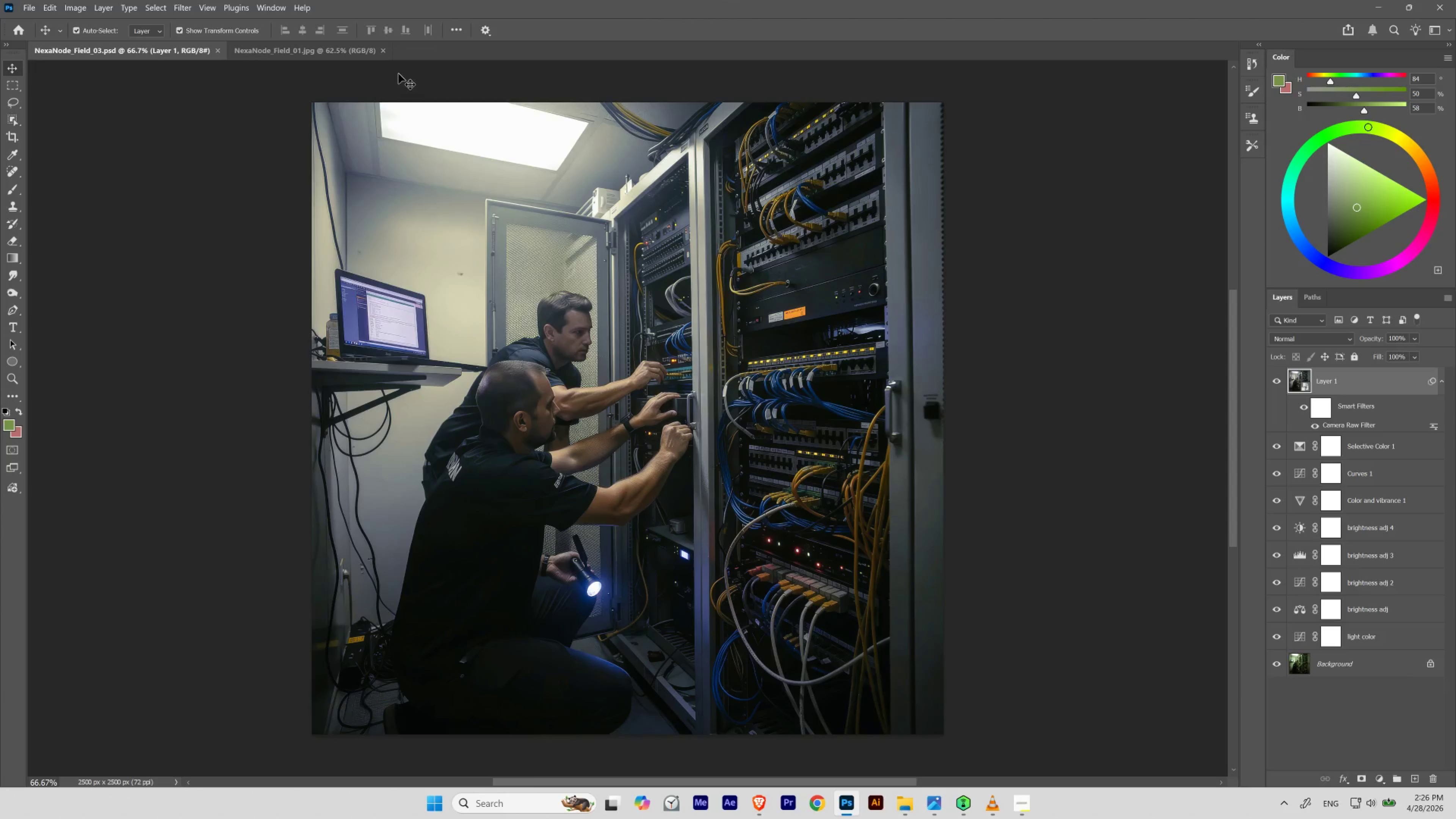 
left_click([381, 51])
 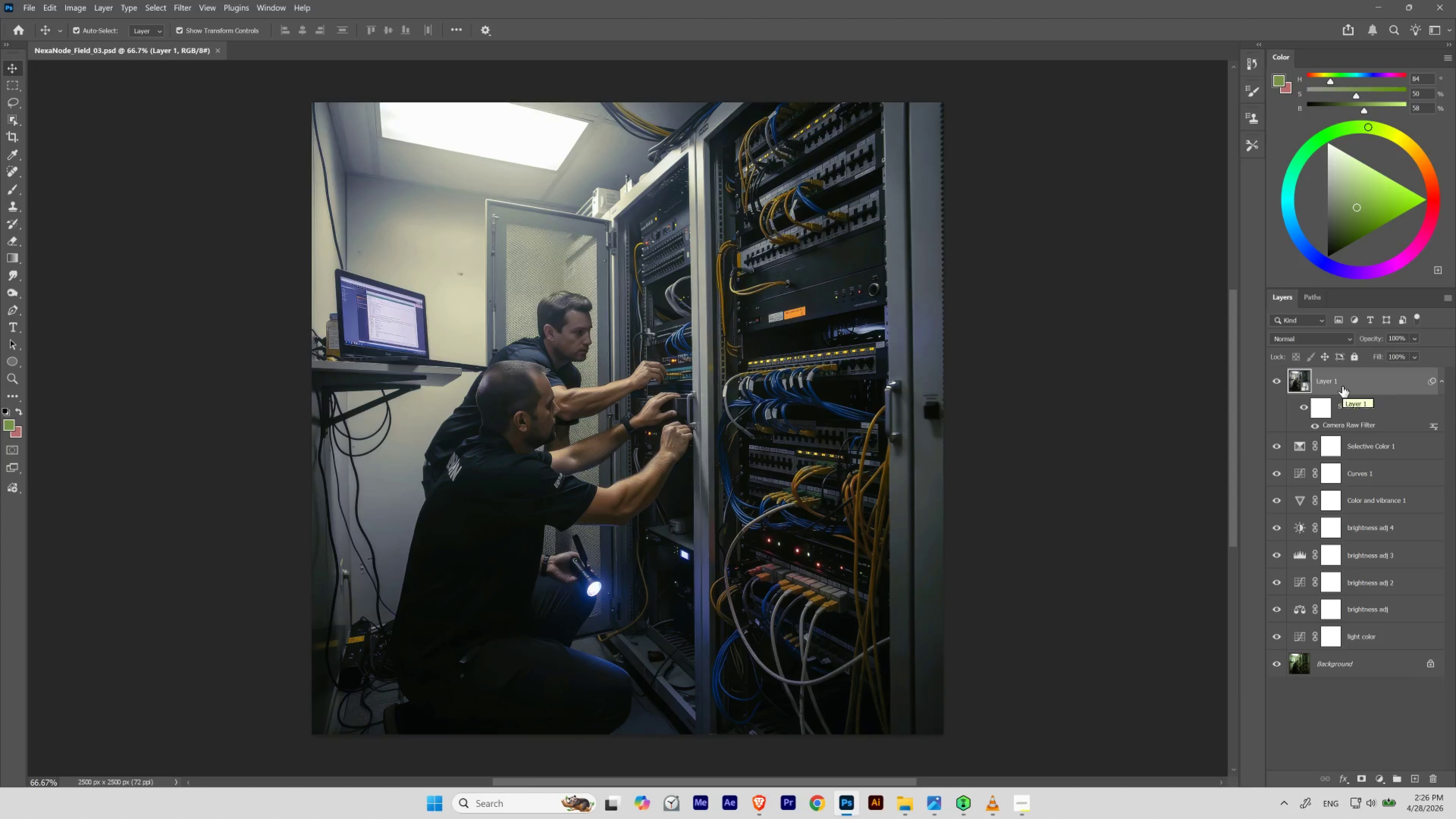 
wait(8.02)
 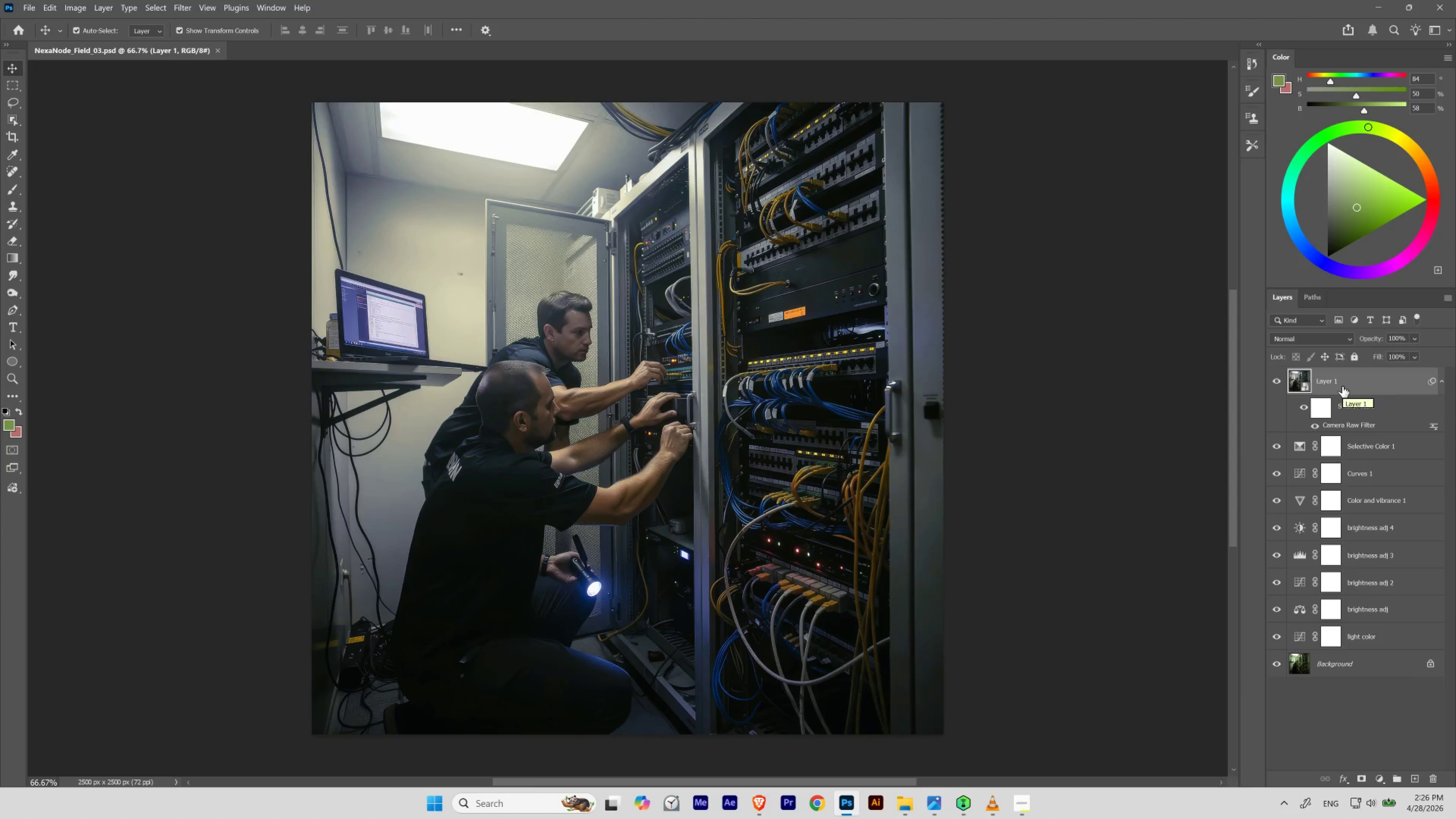 
left_click_drag(start_coordinate=[727, 141], to_coordinate=[310, 51])
 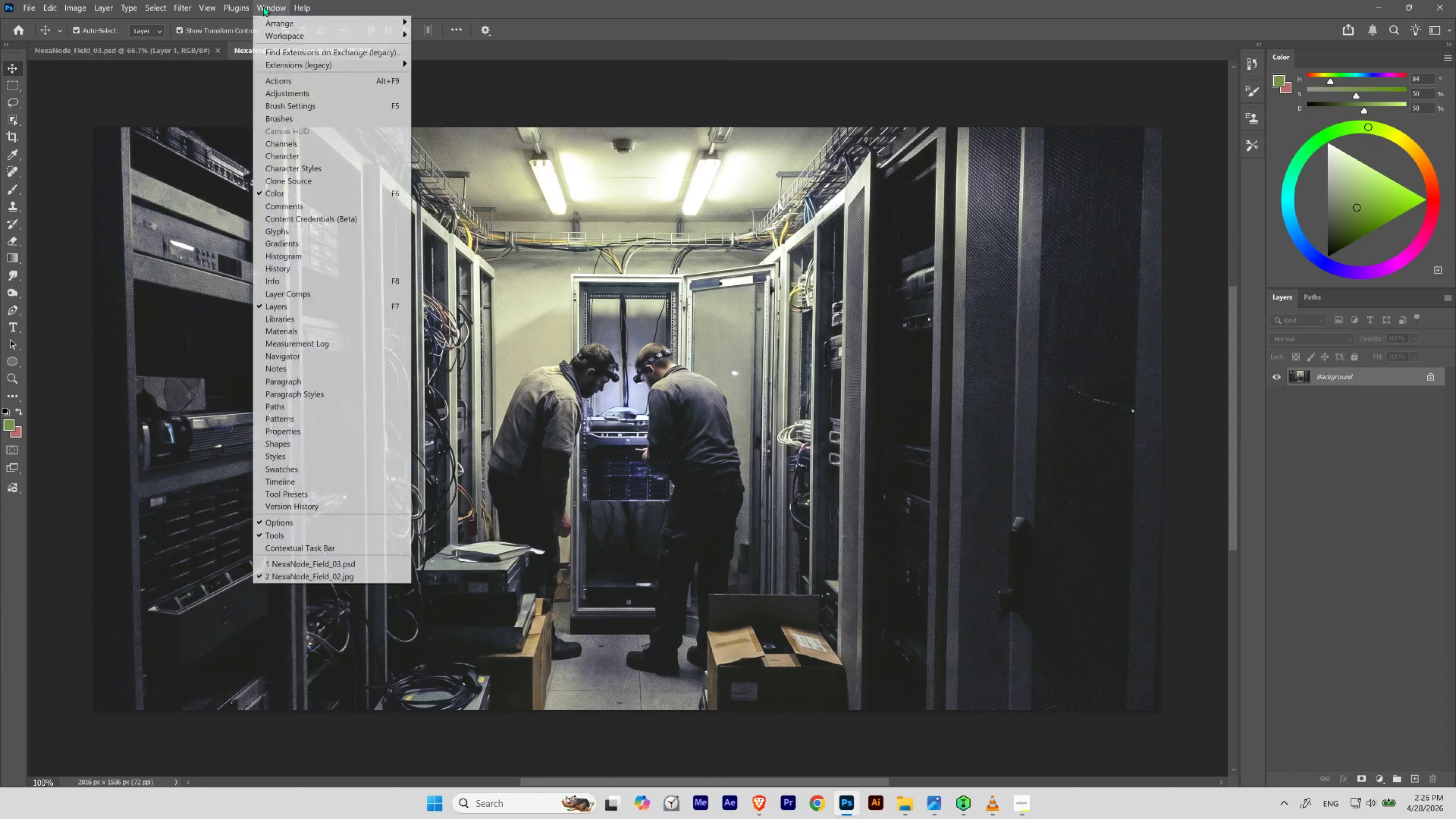 
left_click([277, 18])
 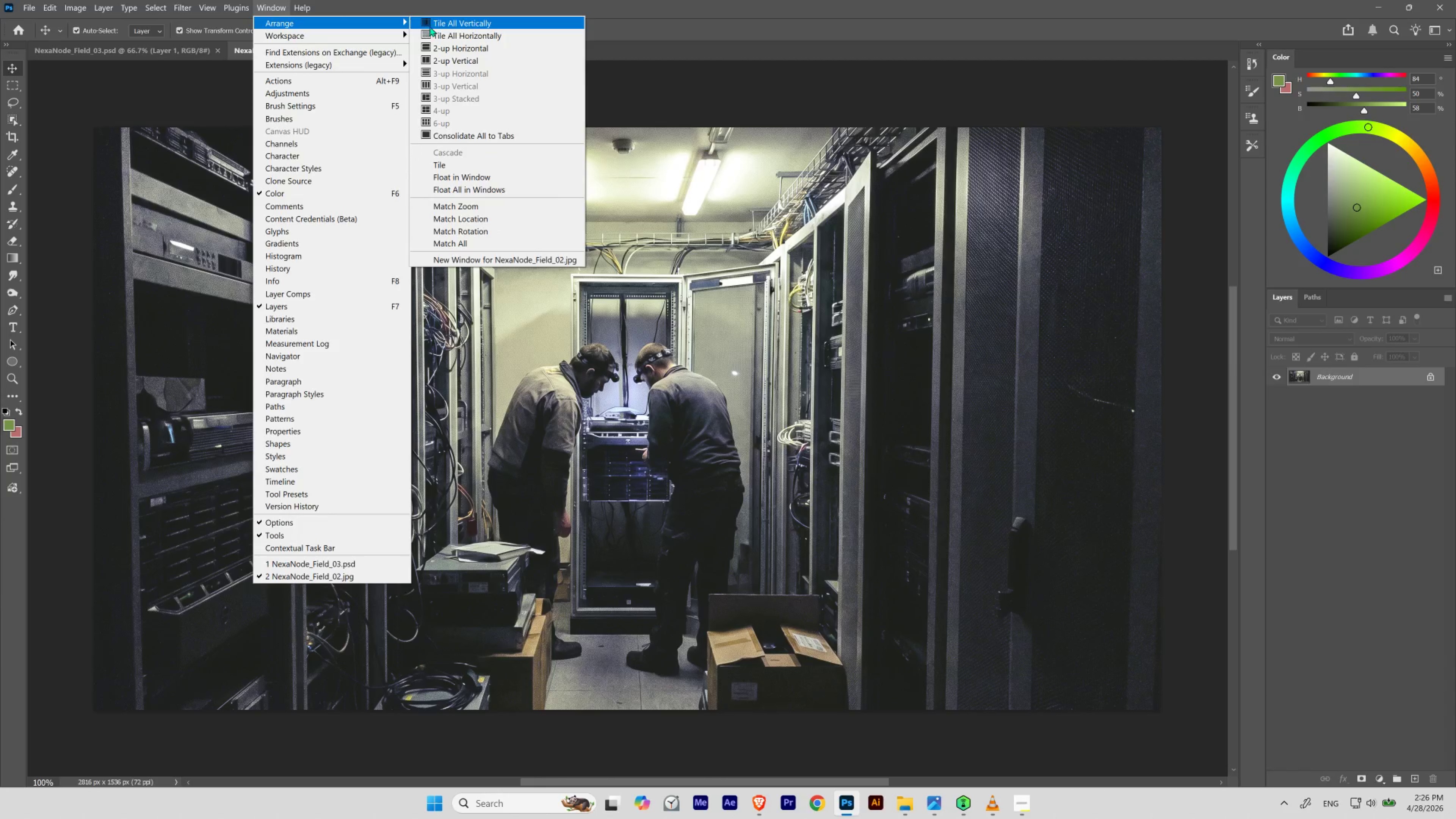 
left_click([429, 26])
 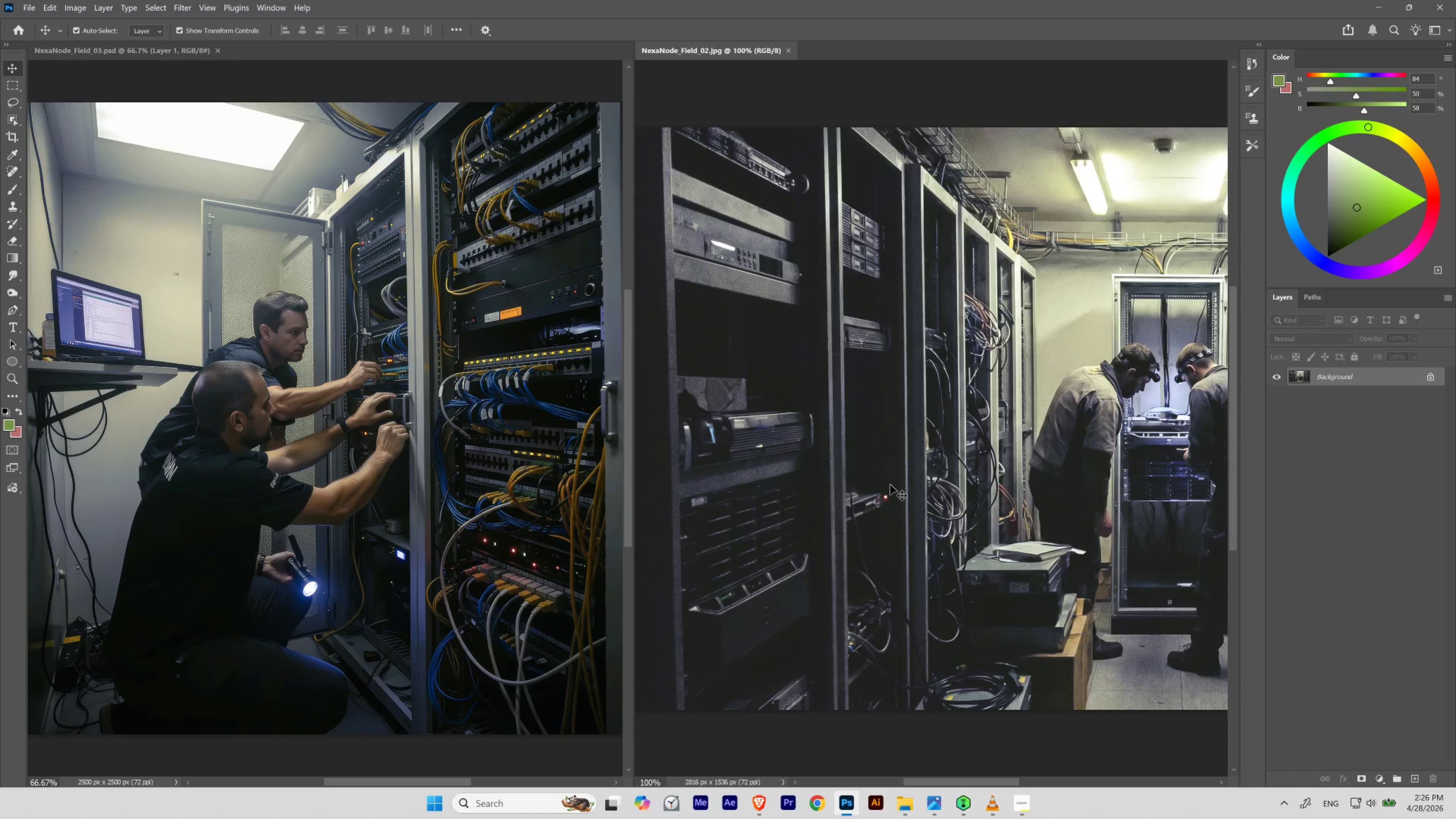 
left_click([976, 491])
 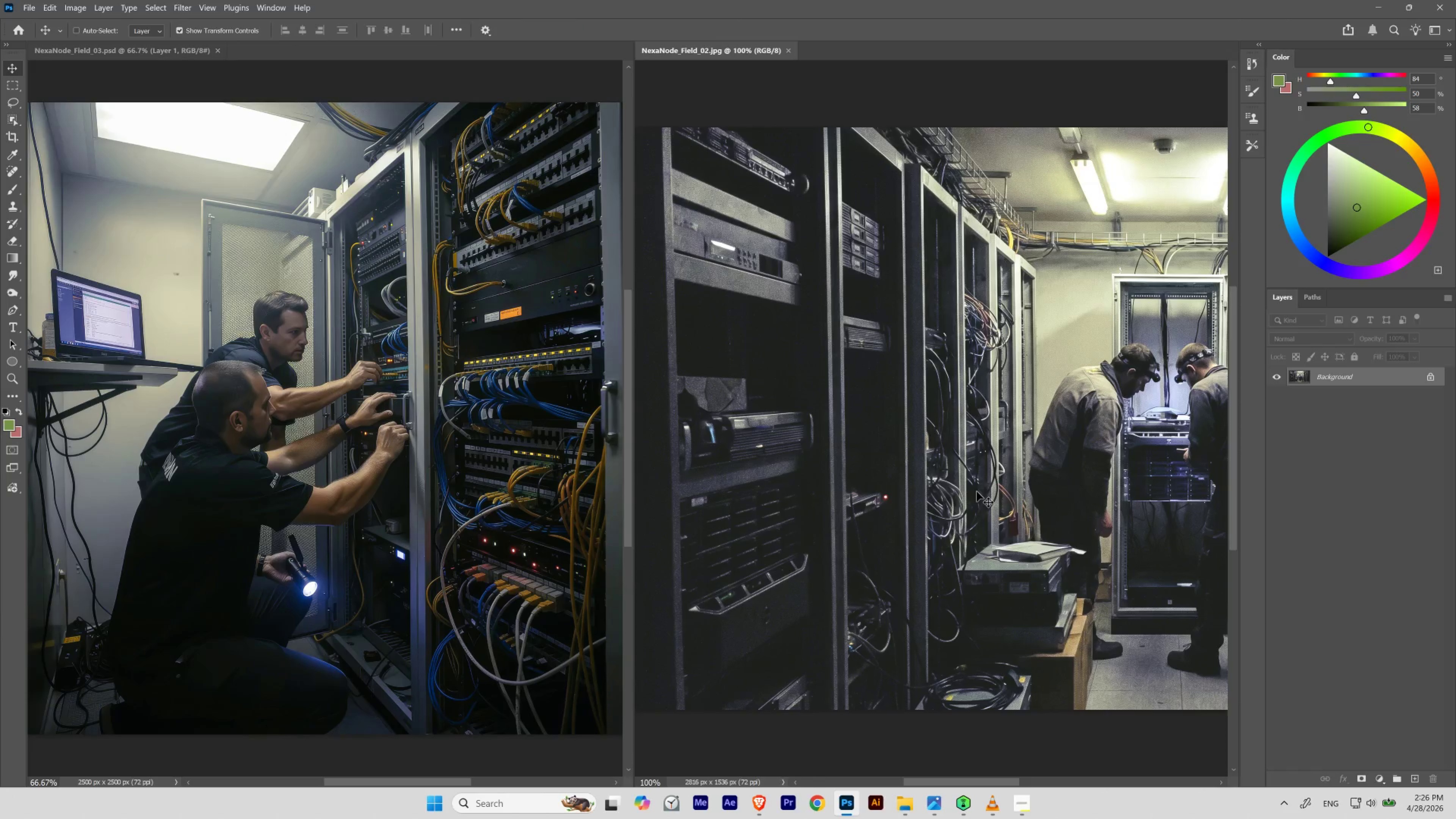 
key(Control+0)
 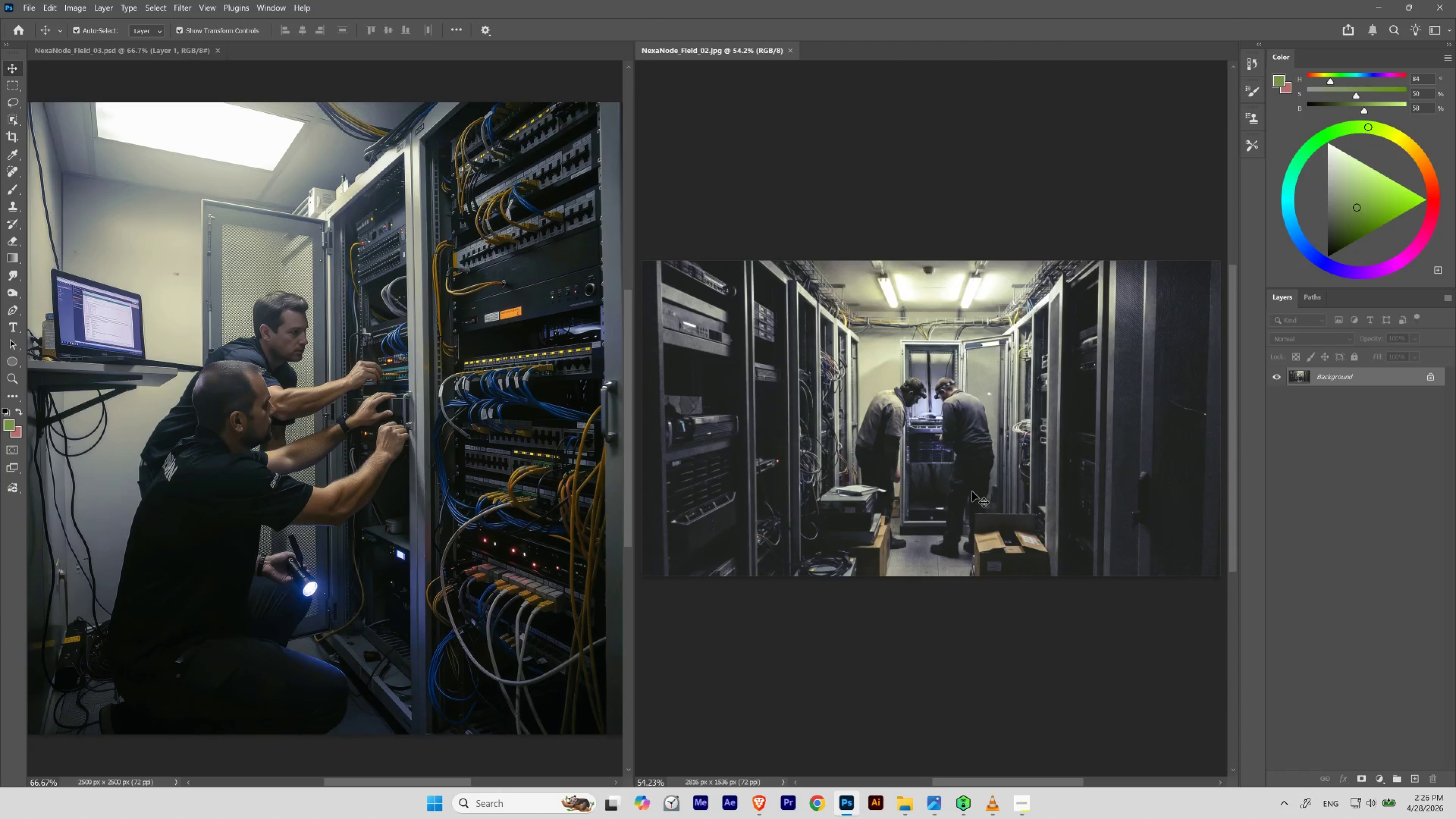 
hold_key(key=ControlLeft, duration=0.59)
left_click([456, 526])
 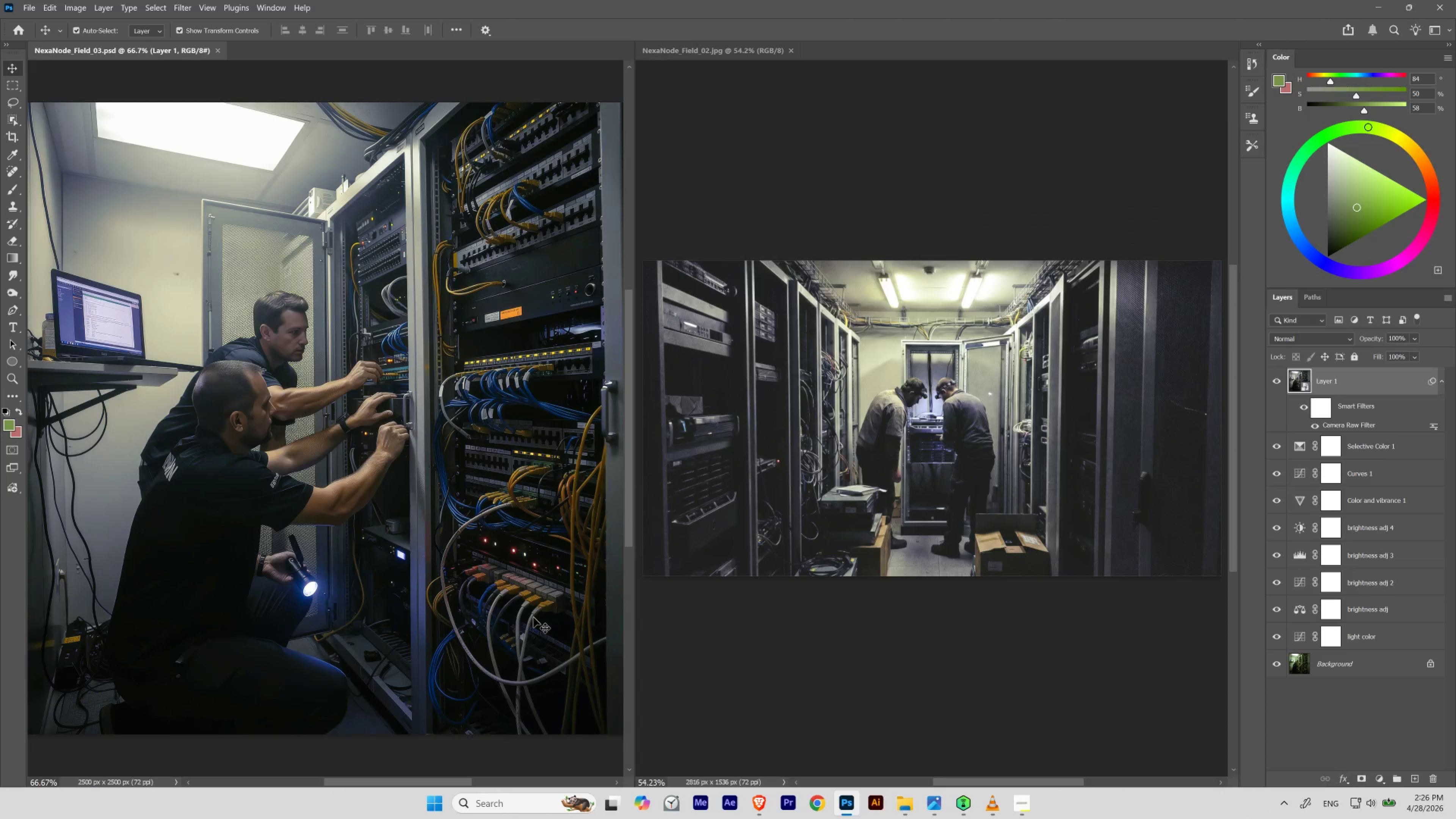 
wait(20.0)
 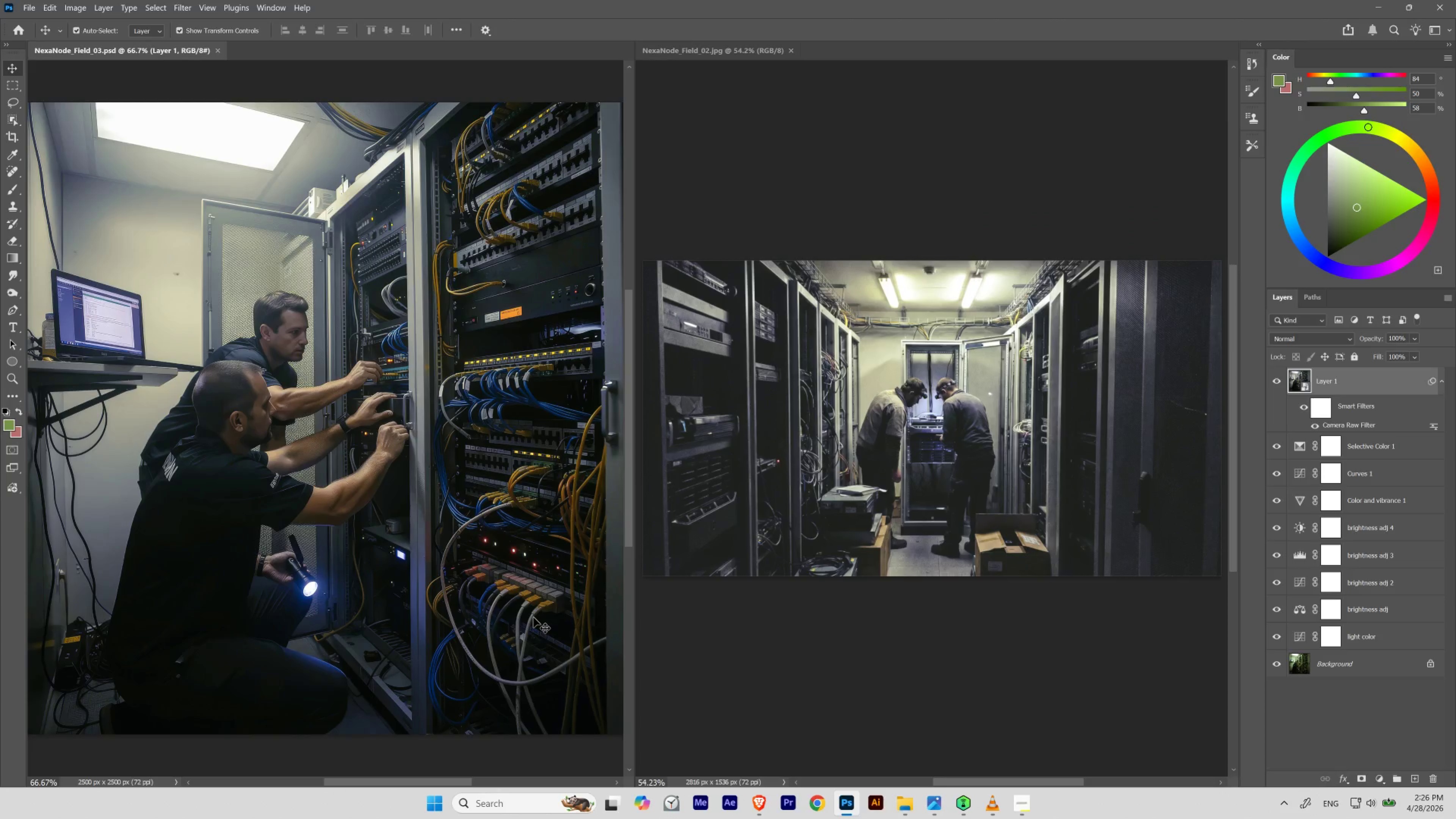 
left_click([791, 51])
 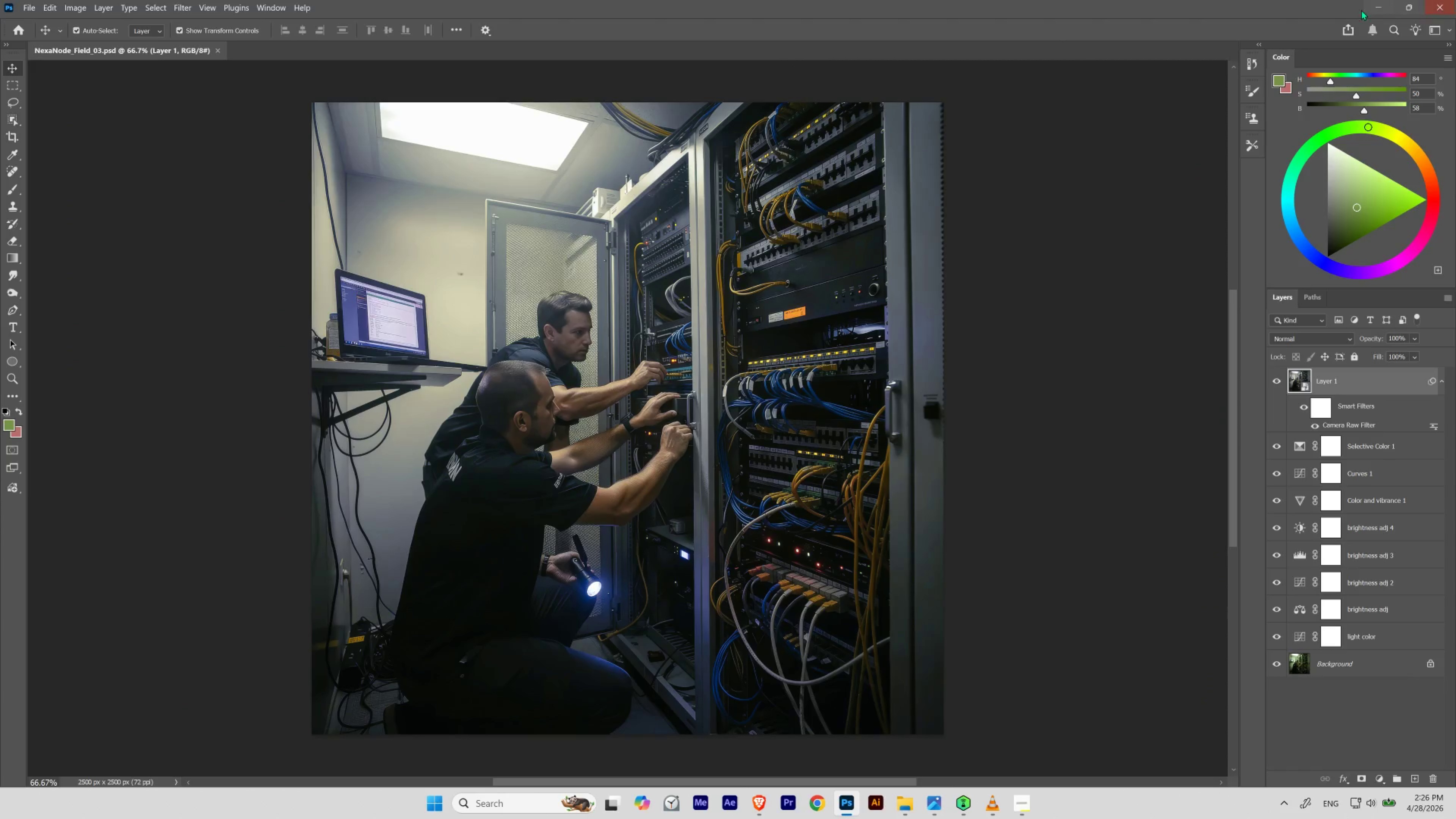 
left_click([1373, 0])
 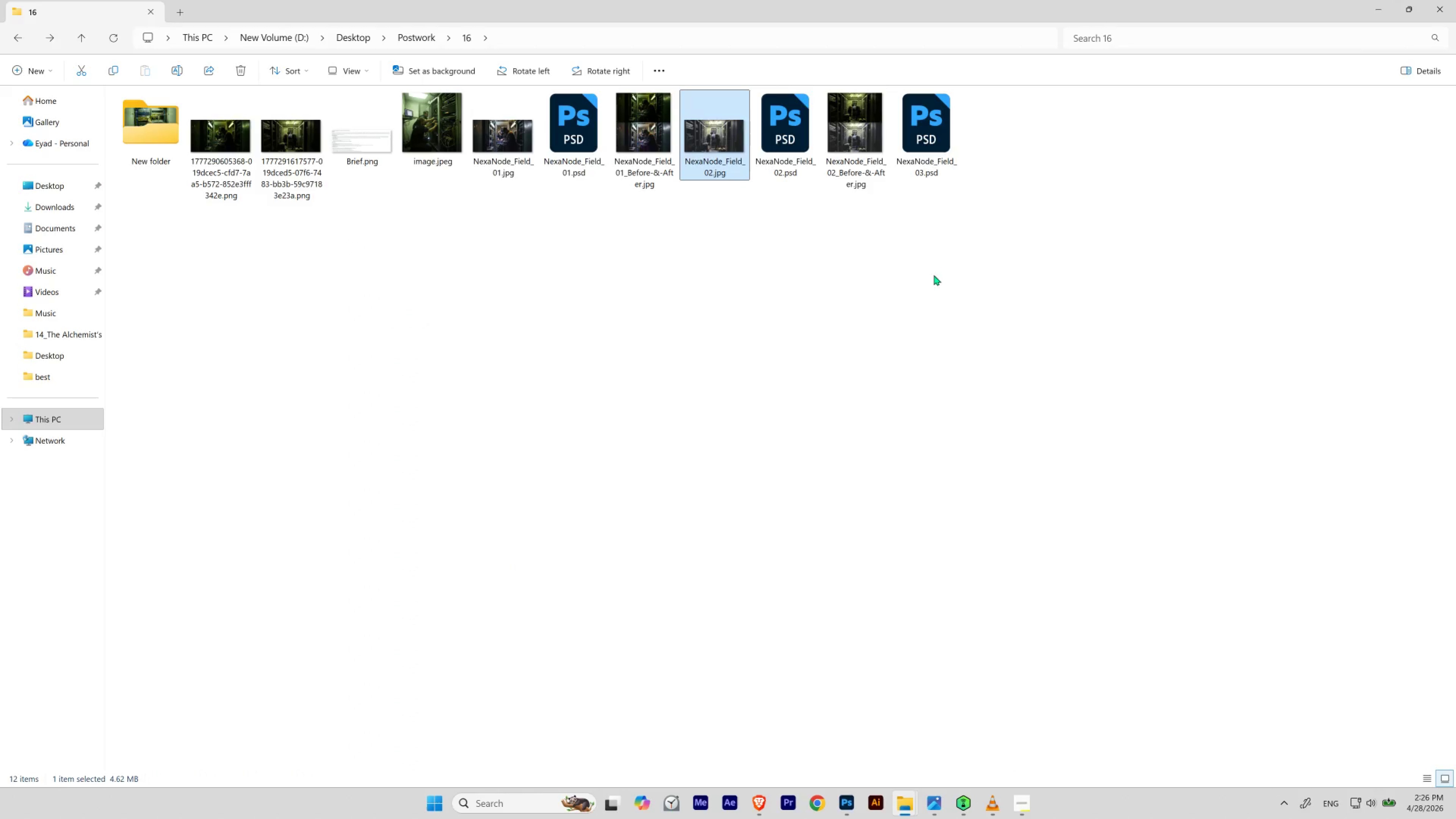 
left_click([927, 279])
 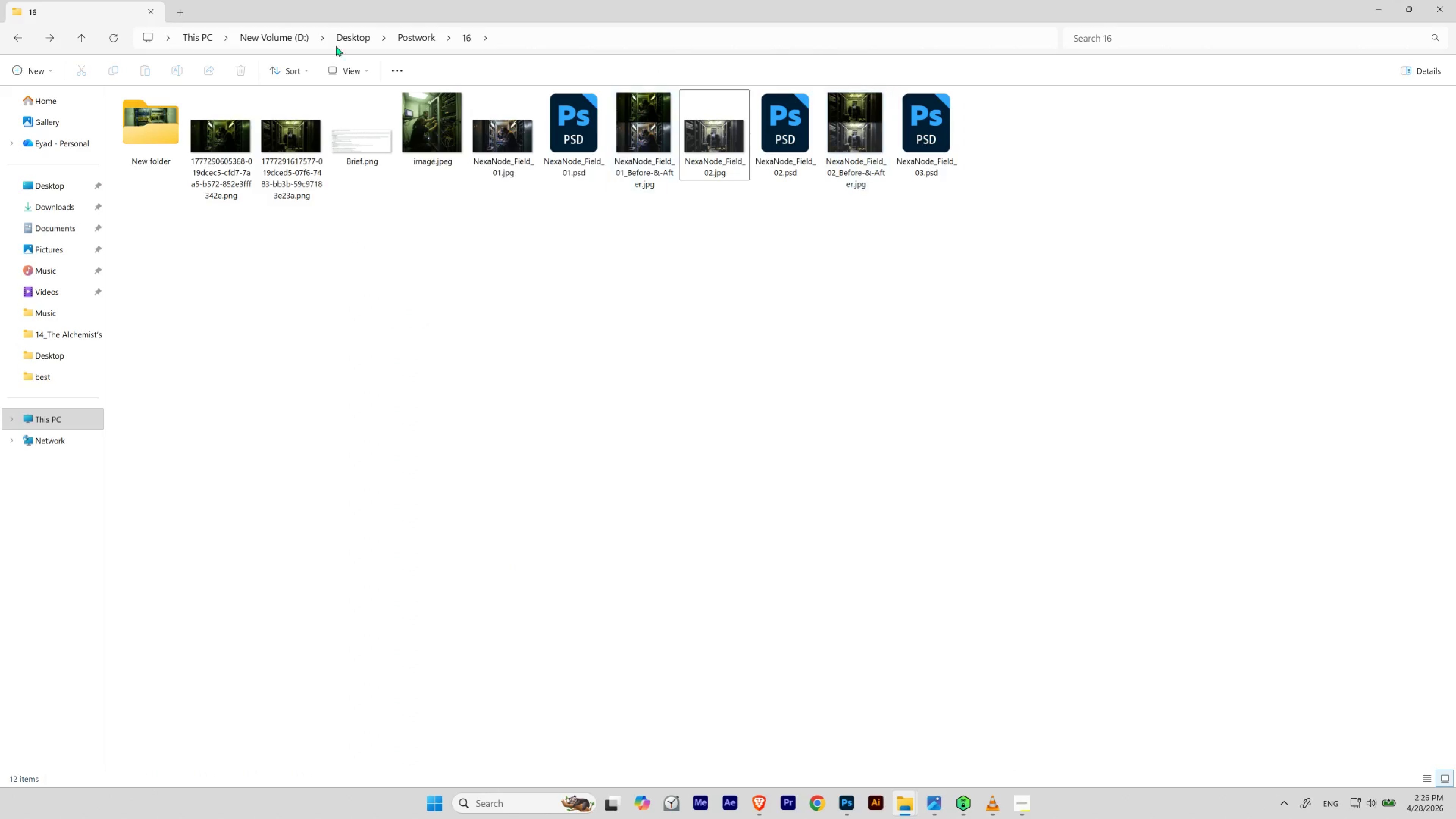 
left_click([116, 37])
 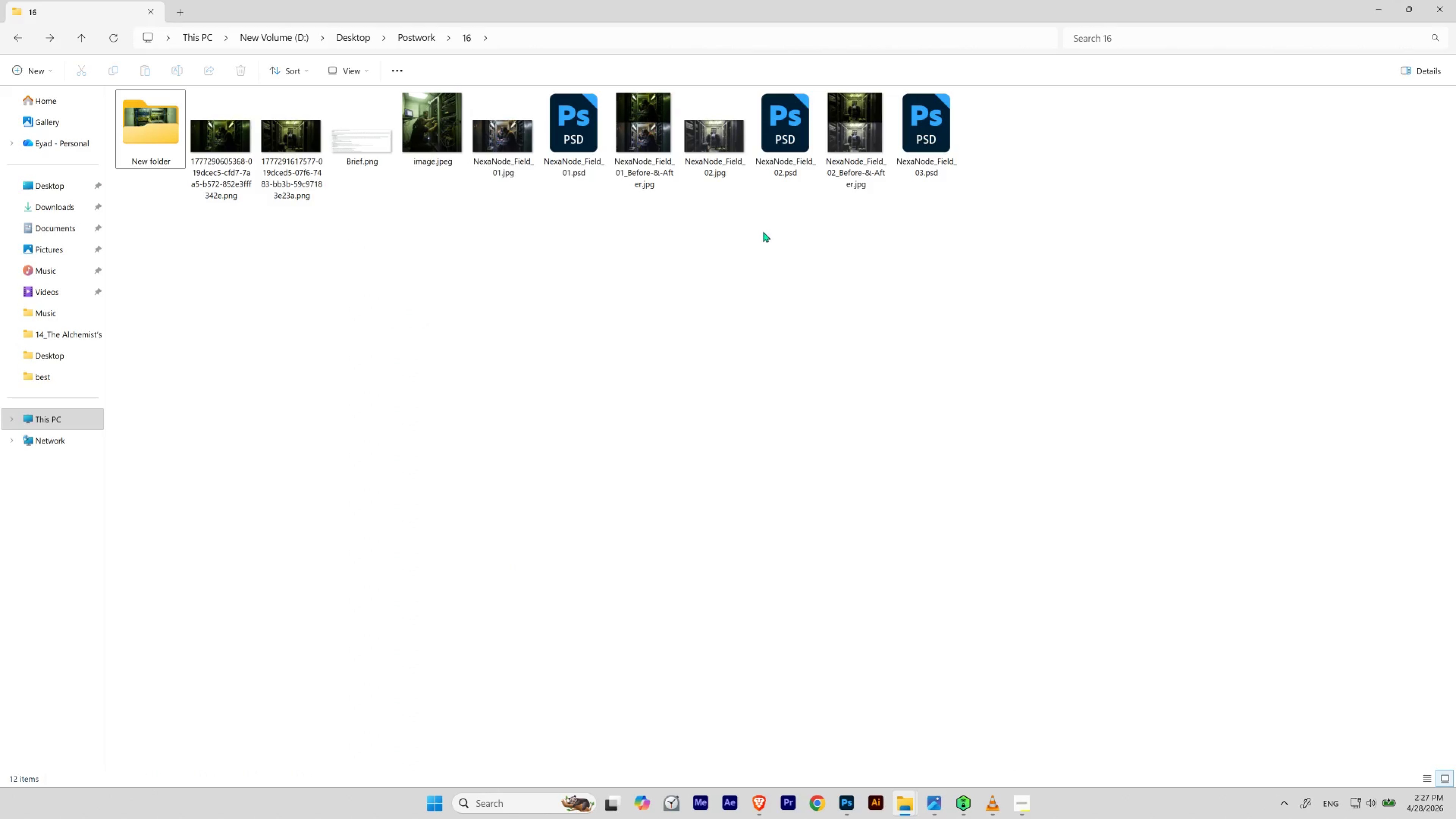 
left_click([761, 233])
 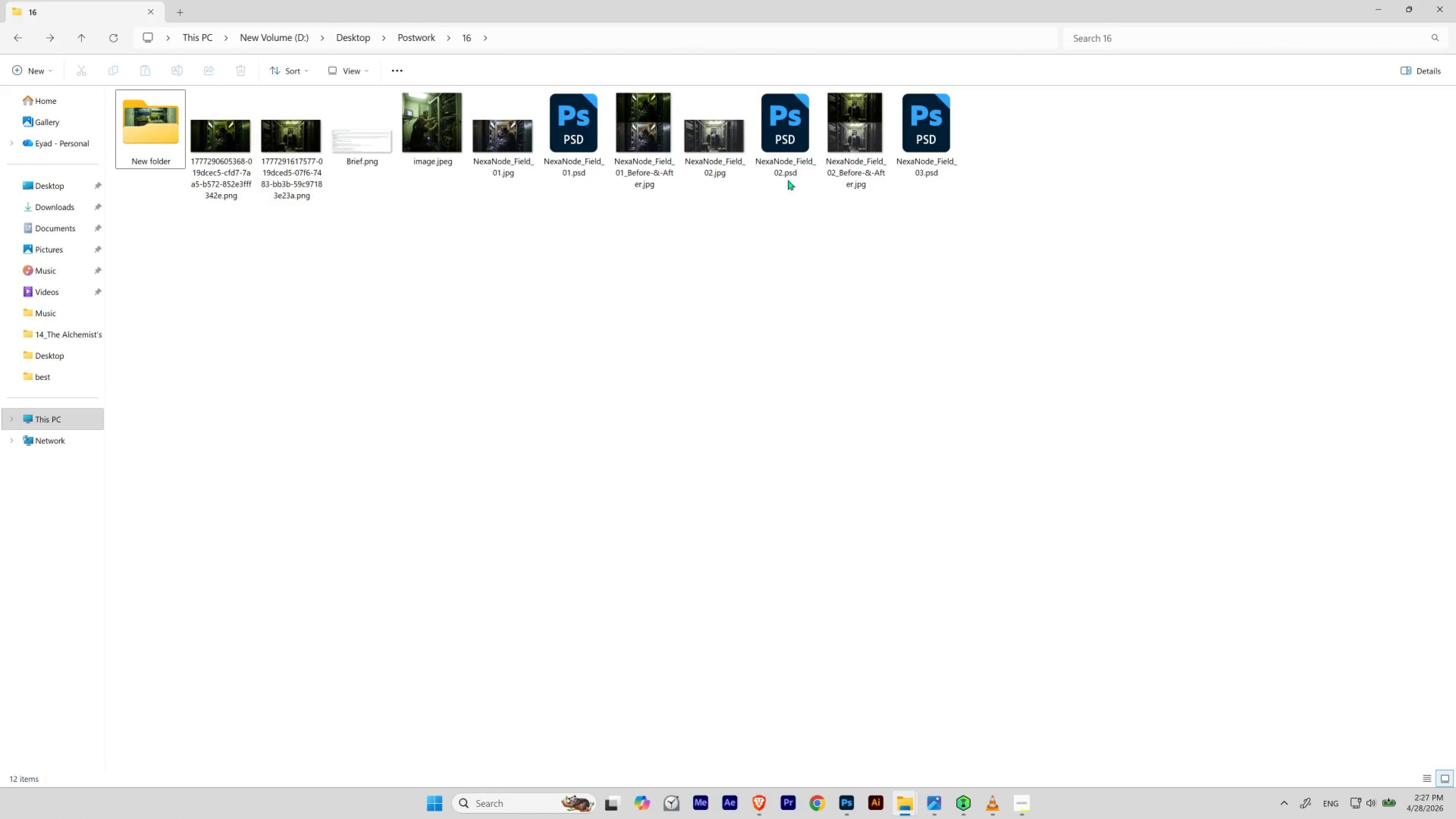 
left_click_drag(start_coordinate=[793, 159], to_coordinate=[831, 452])
 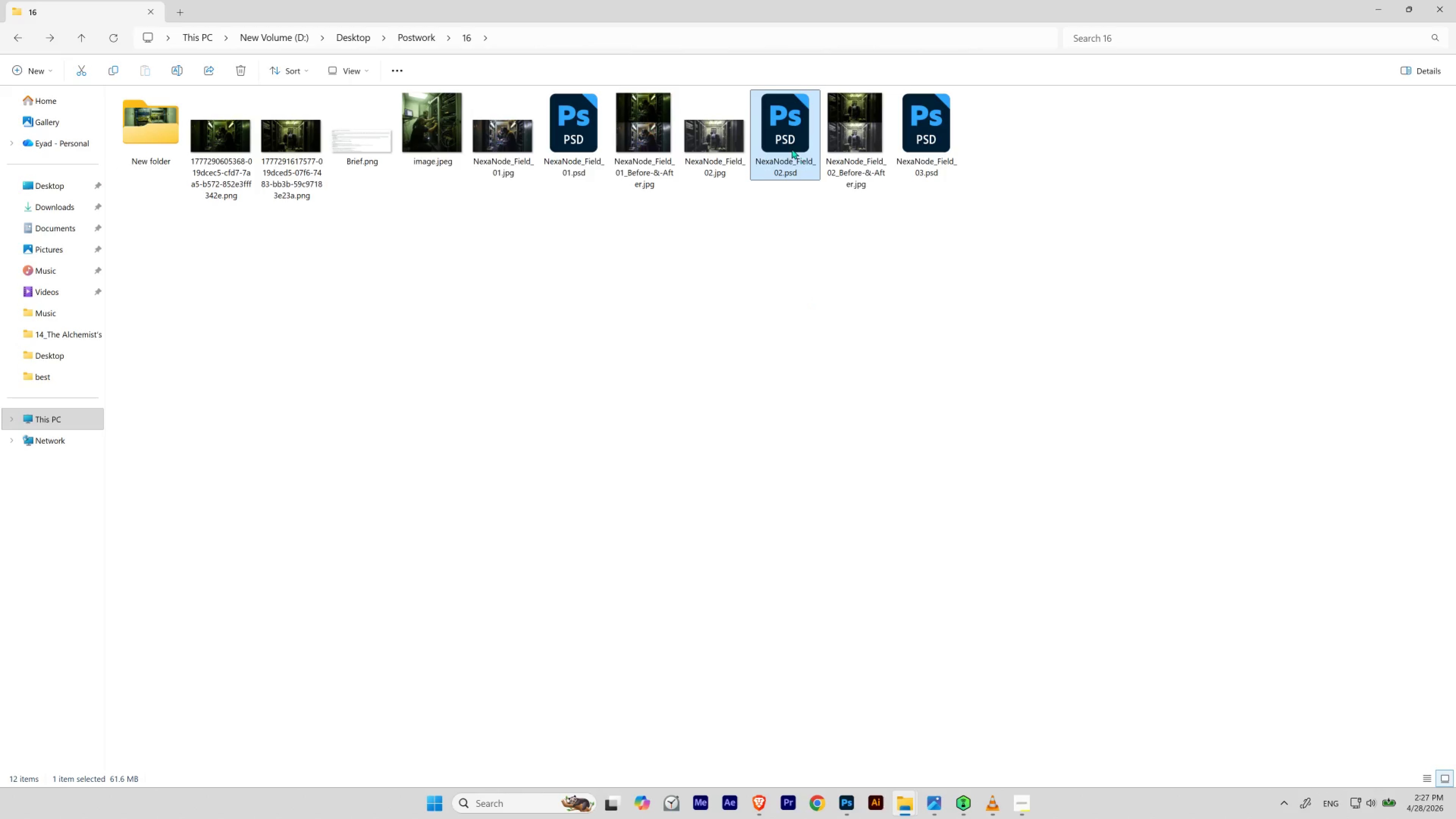 
double_click([791, 149])
 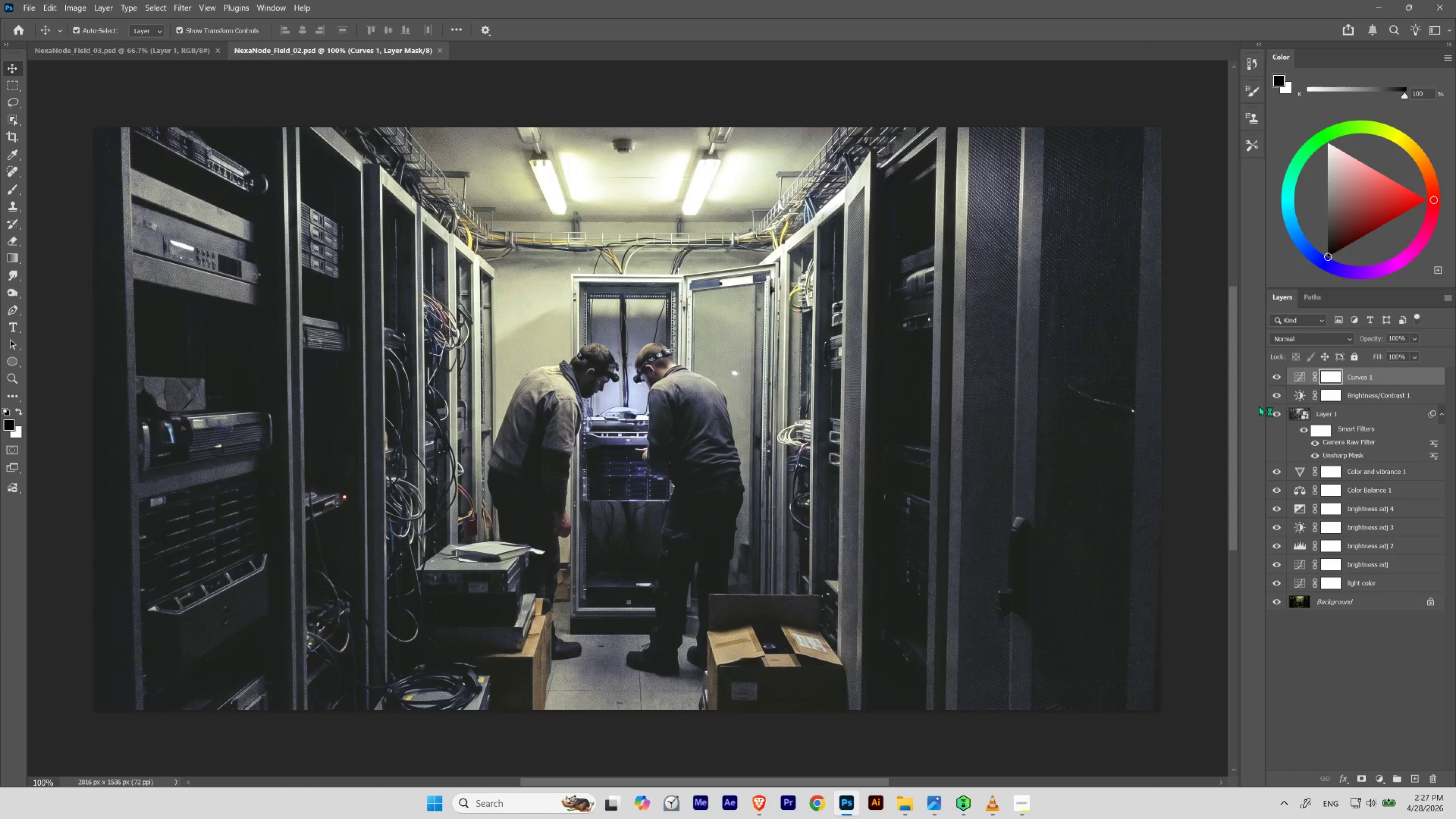 
left_click([1273, 374])
 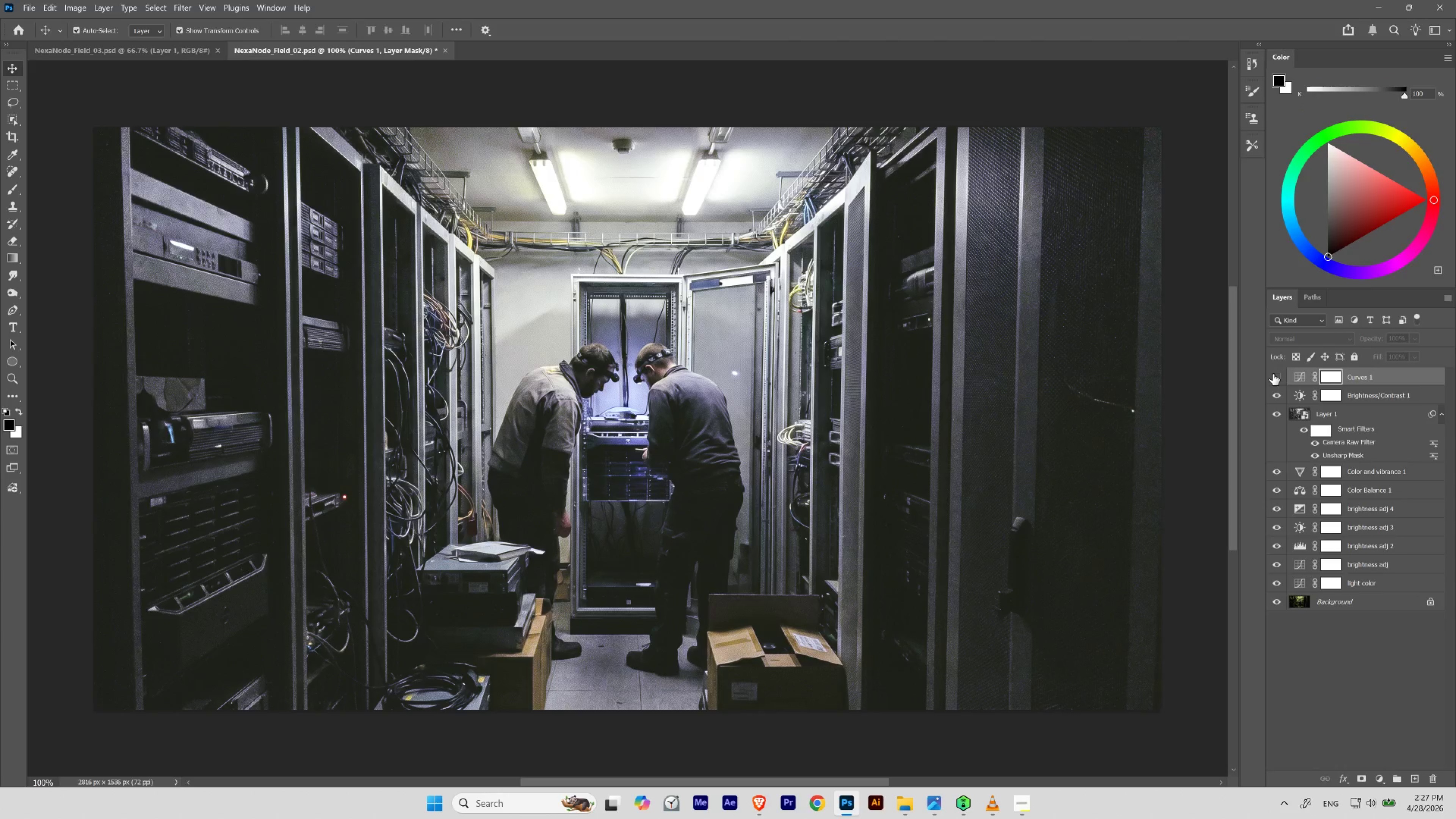 
left_click([1273, 374])
 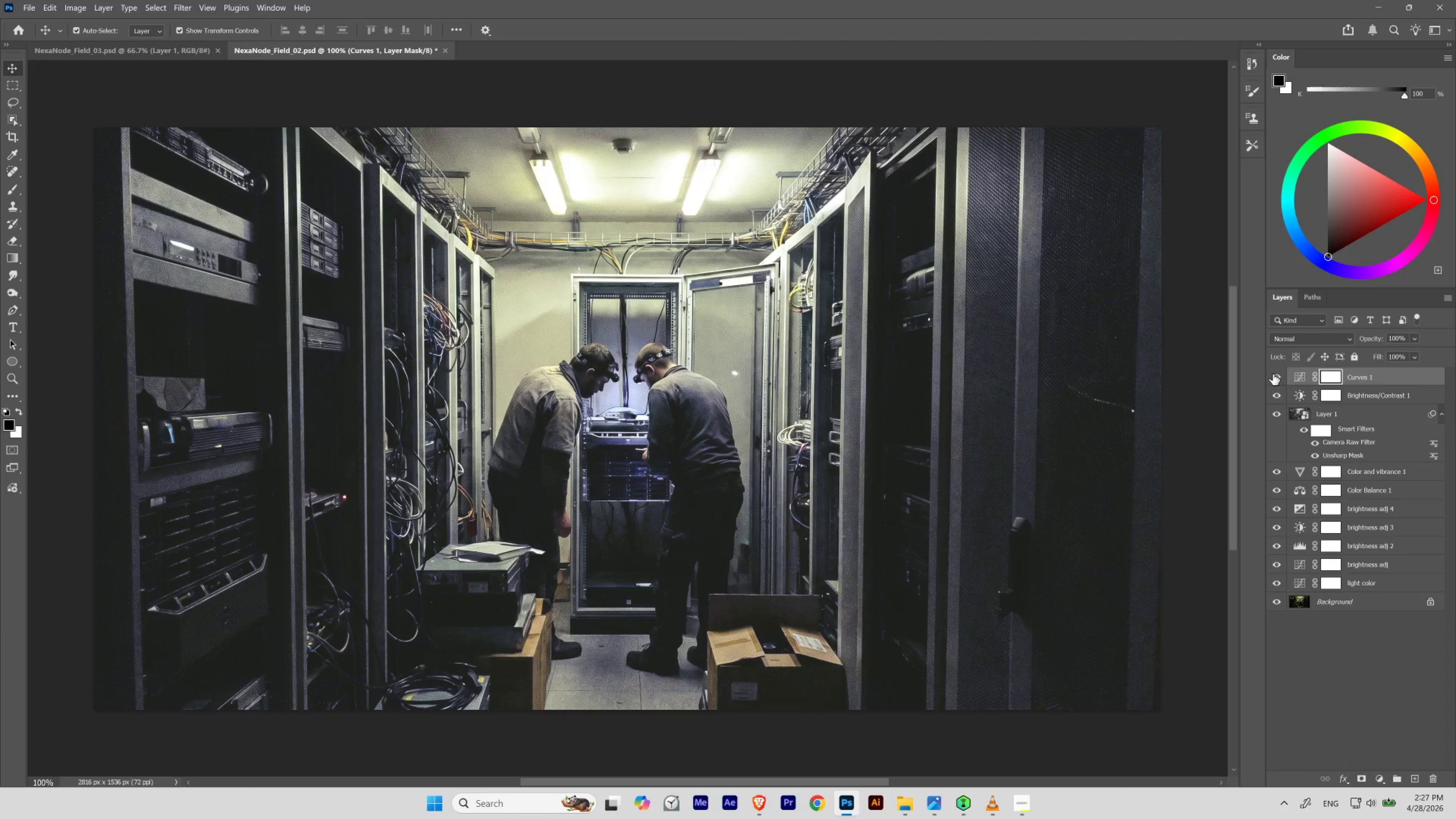 
left_click([1273, 374])
 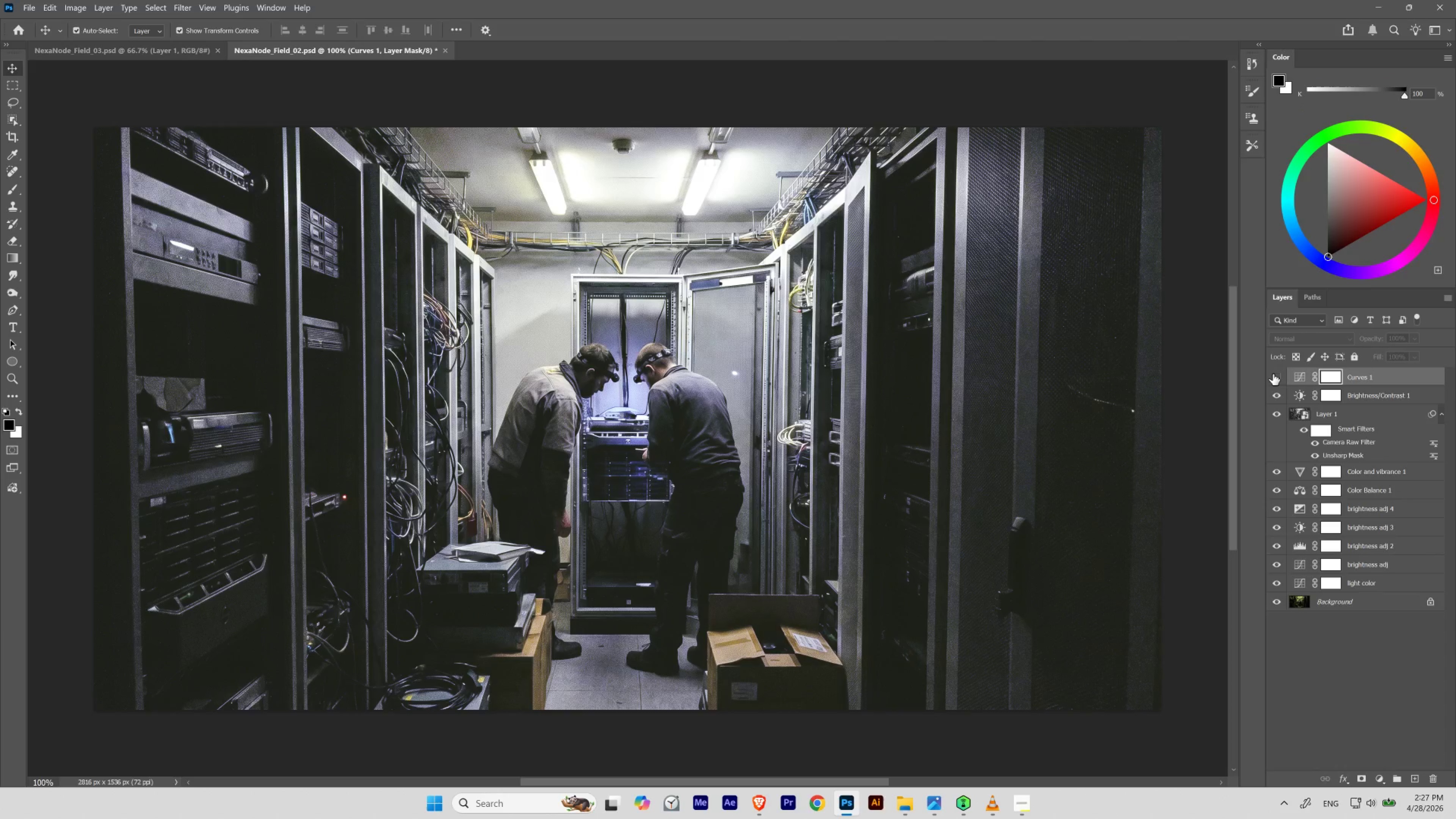 
left_click([1273, 374])
 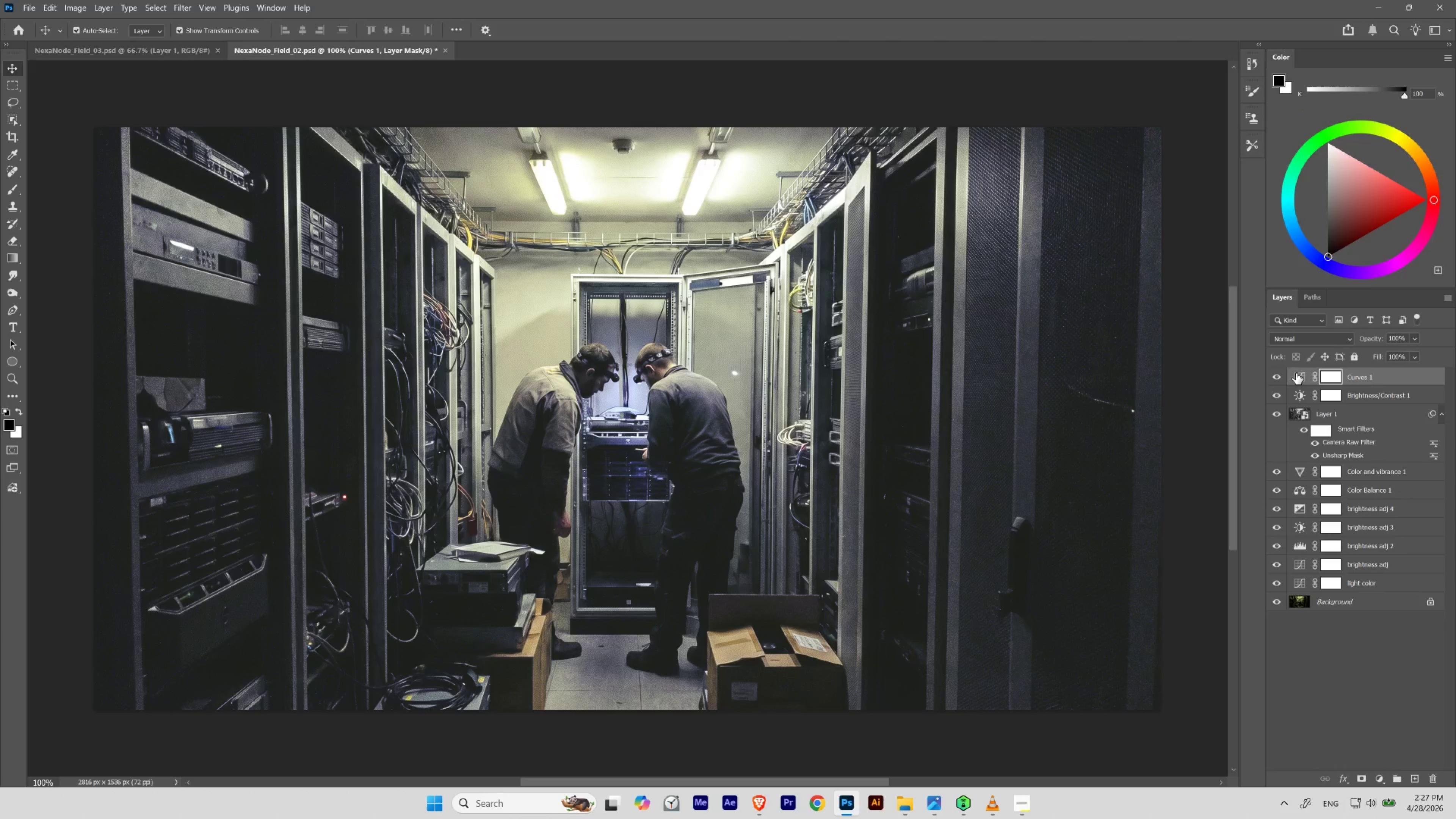 
double_click([1299, 374])
 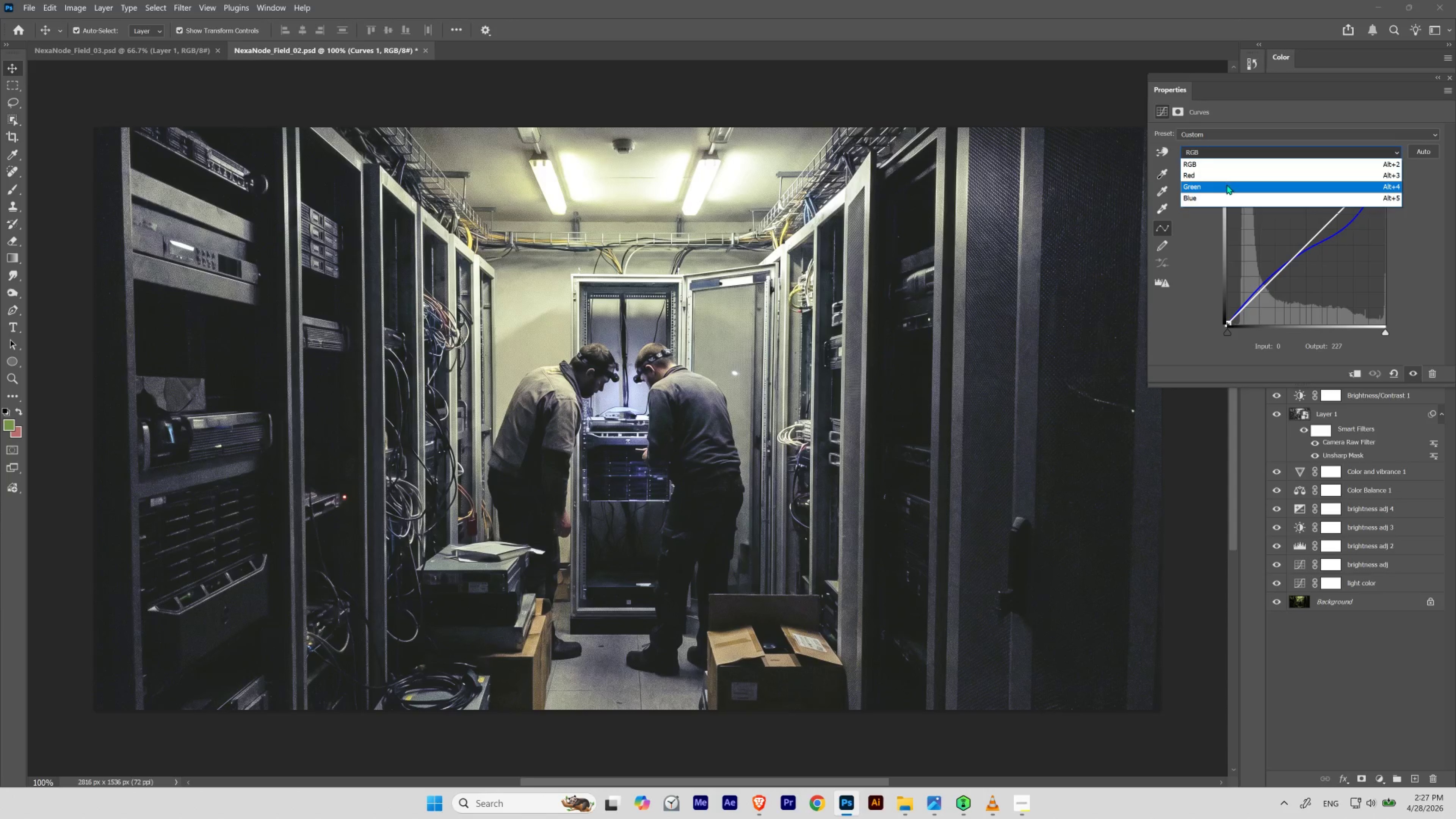 
left_click([1201, 195])
 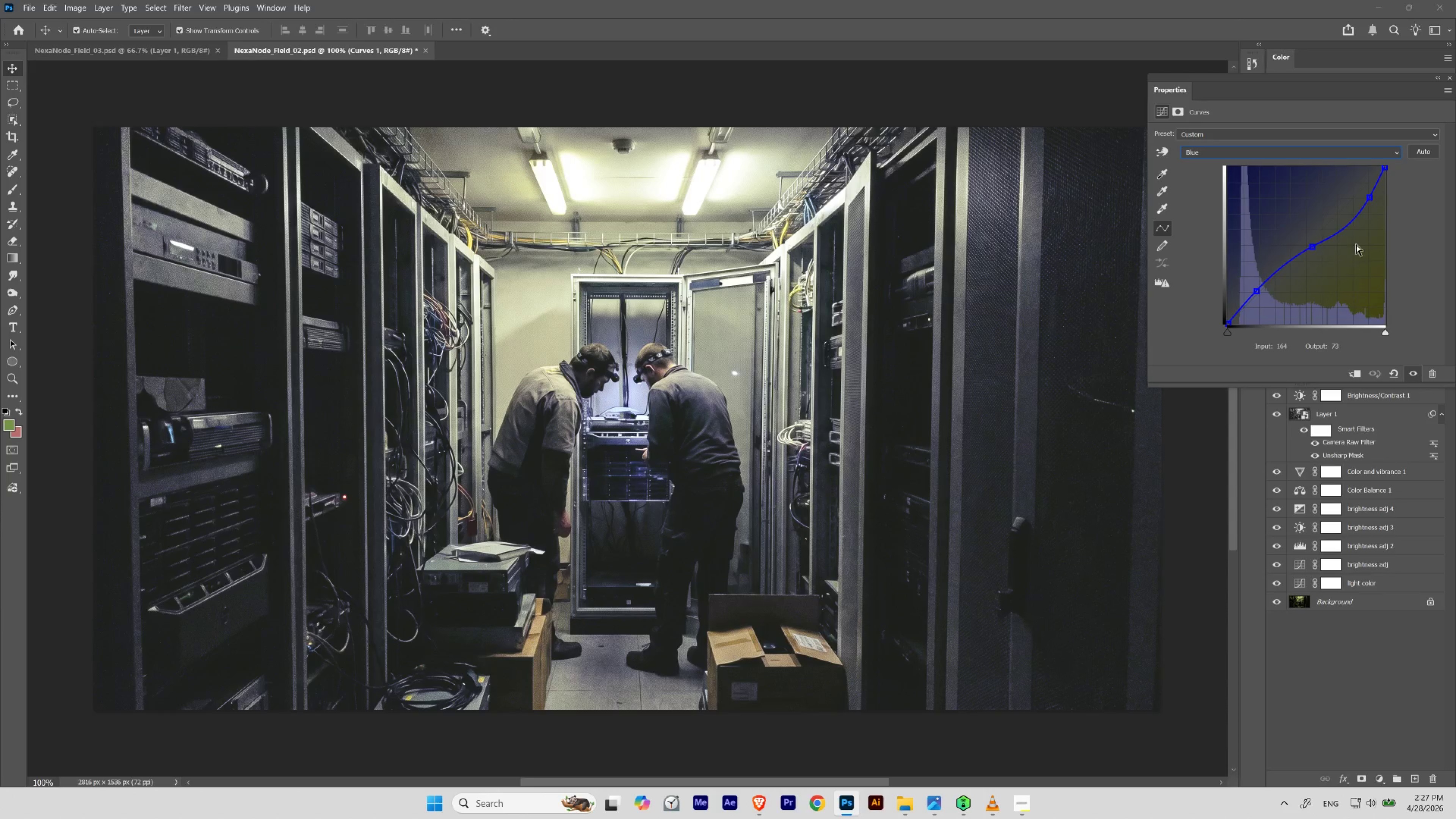 
wait(7.06)
 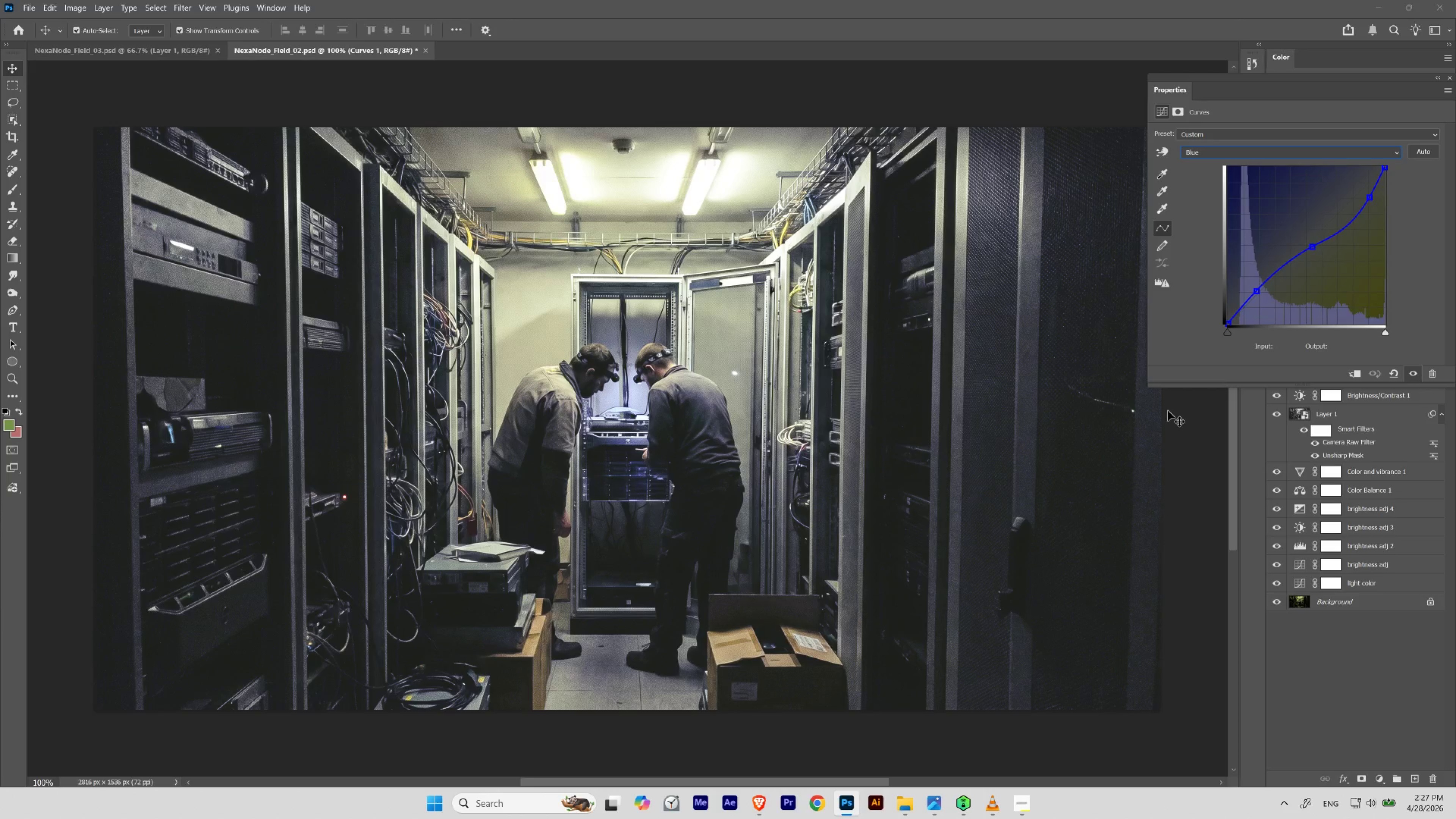 
left_click_drag(start_coordinate=[1369, 198], to_coordinate=[1361, 202])
 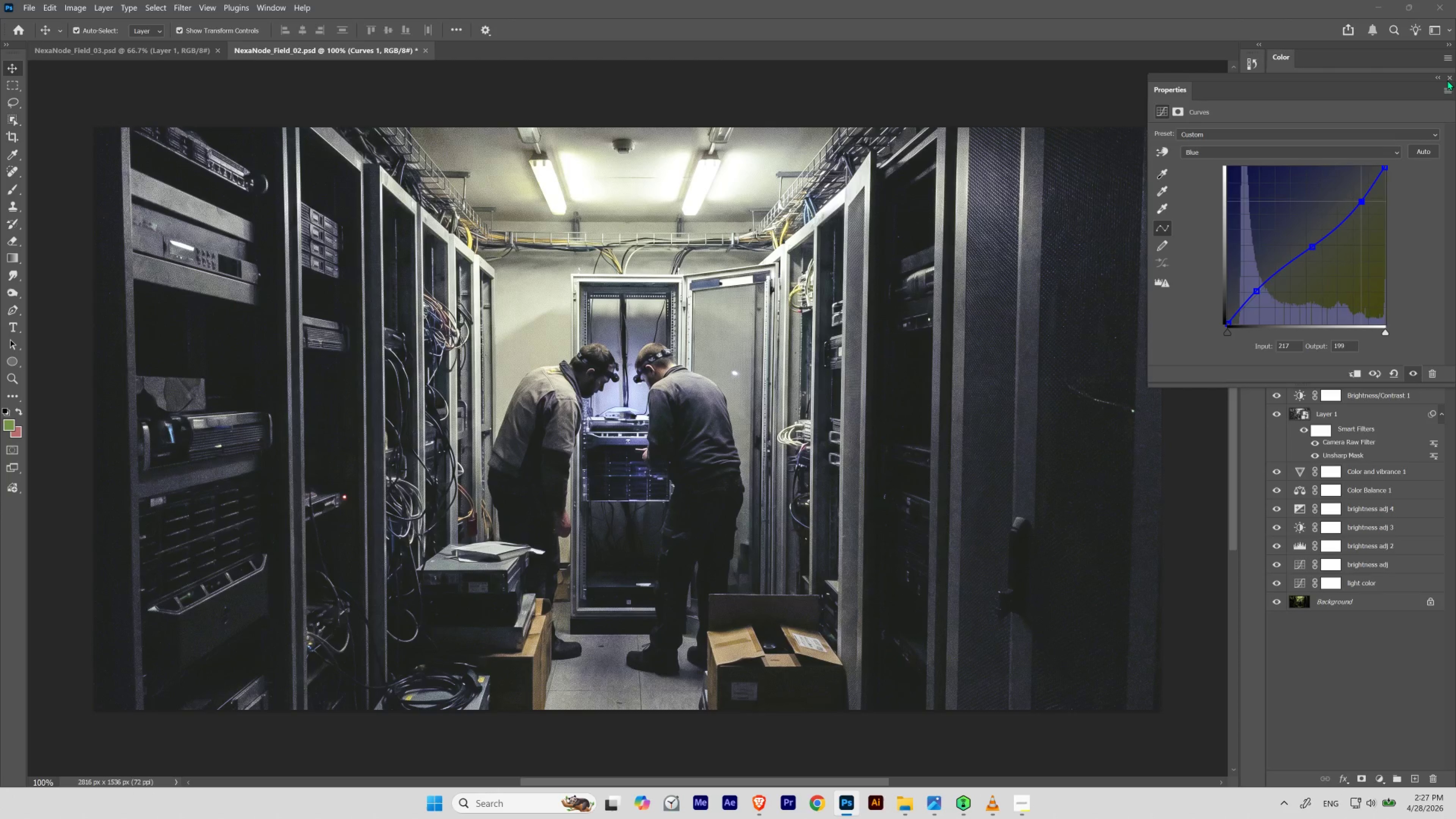 
left_click([1449, 77])
 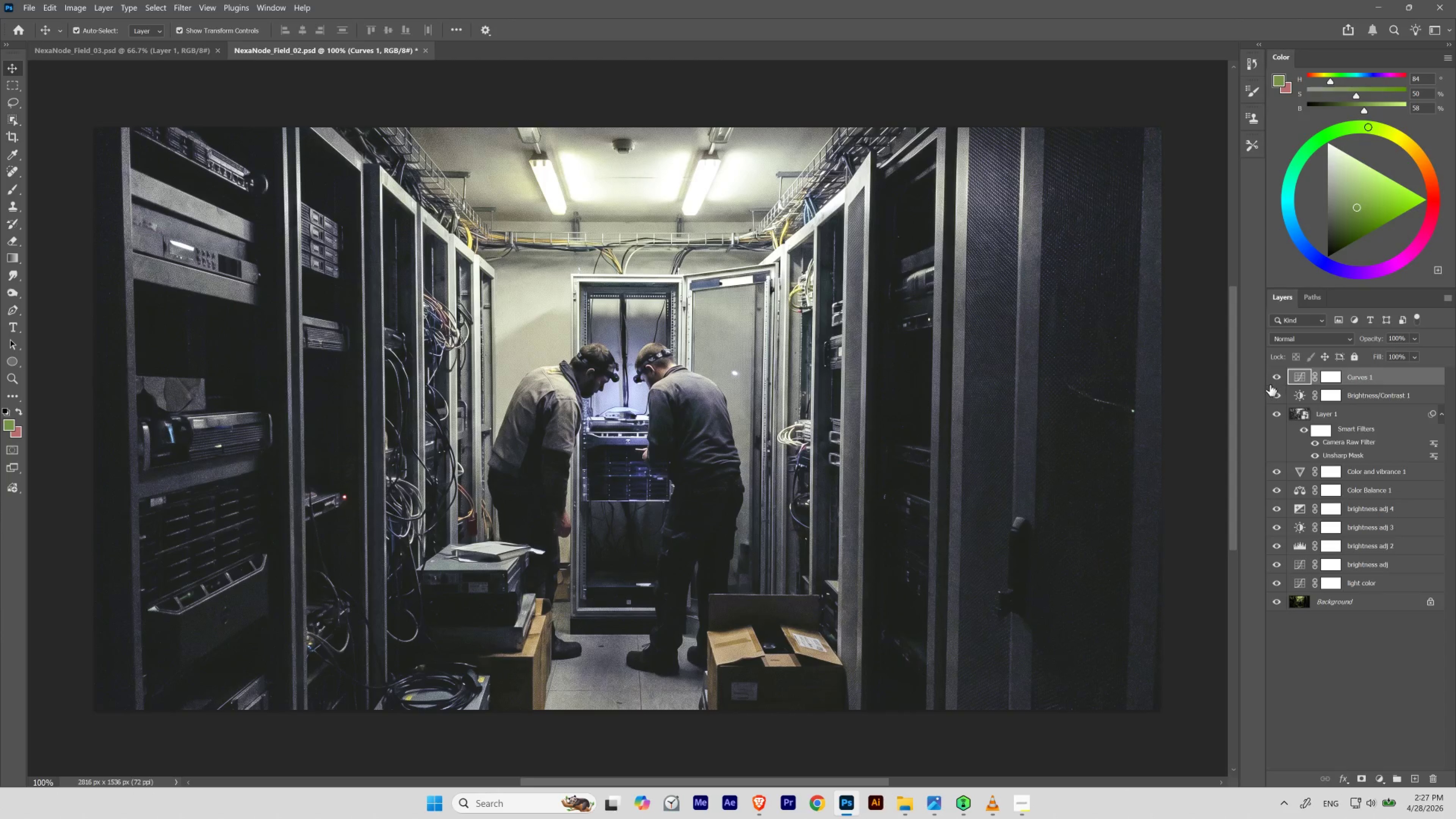 
left_click([1274, 375])
 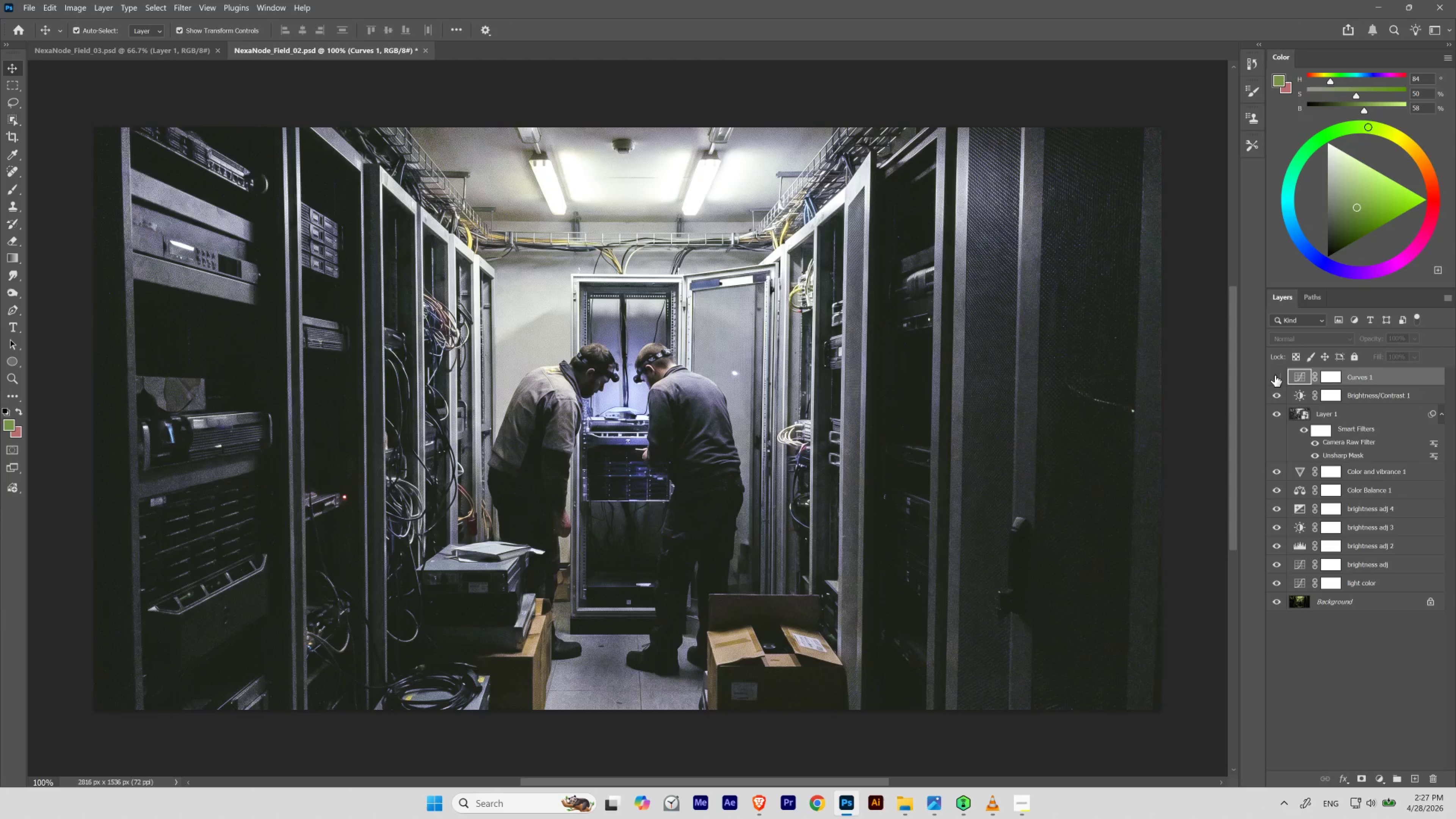 
left_click([1274, 375])
 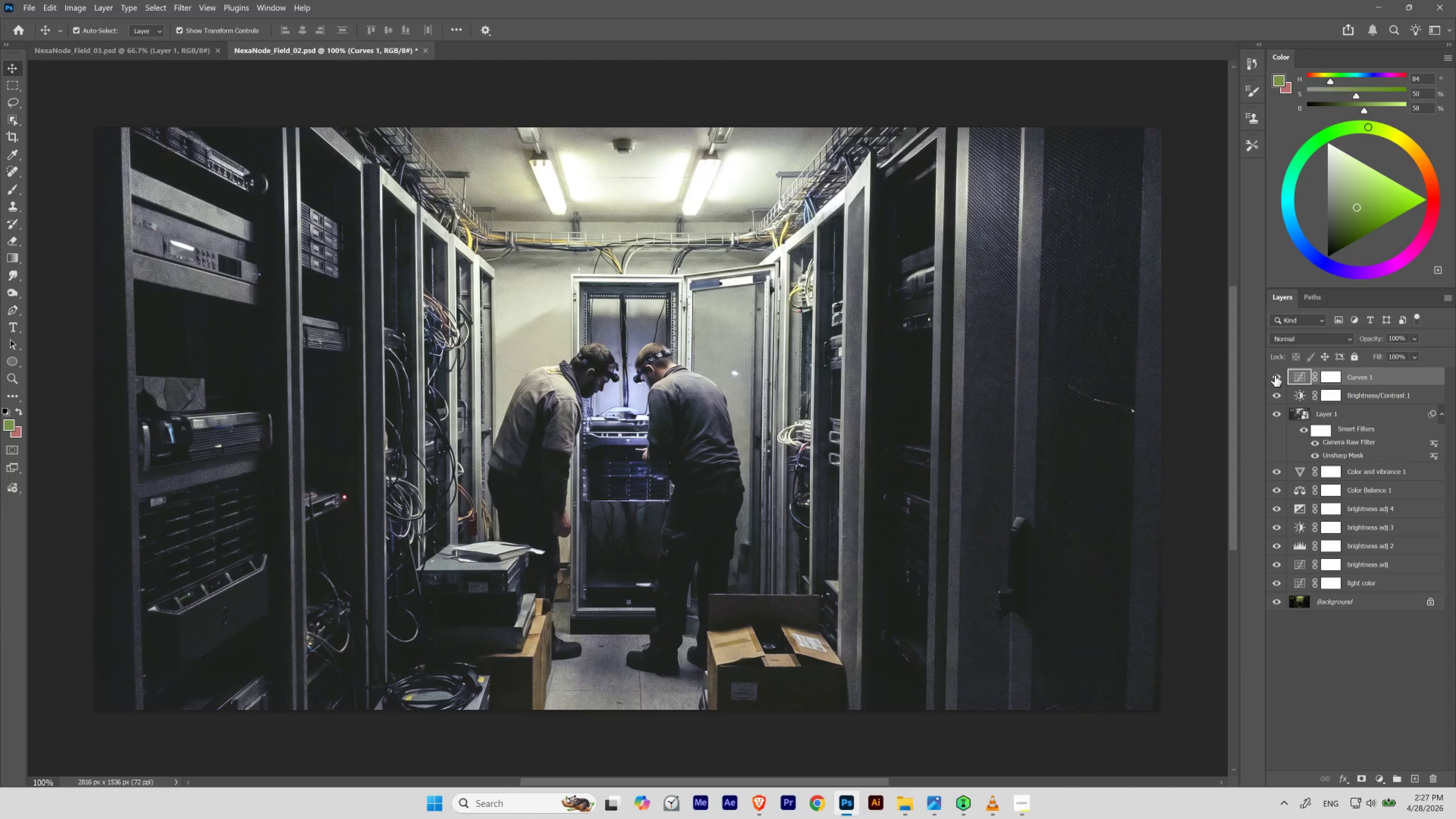 
left_click([1274, 375])
 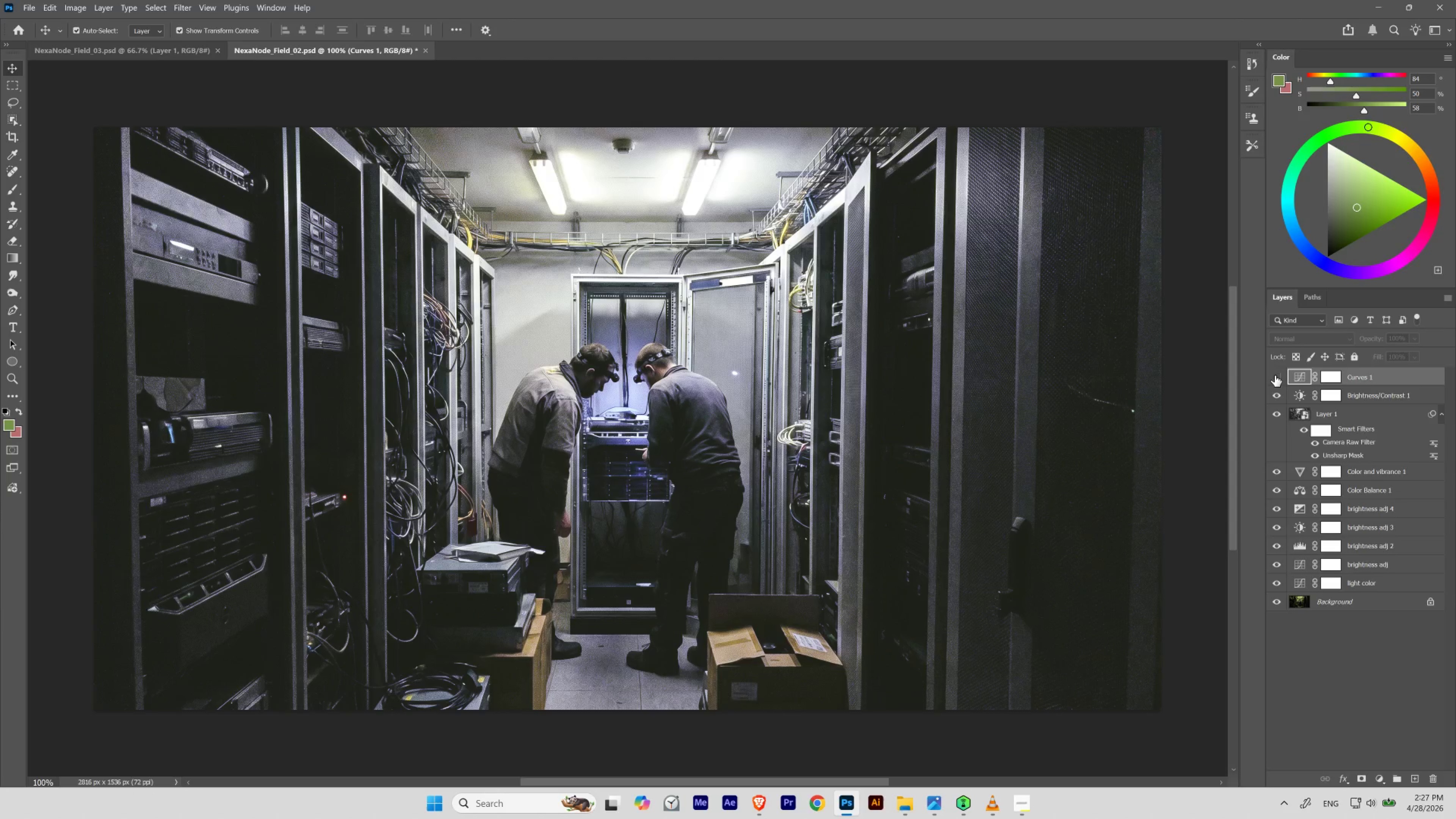 
left_click([1274, 375])
 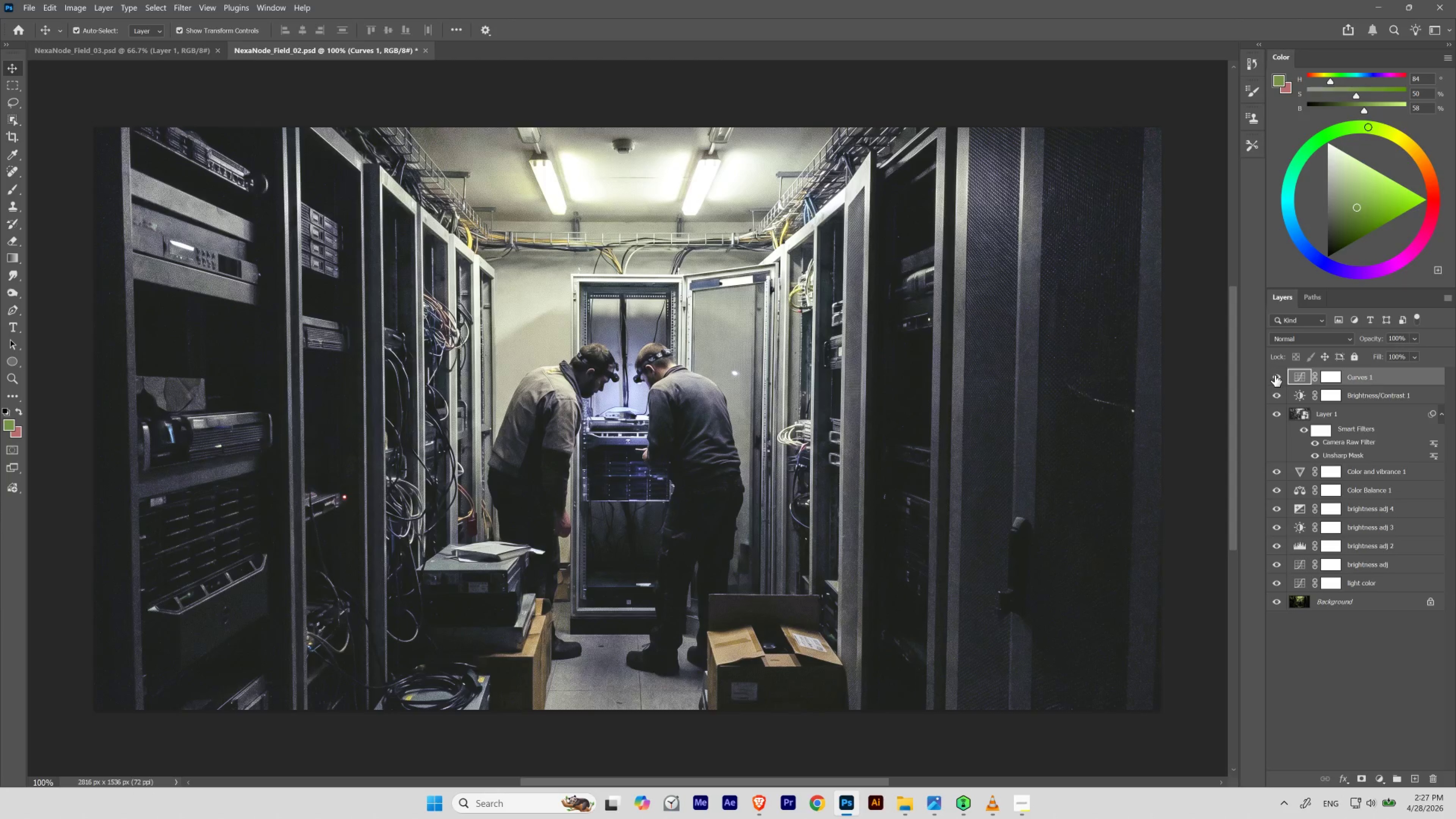 
left_click([1274, 375])
 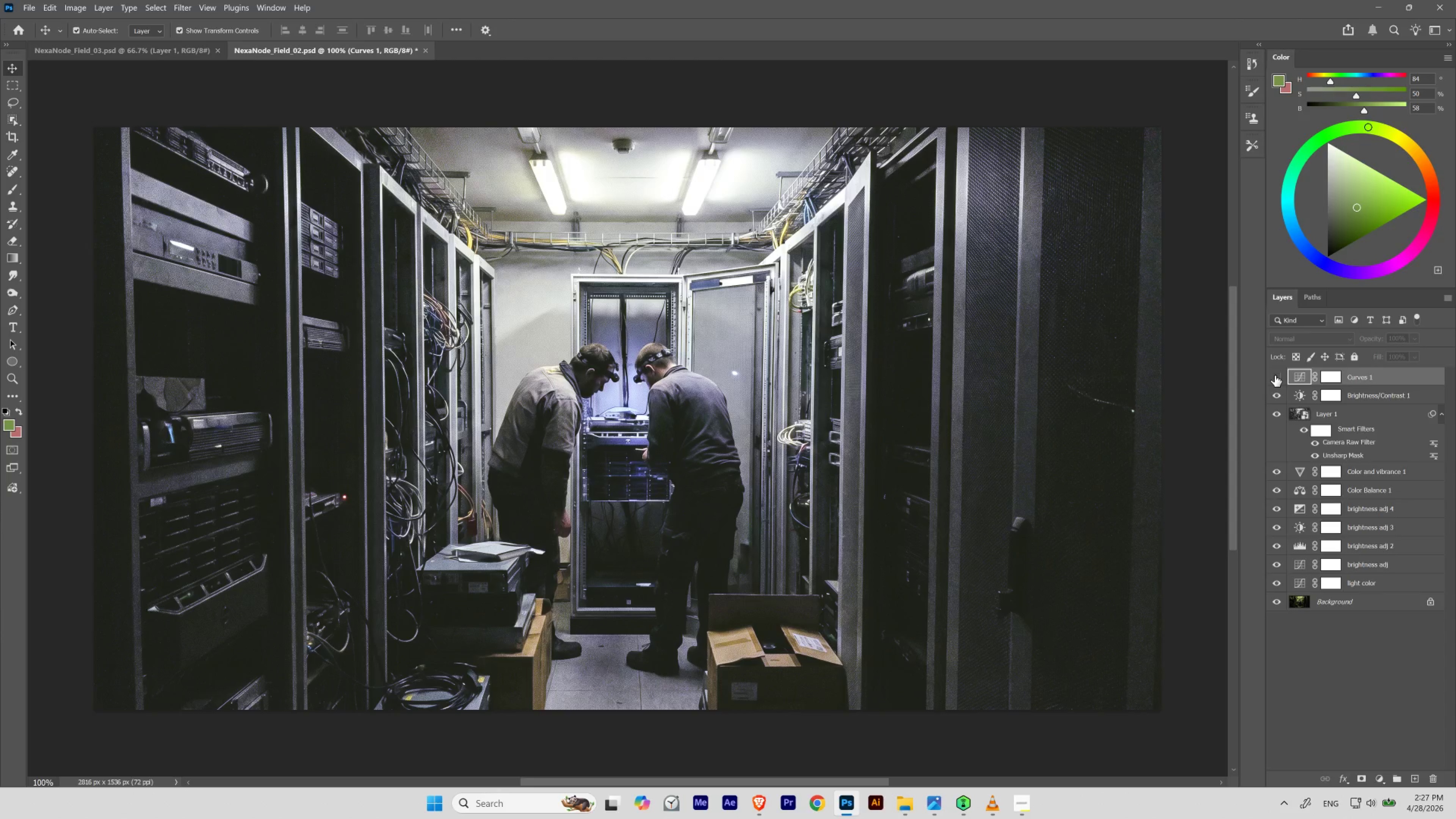 
left_click([1274, 375])
 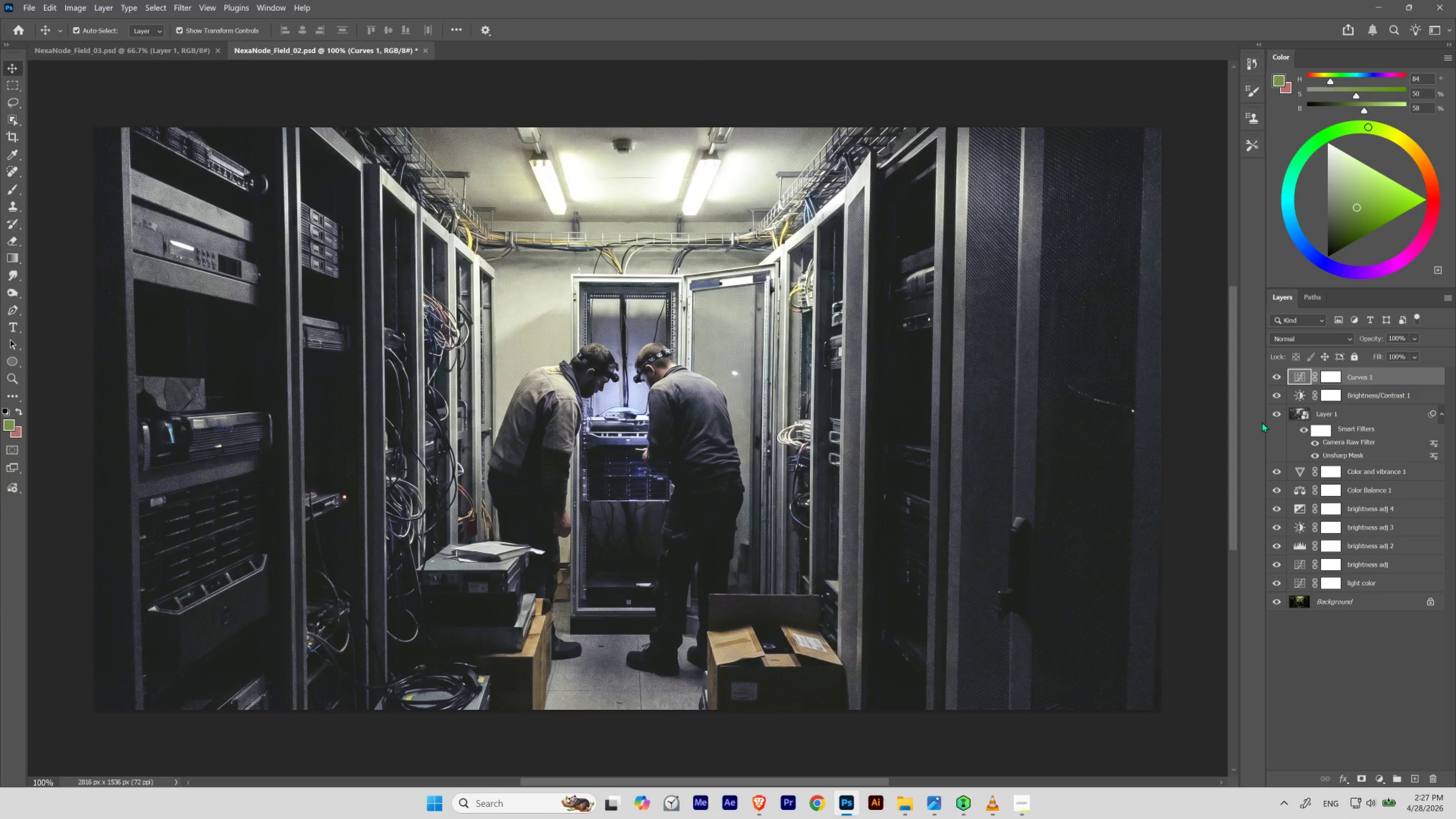 
left_click([1279, 378])
 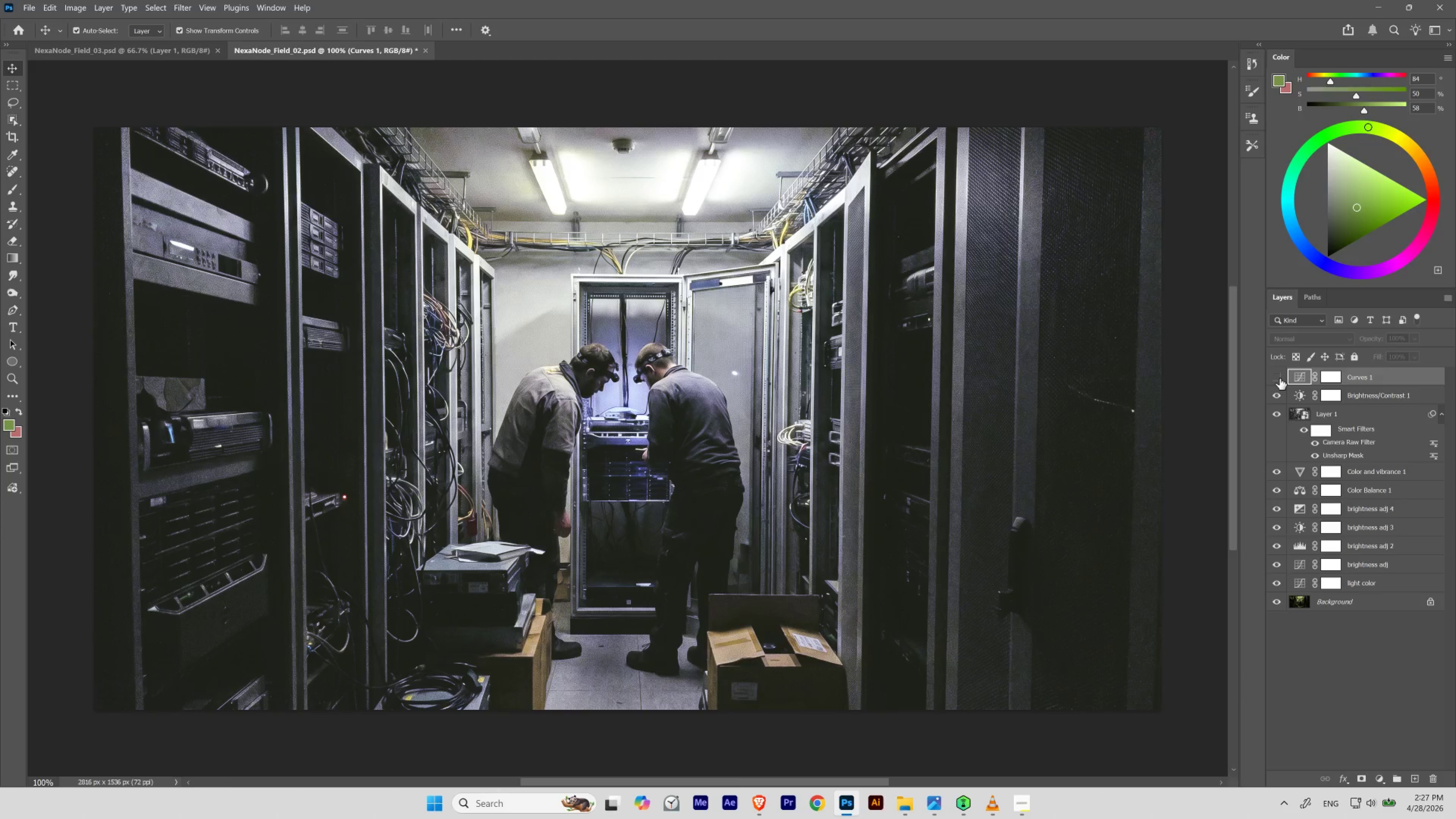 
left_click([1279, 378])
 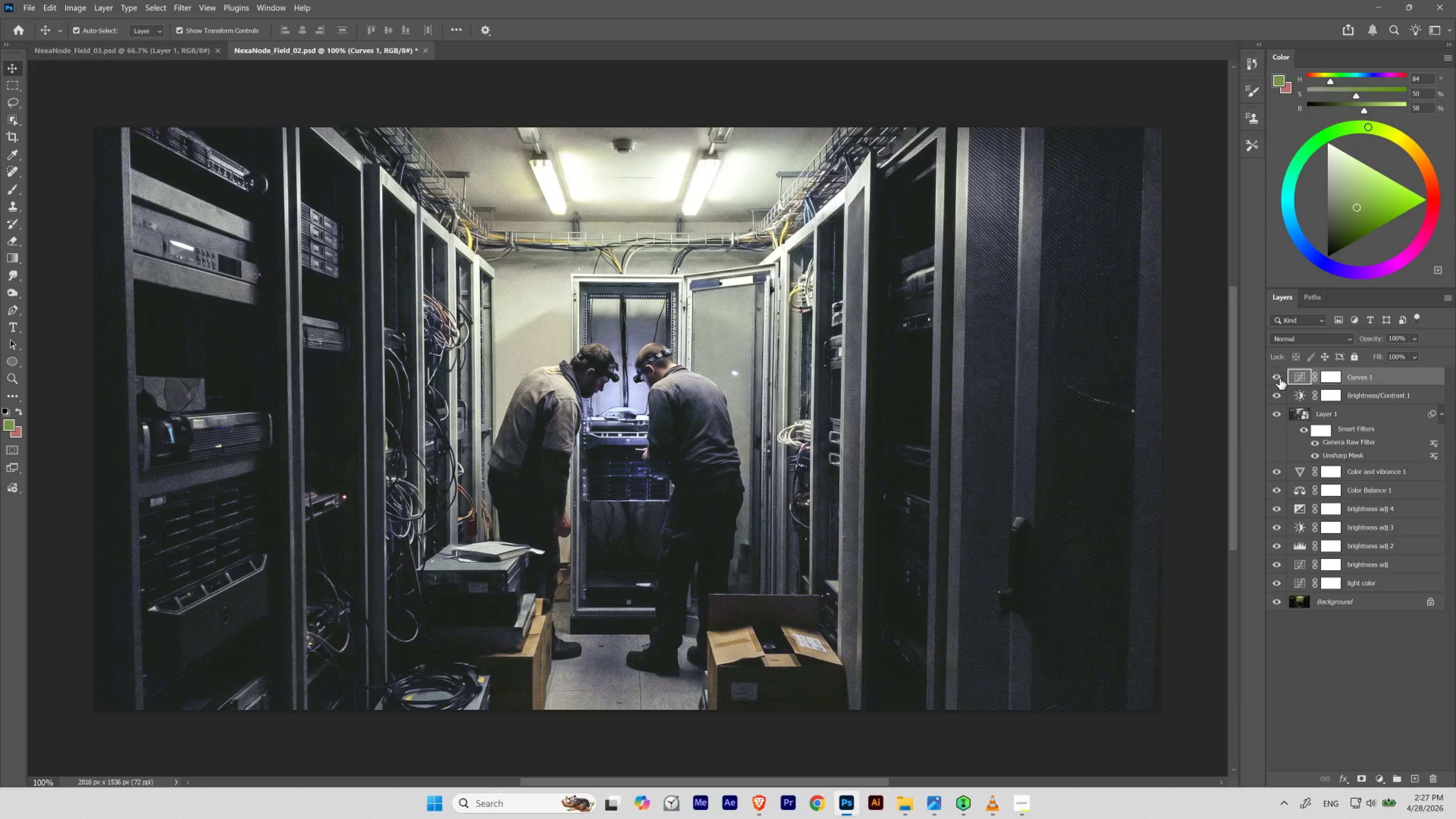 
key(Control+Z)
 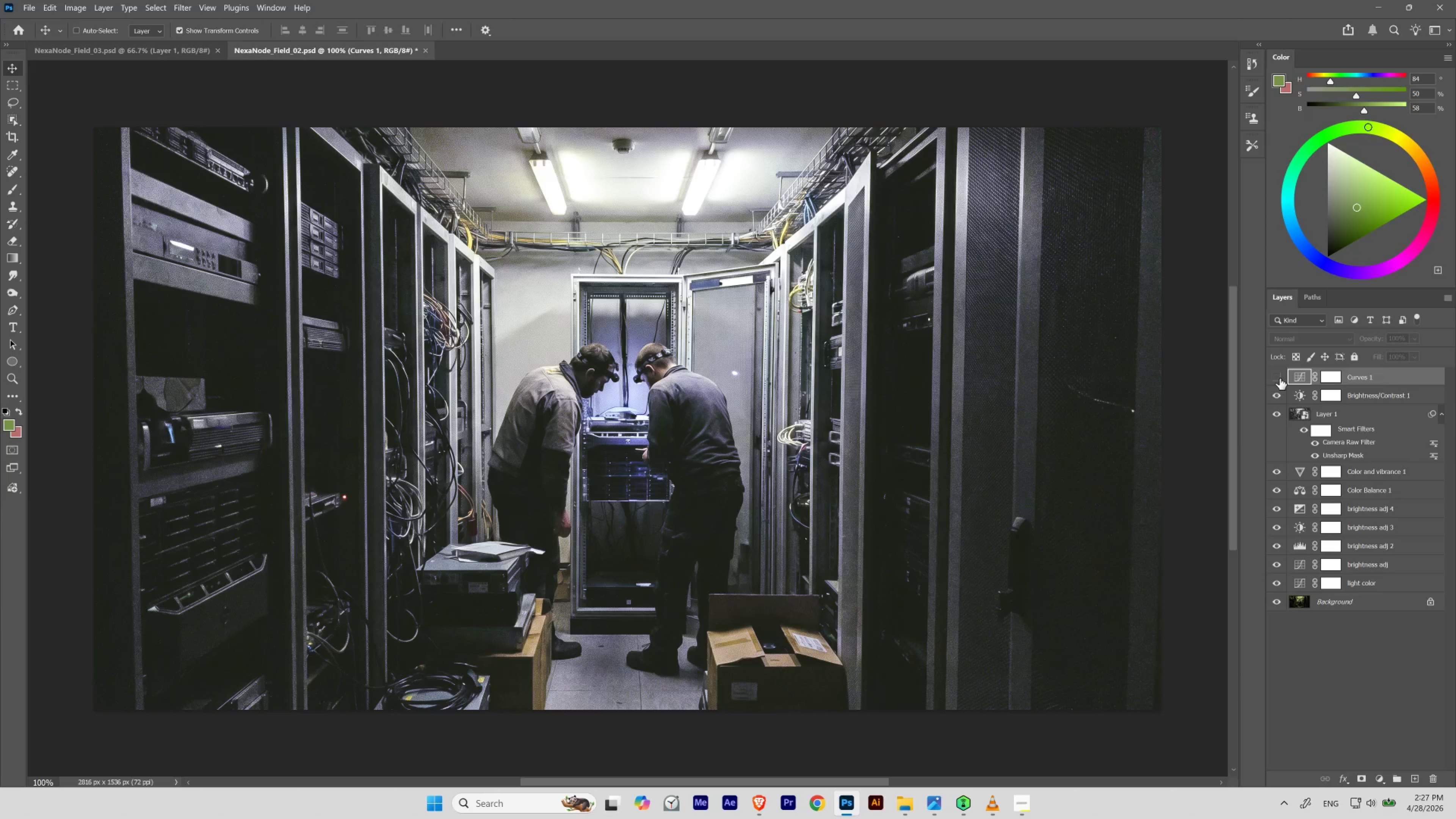 
key(Control+Z)
 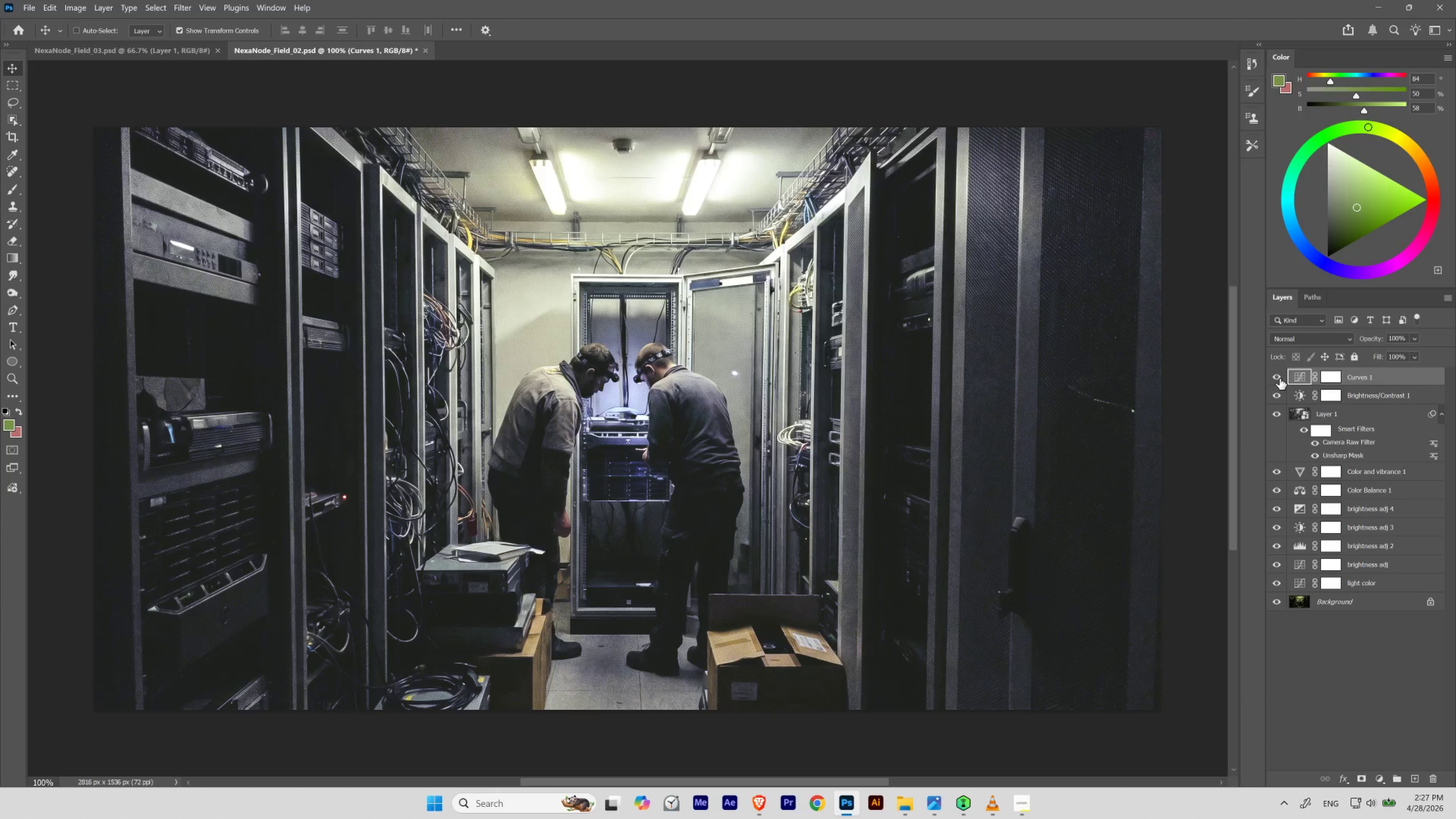 
key(Control+Z)
 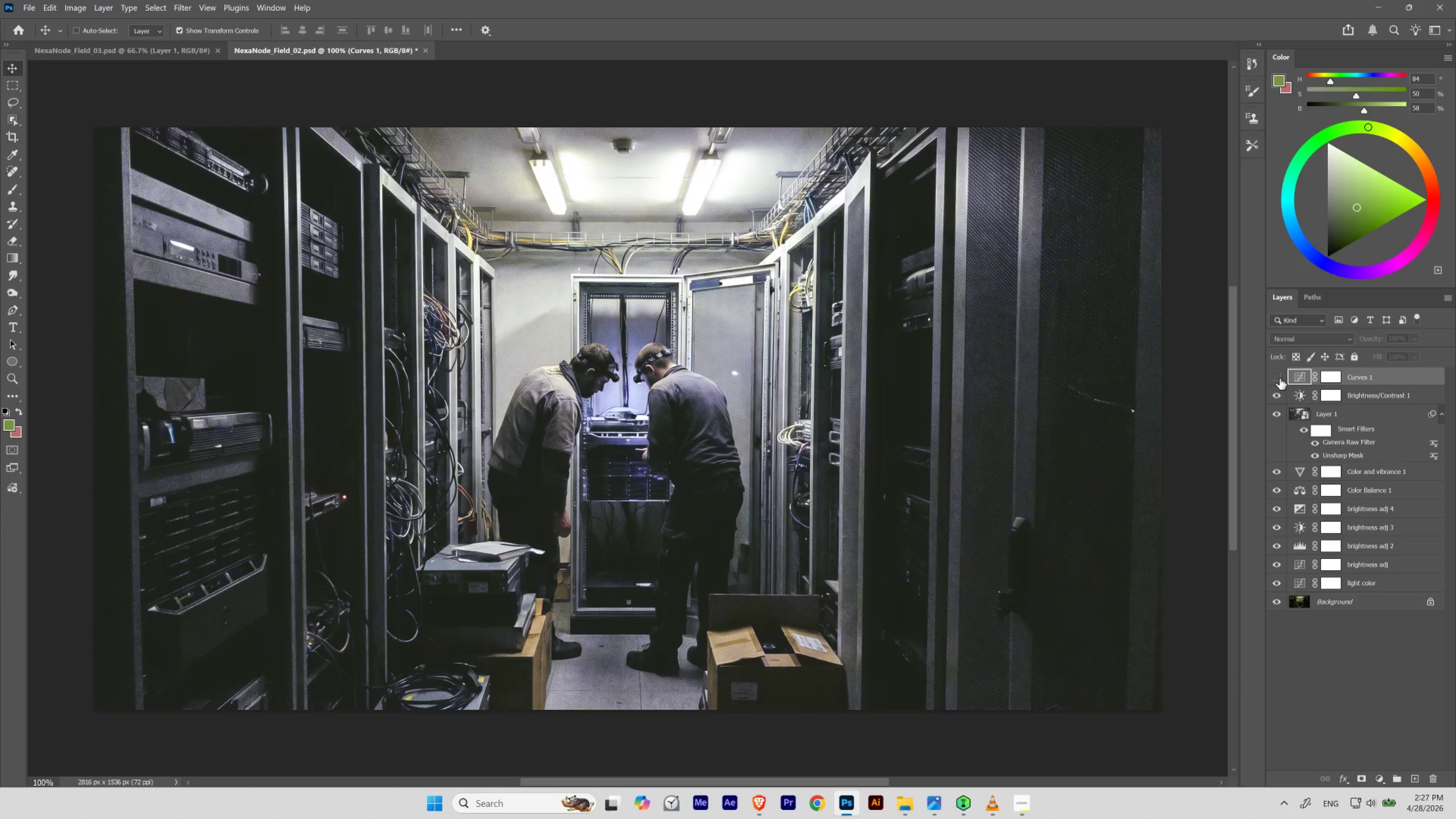 
key(Control+Z)
 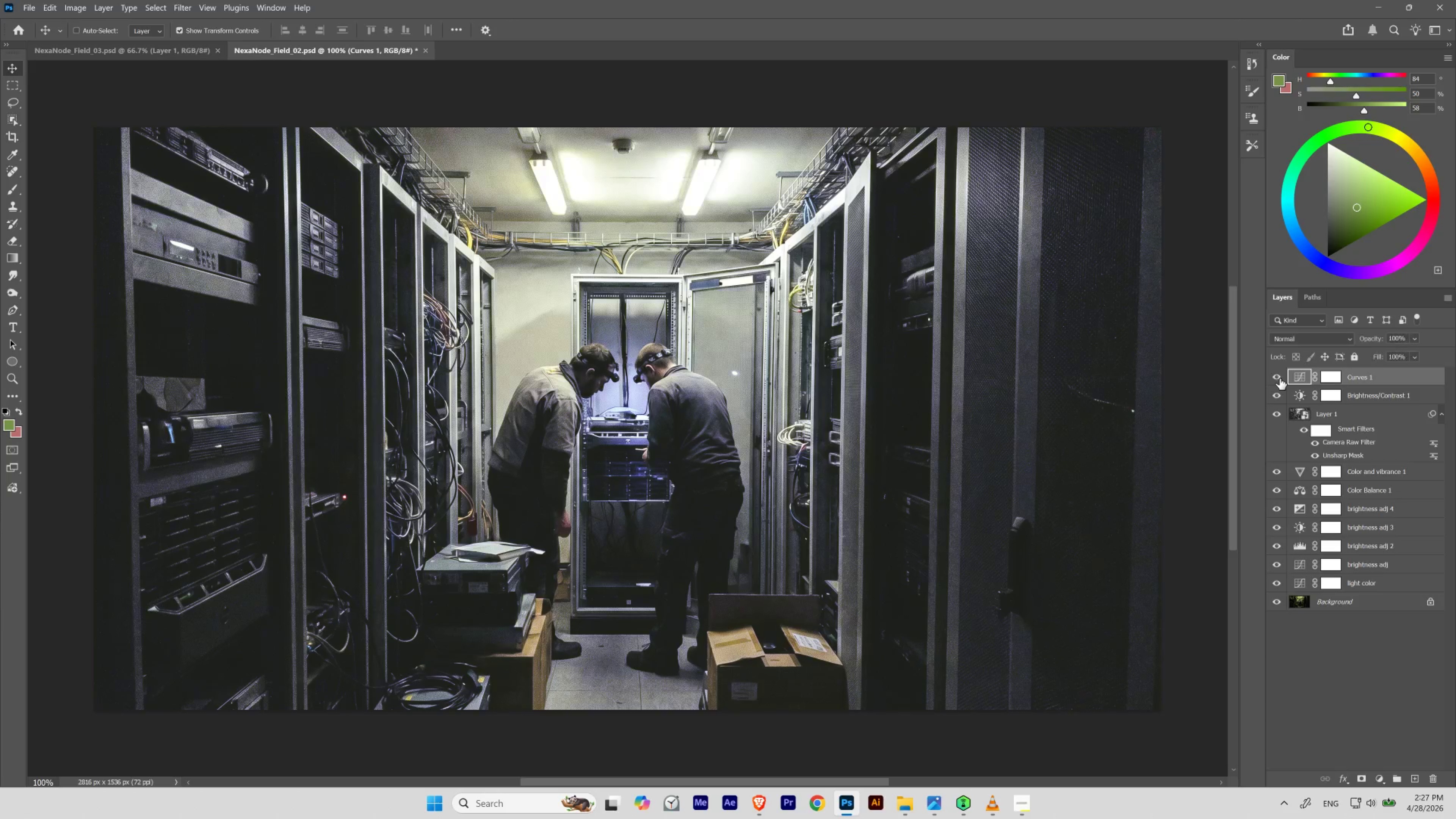 
key(Control+Z)
 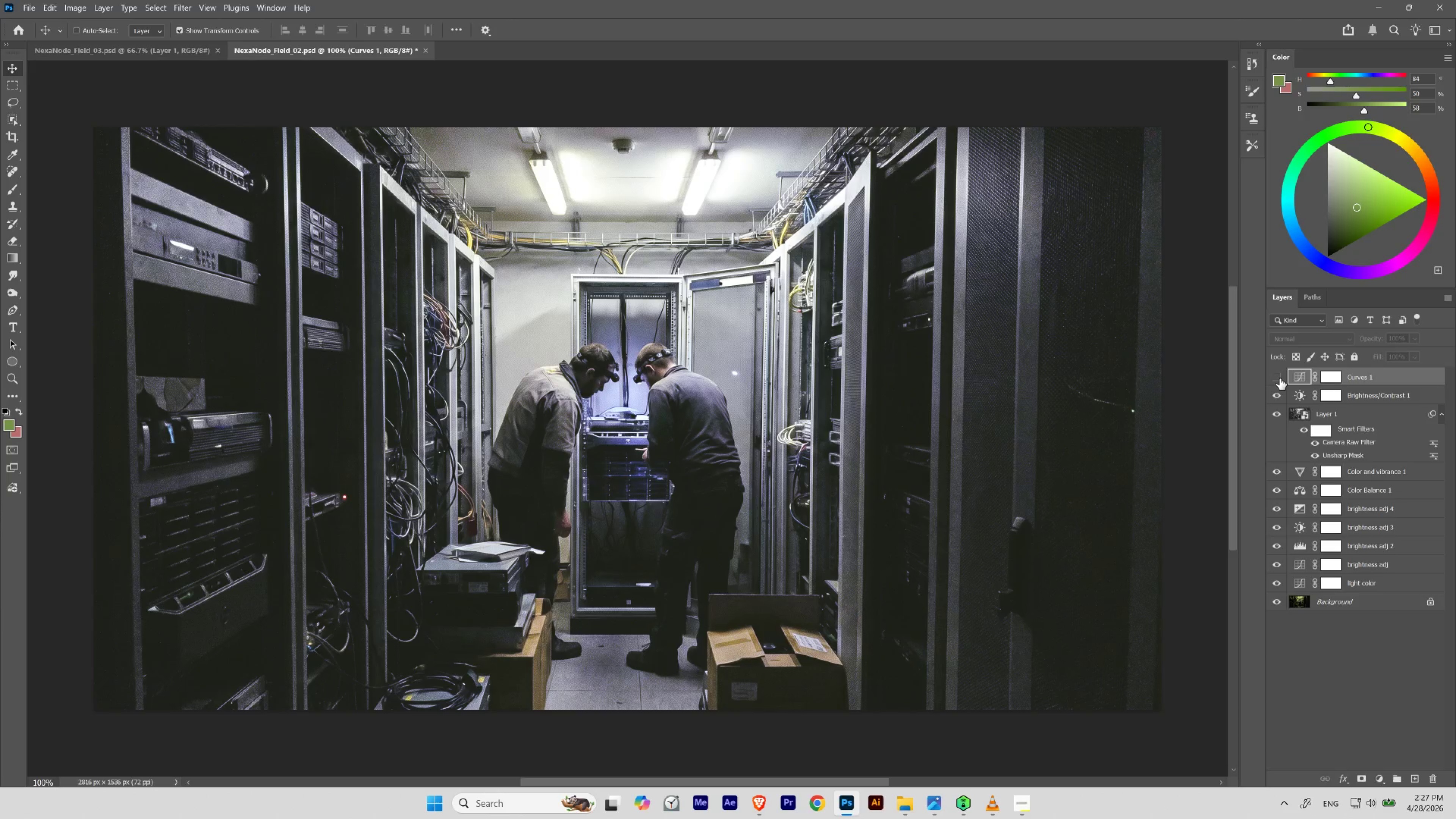 
key(Control+Z)
 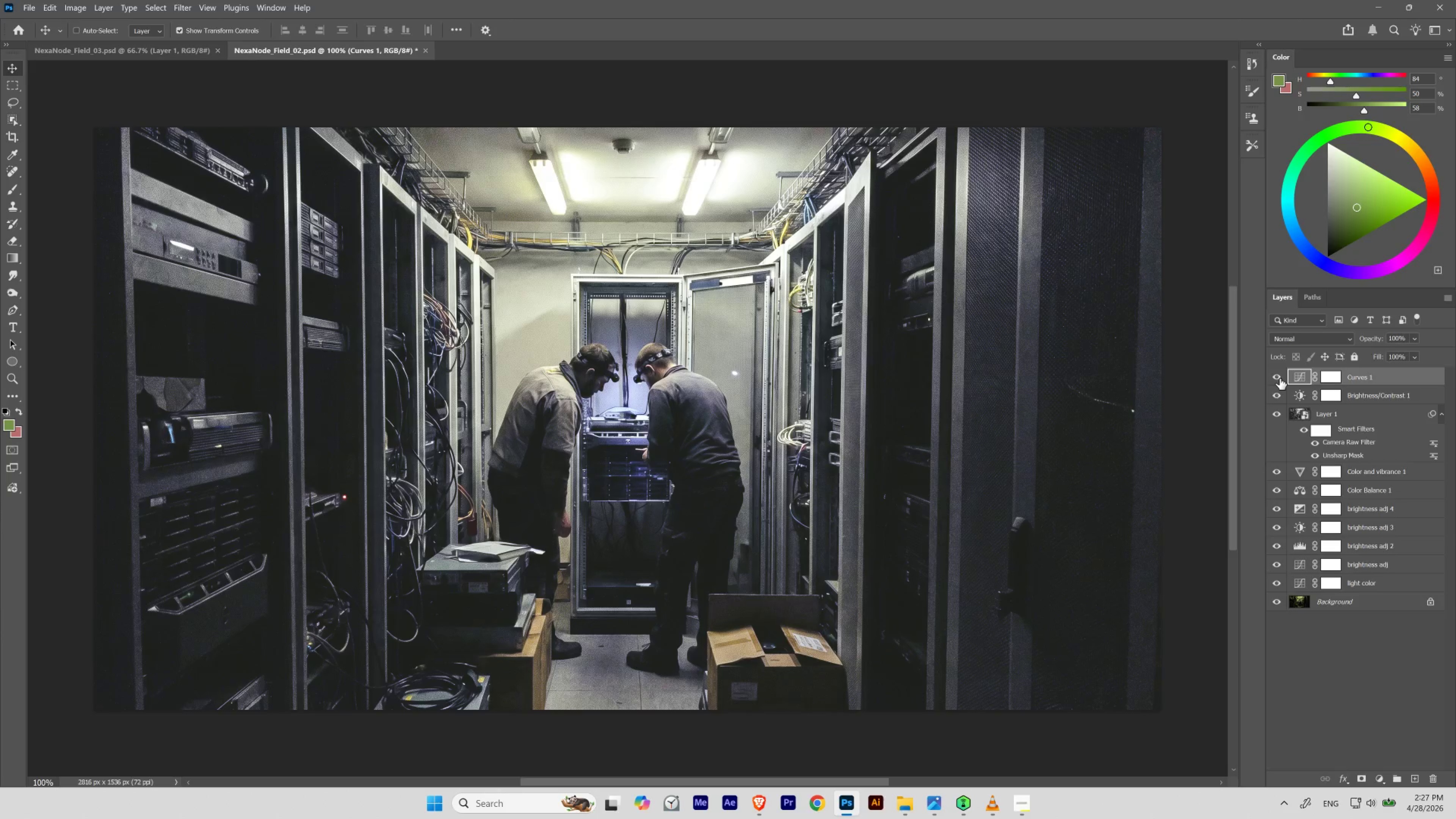 
key(Control+Z)
 